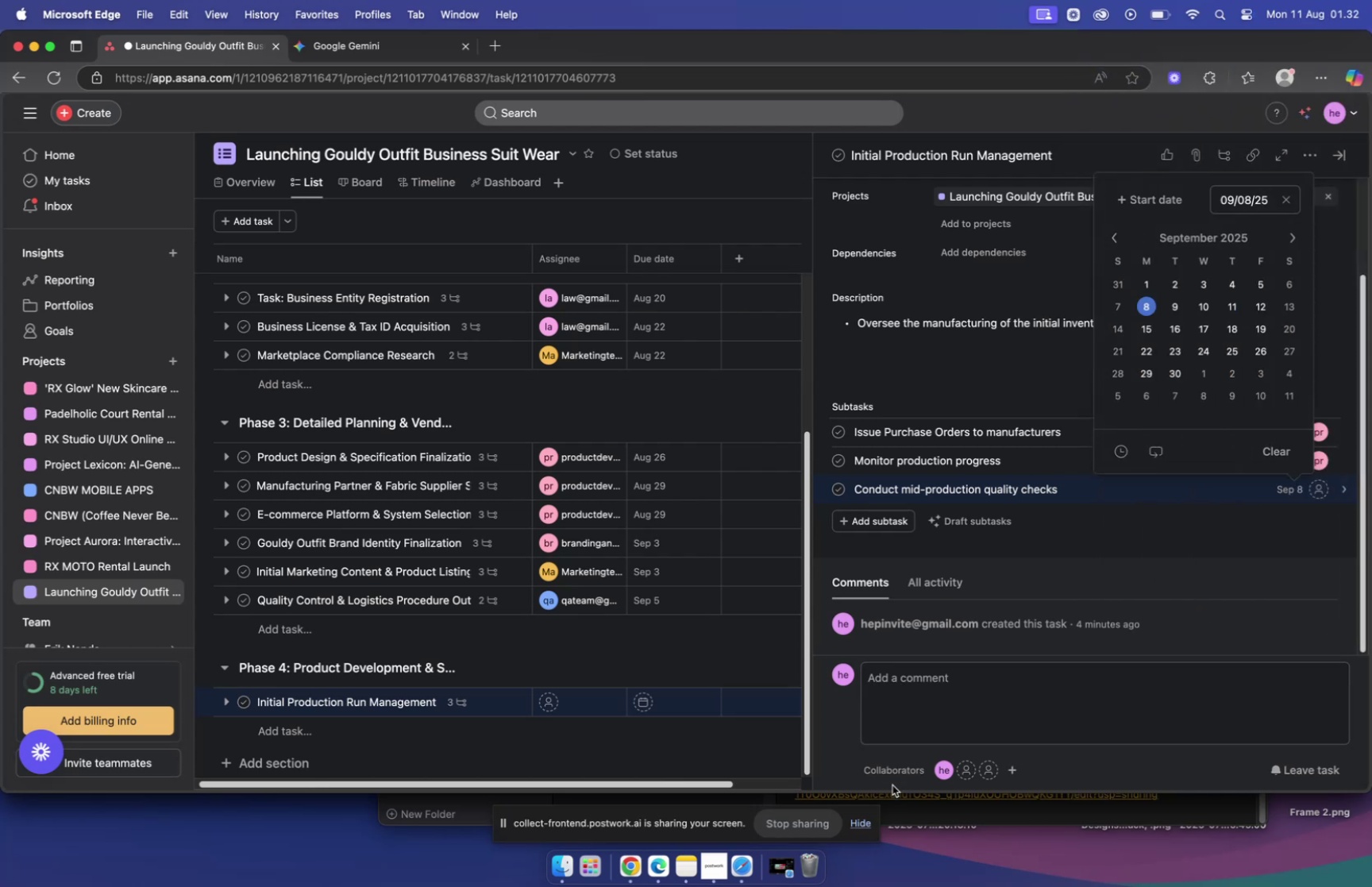 
left_click([626, 865])
 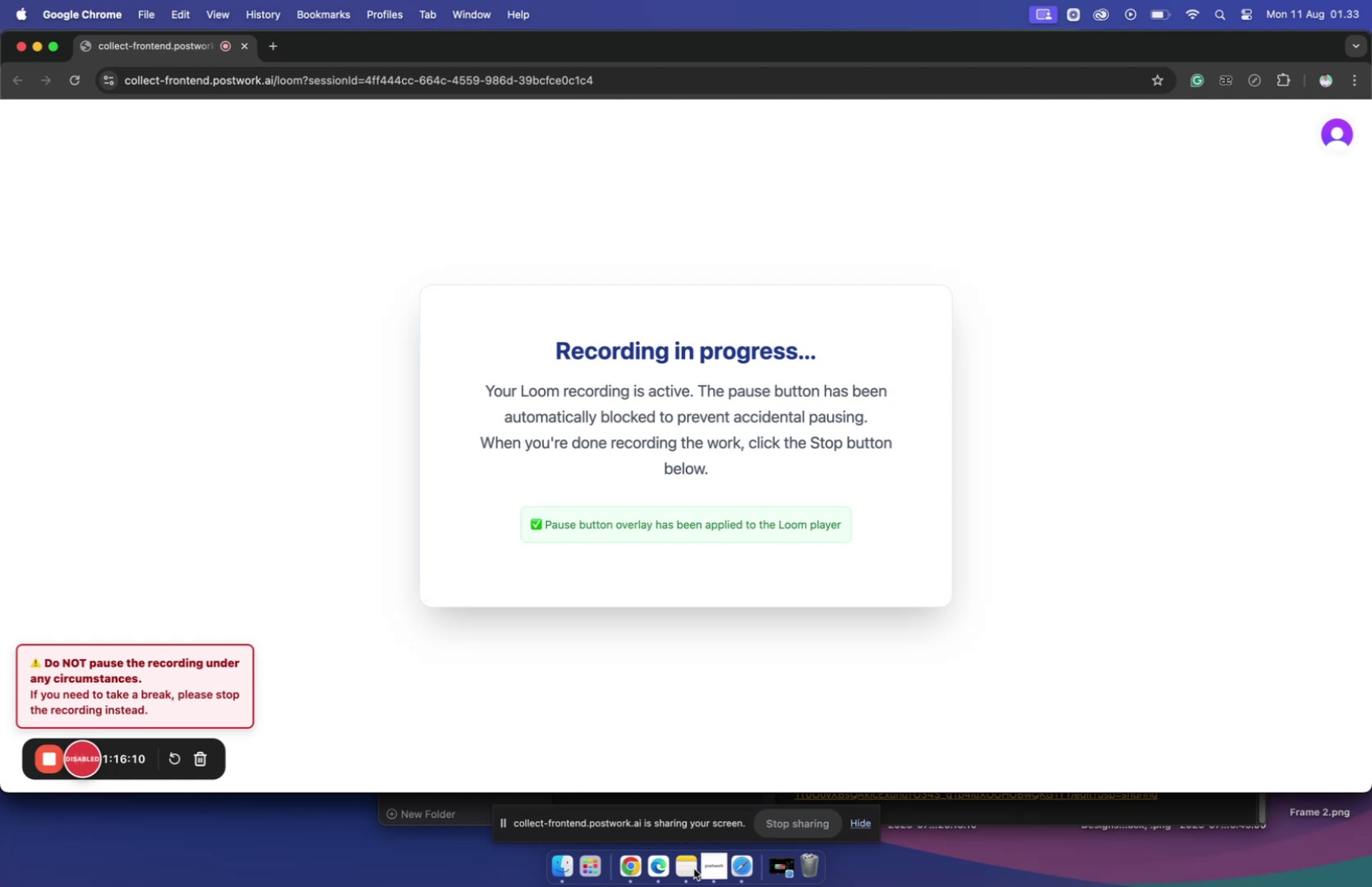 
wait(18.03)
 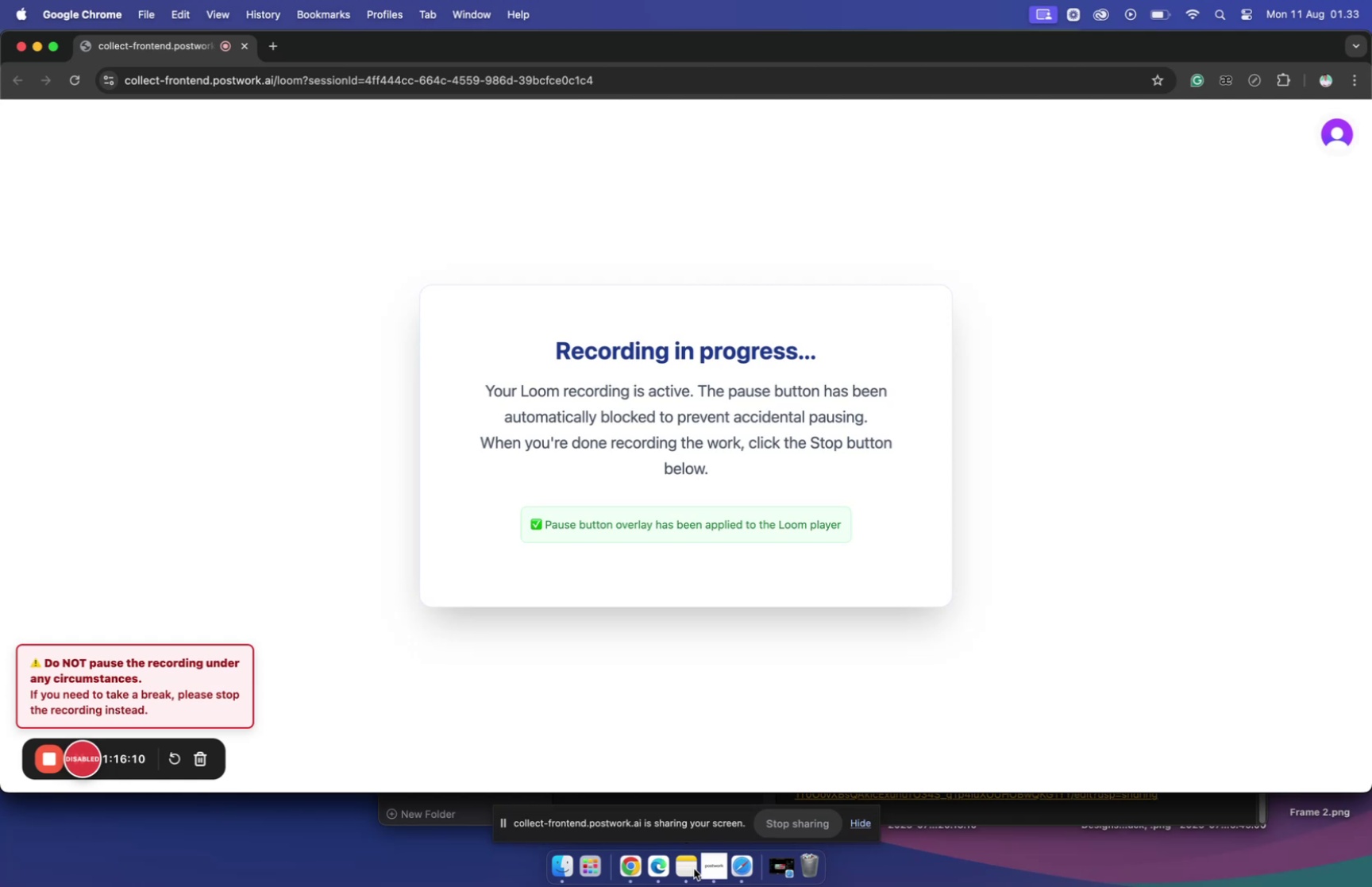 
left_click([660, 865])
 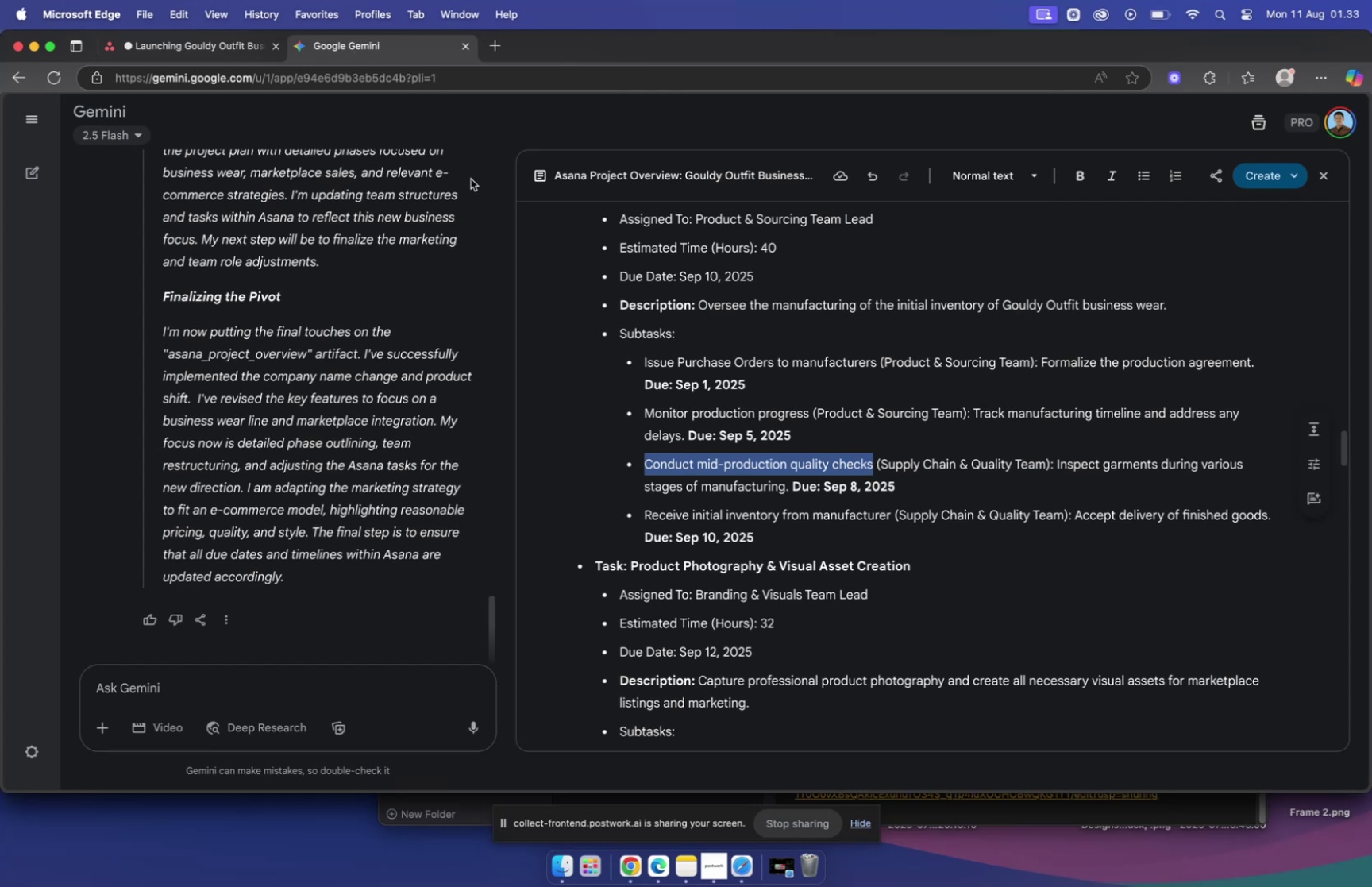 
wait(6.47)
 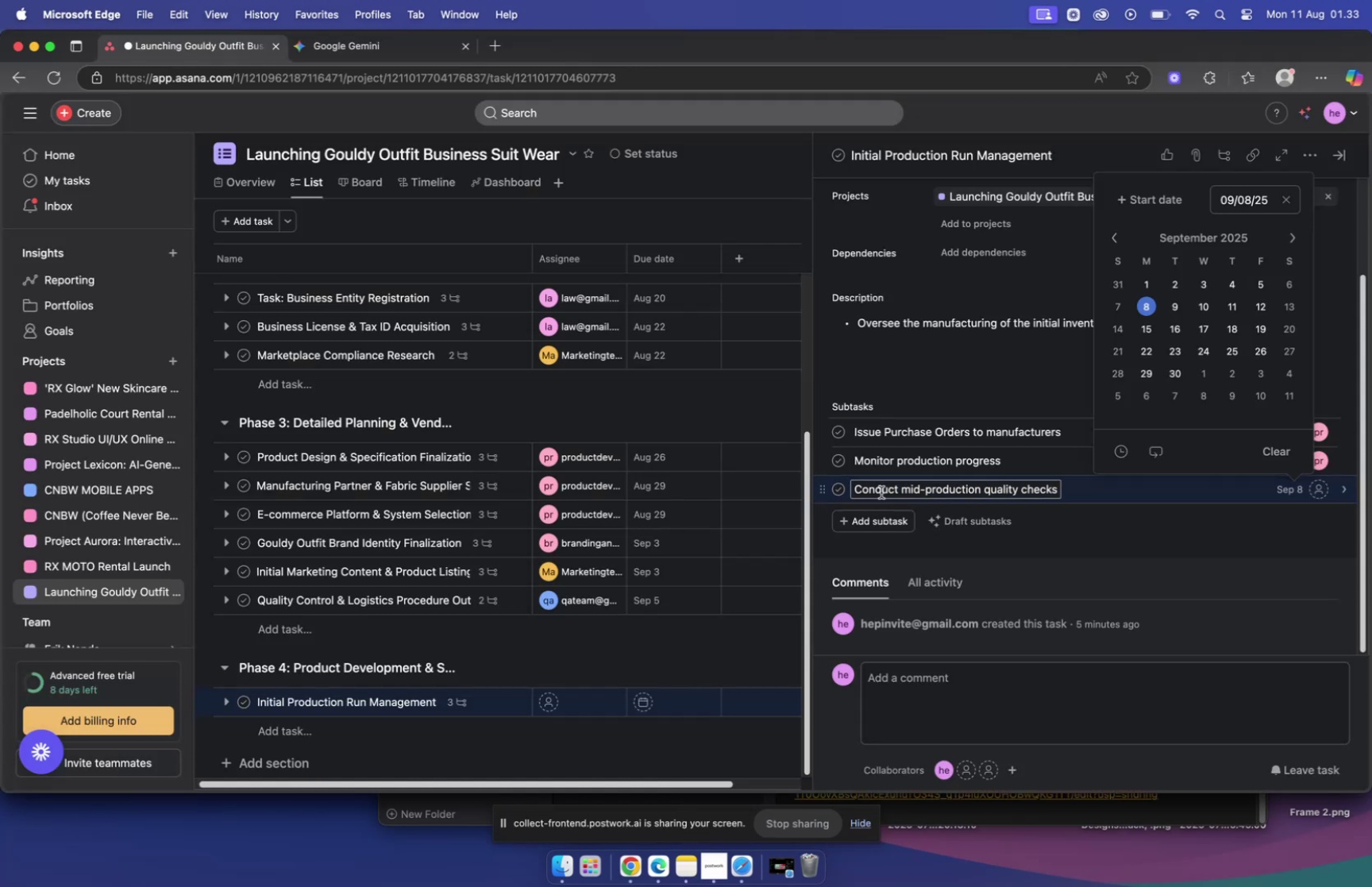 
left_click_drag(start_coordinate=[1058, 462], to_coordinate=[792, 485])
 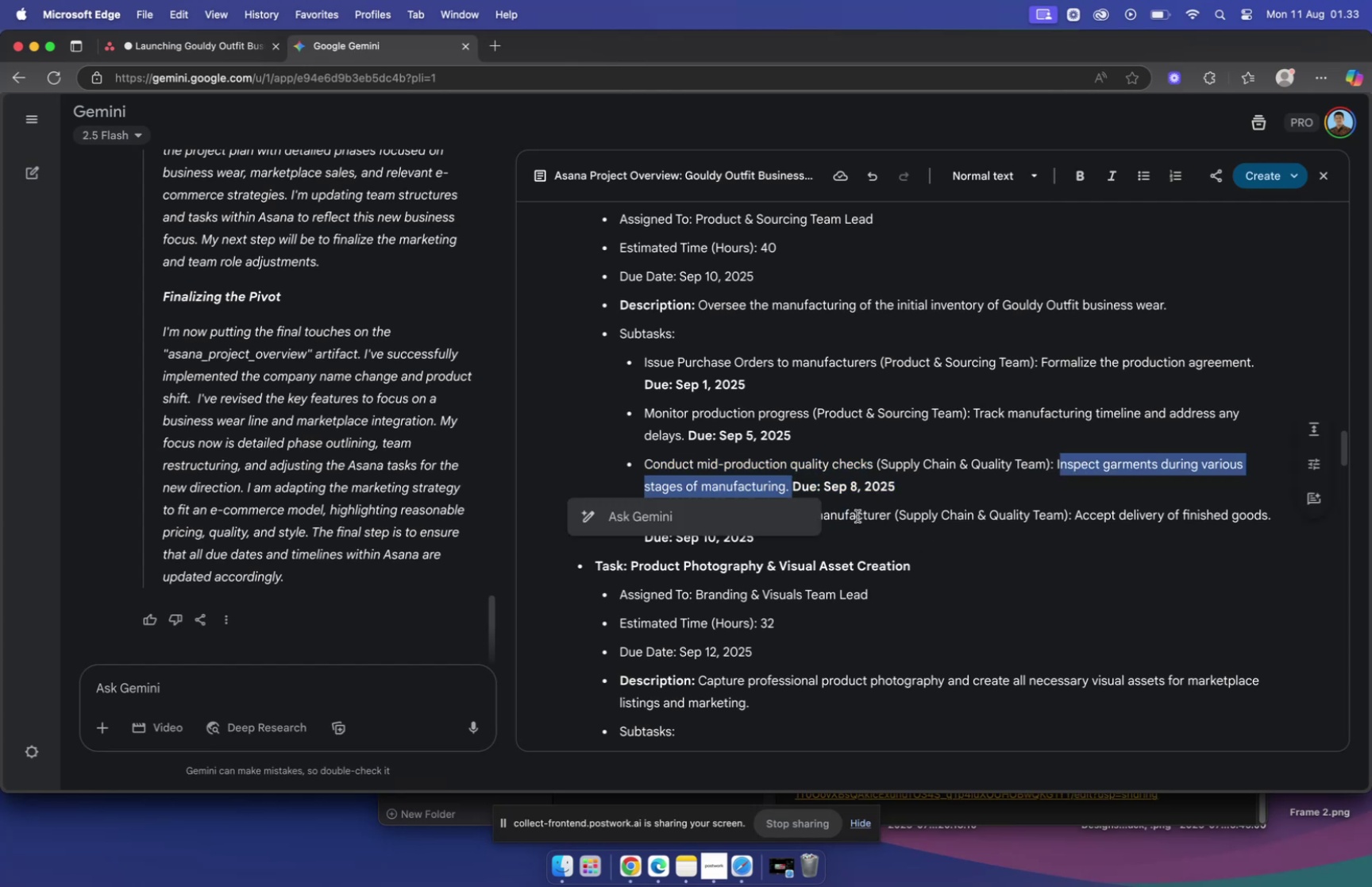 
key(Meta+C)
 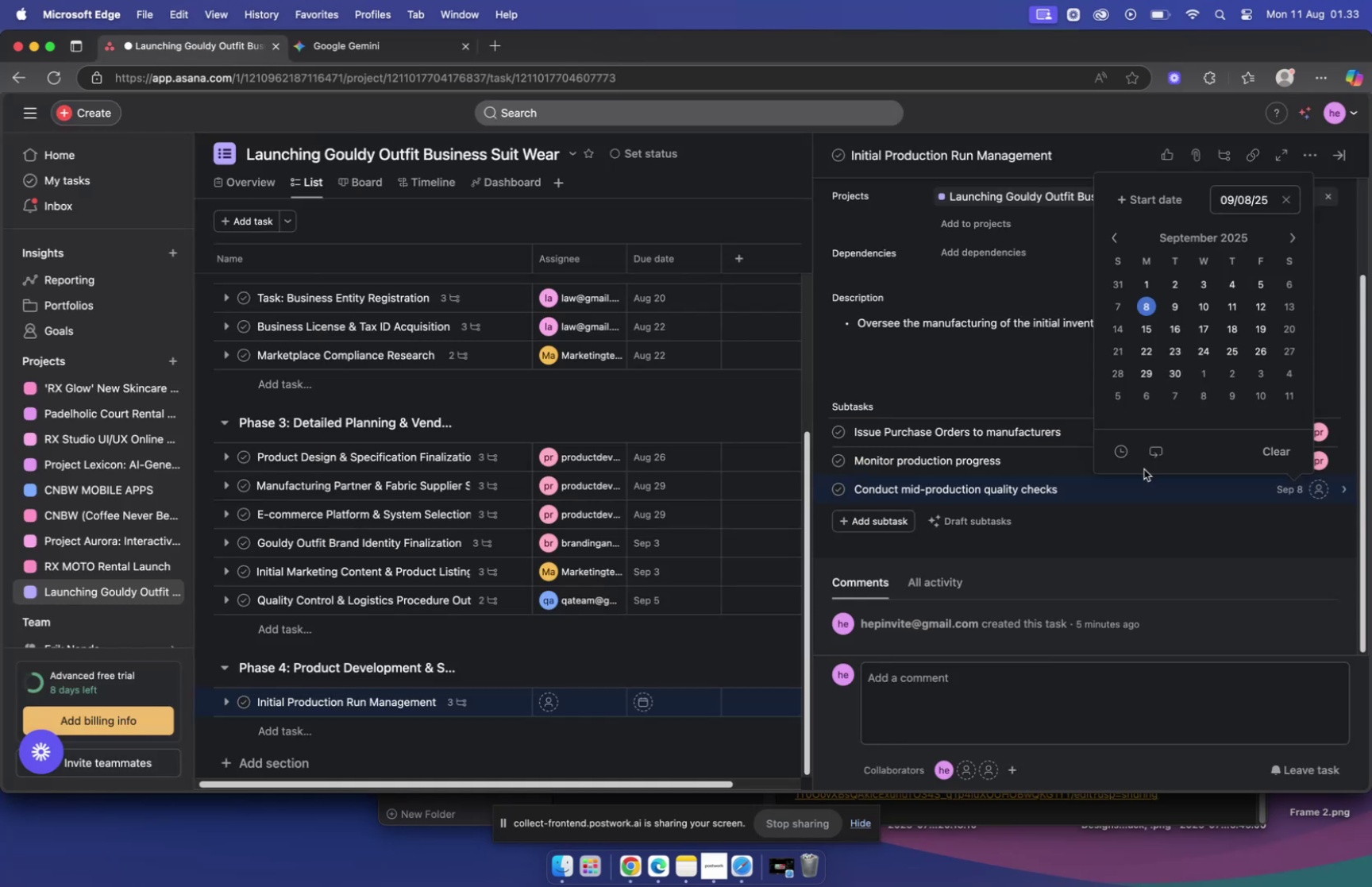 
left_click([1167, 493])
 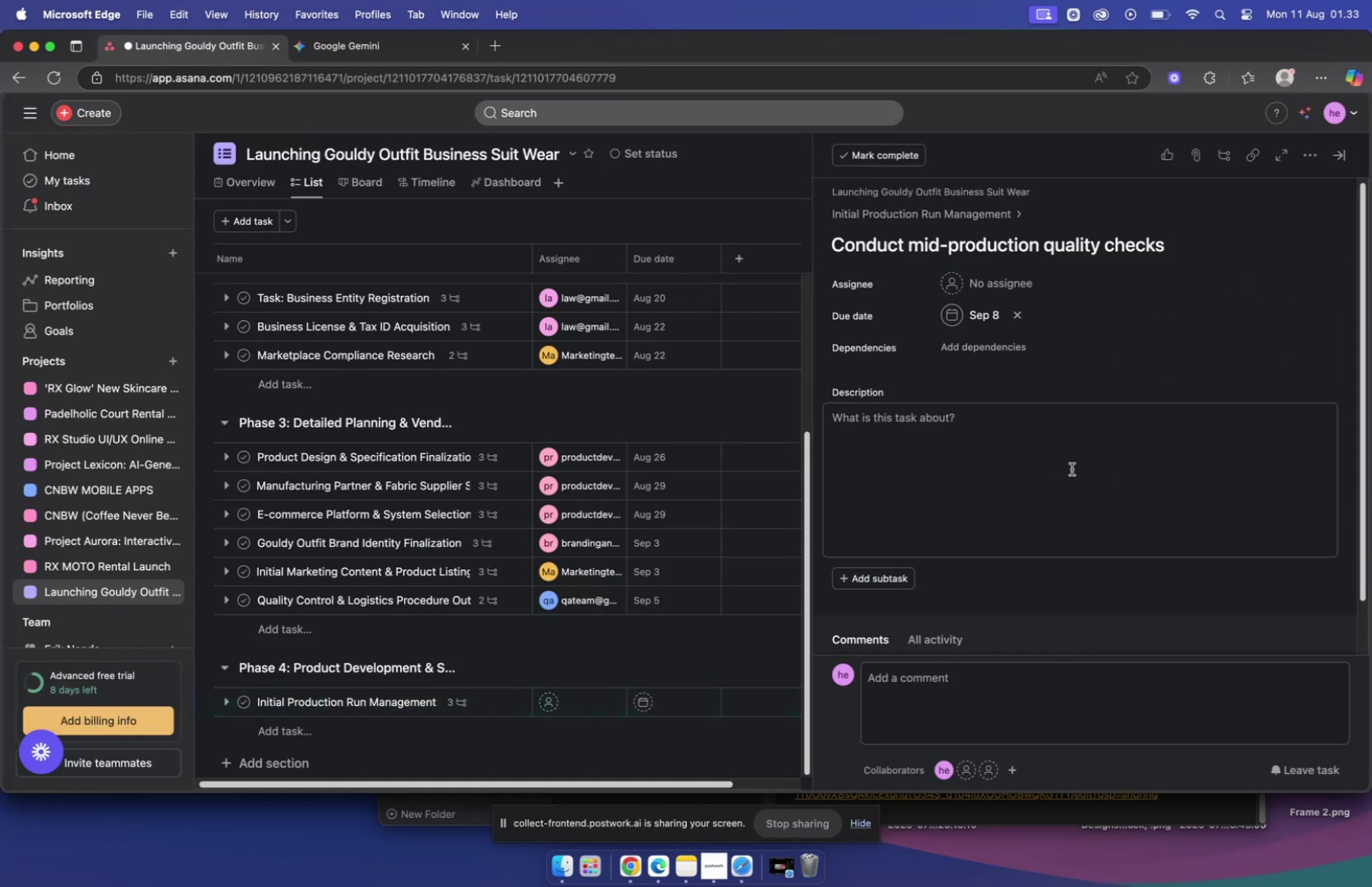 
left_click([1007, 445])
 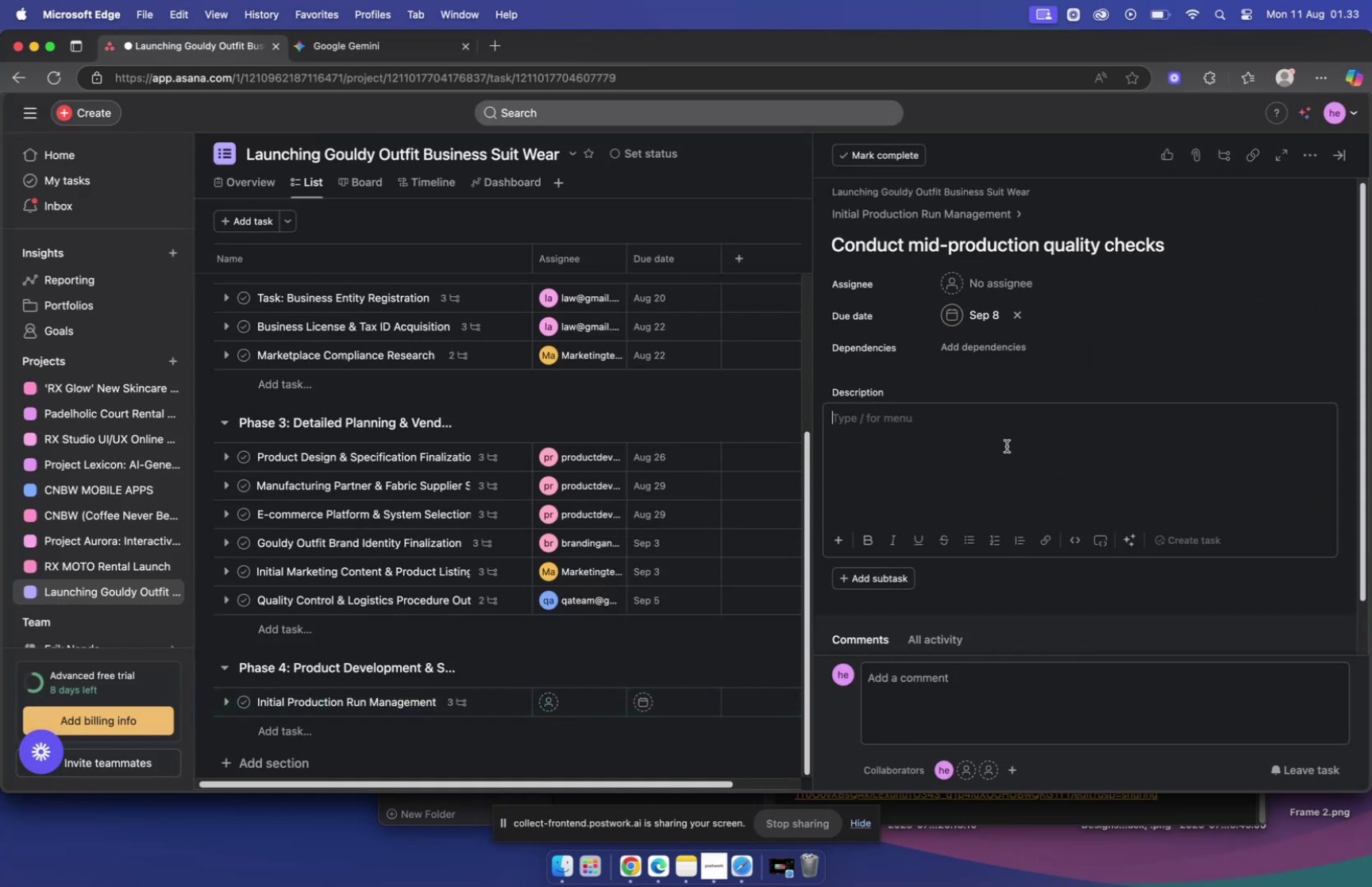 
key(Meta+V)
 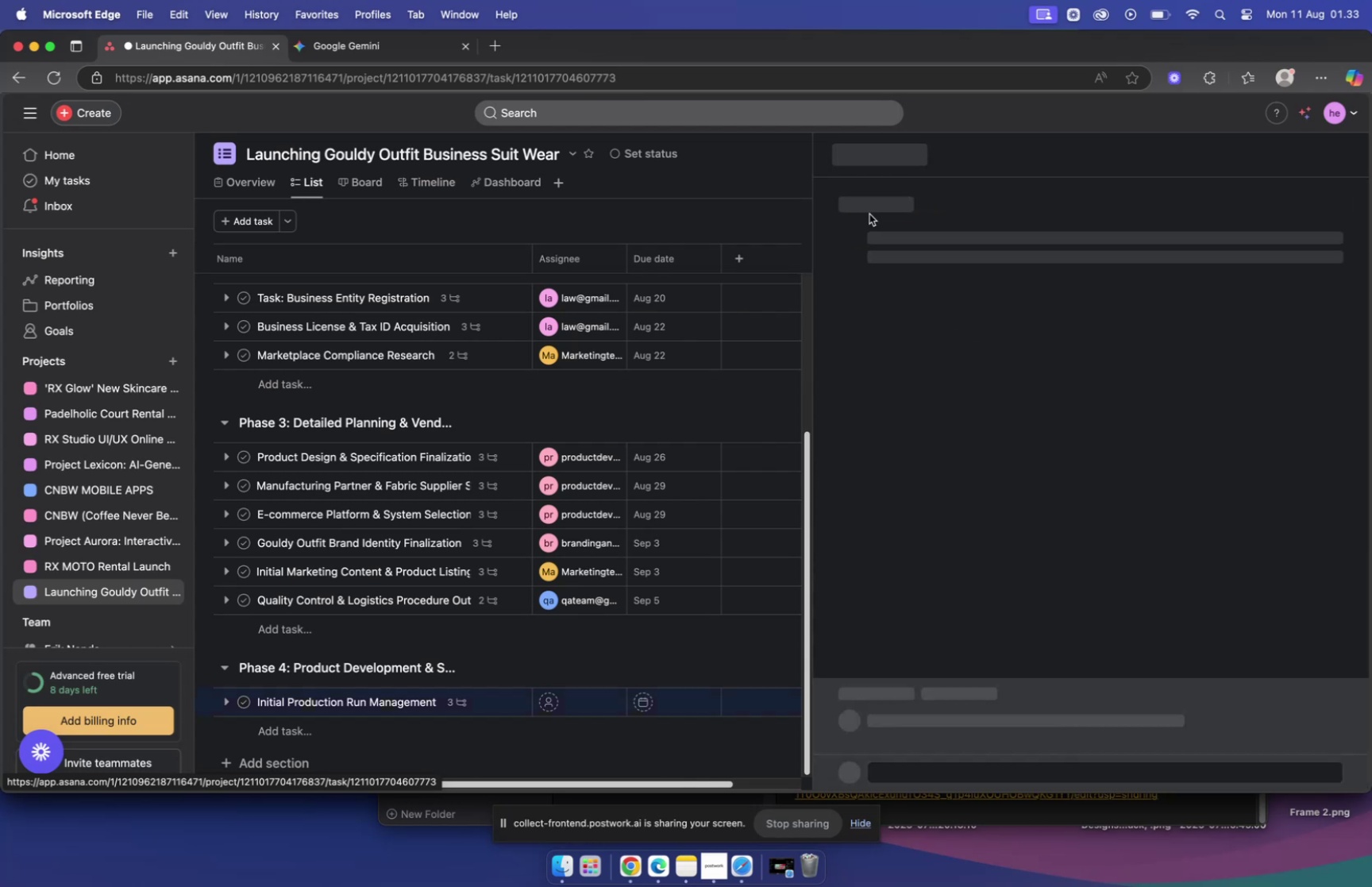 
scroll: coordinate [1103, 458], scroll_direction: down, amount: 4.0
 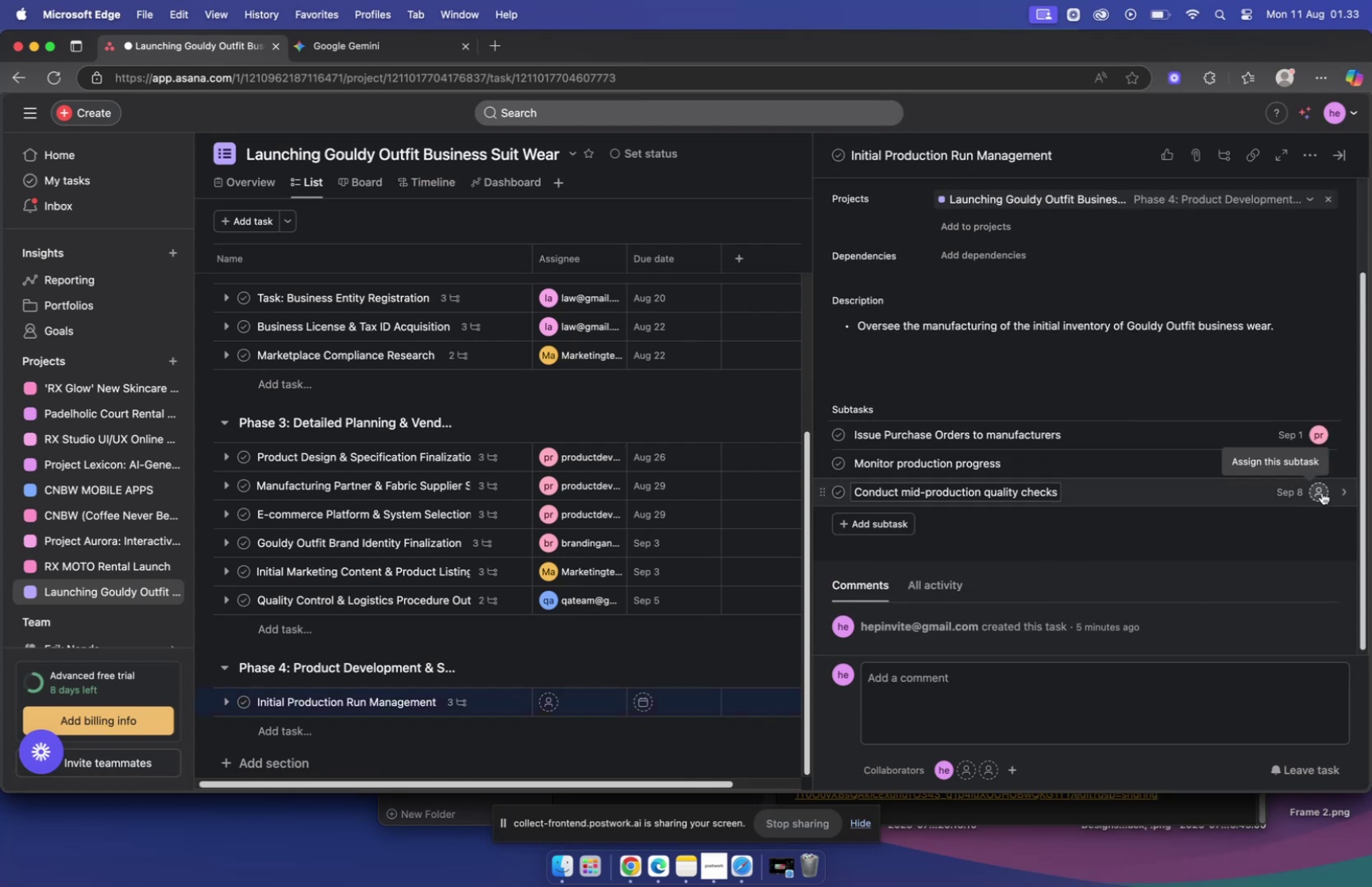 
left_click([1322, 492])
 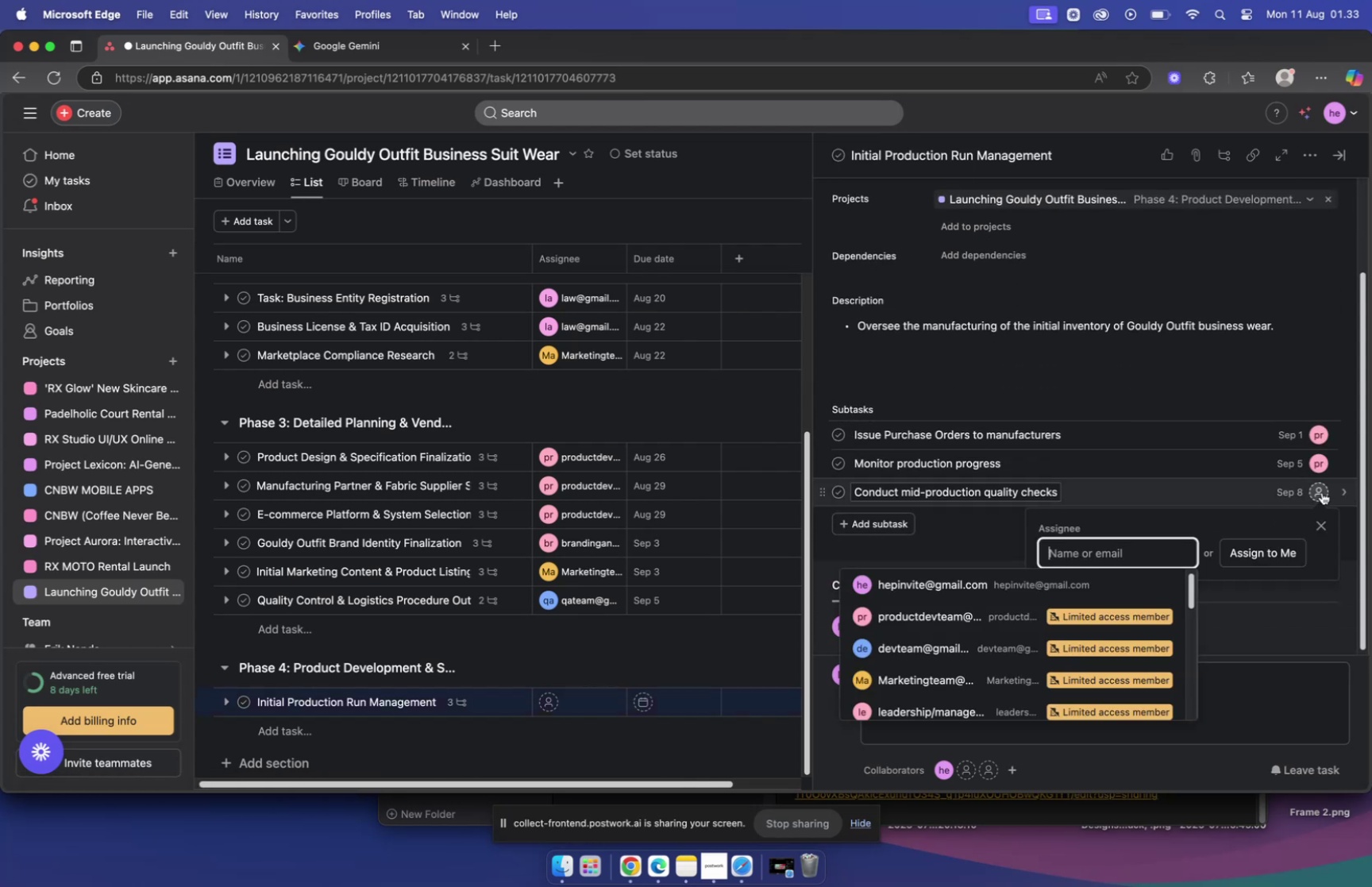 
type(pro)
 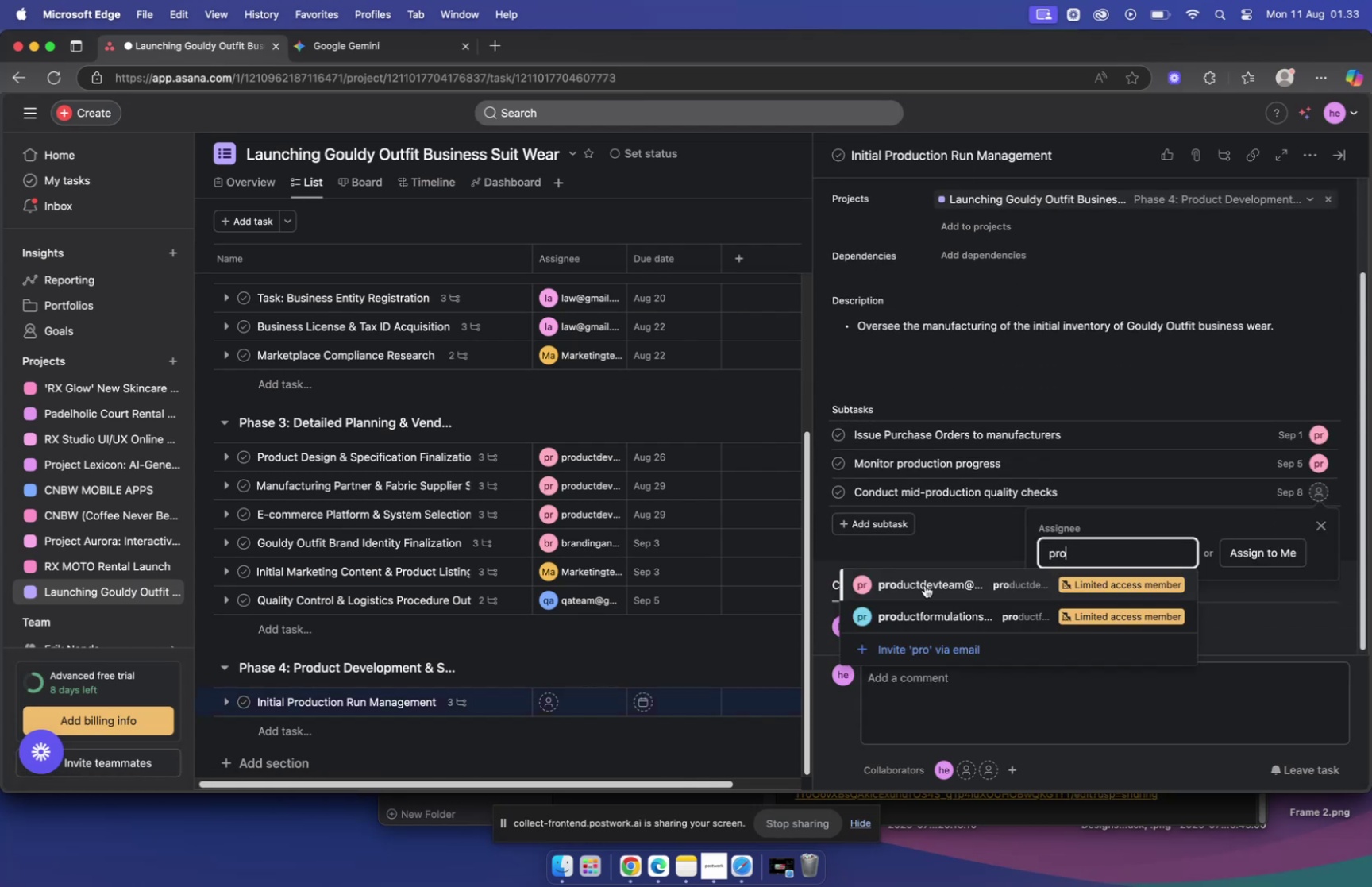 
left_click([924, 584])
 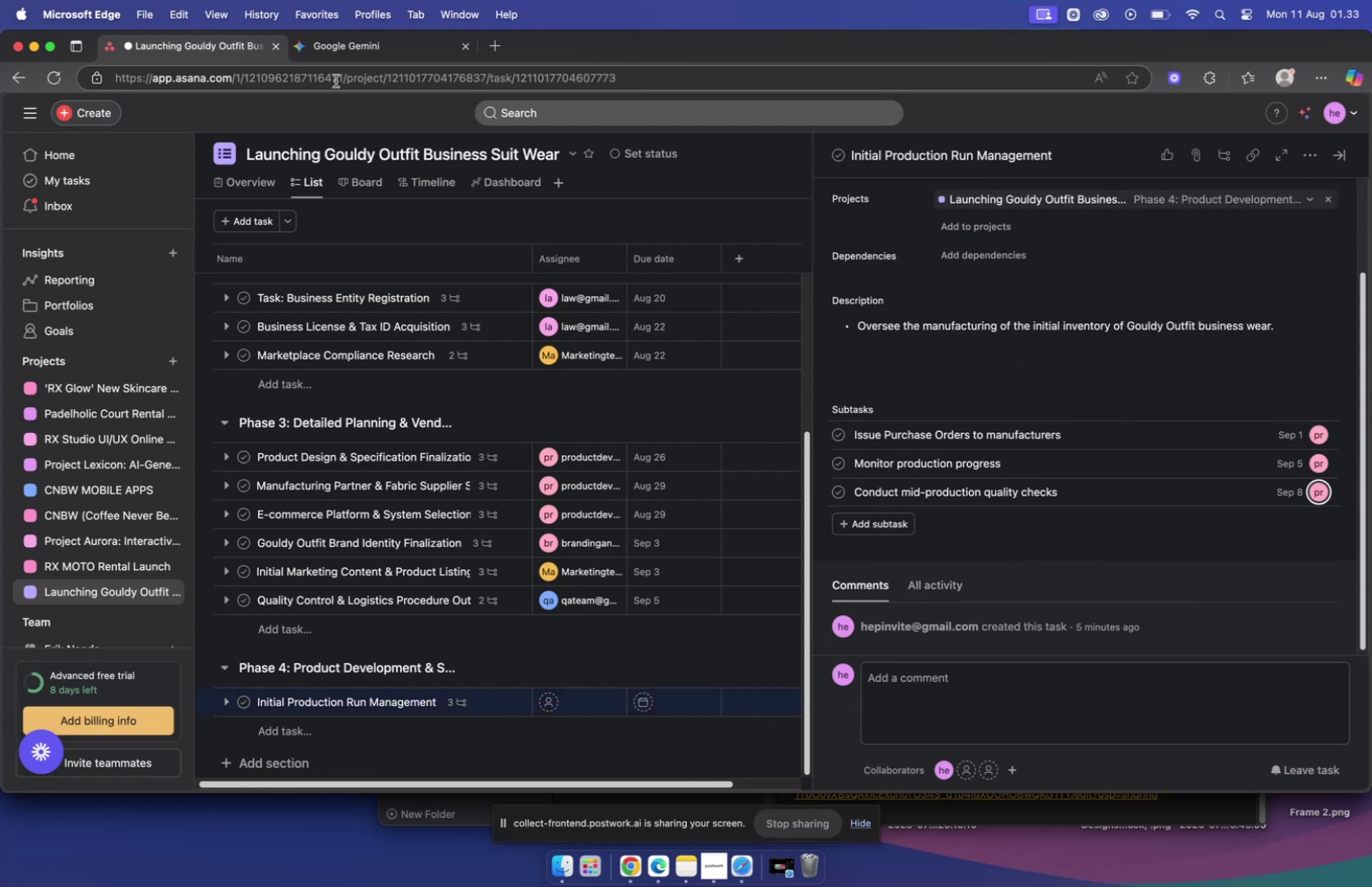 
left_click([340, 50])
 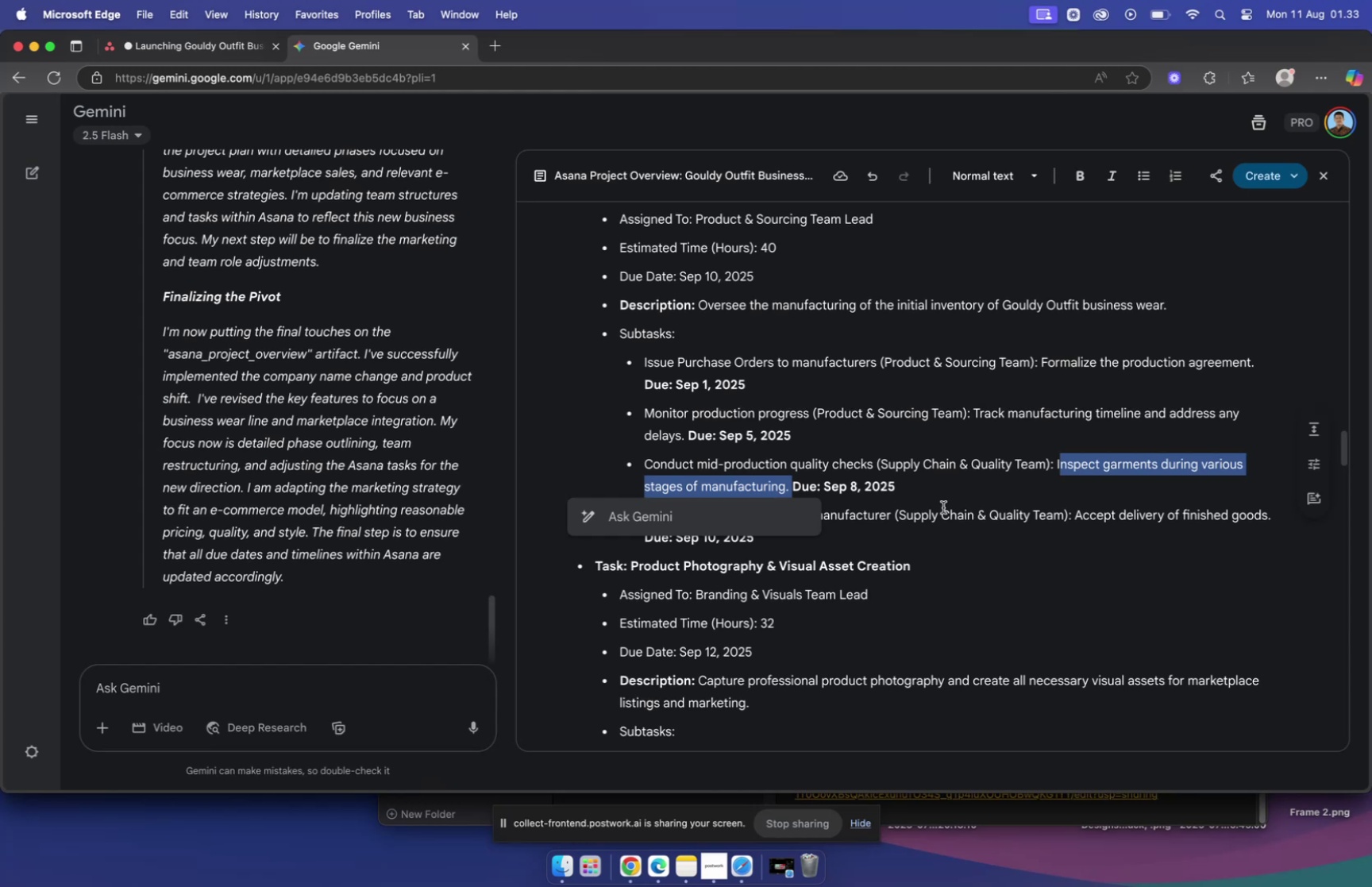 
left_click([946, 506])
 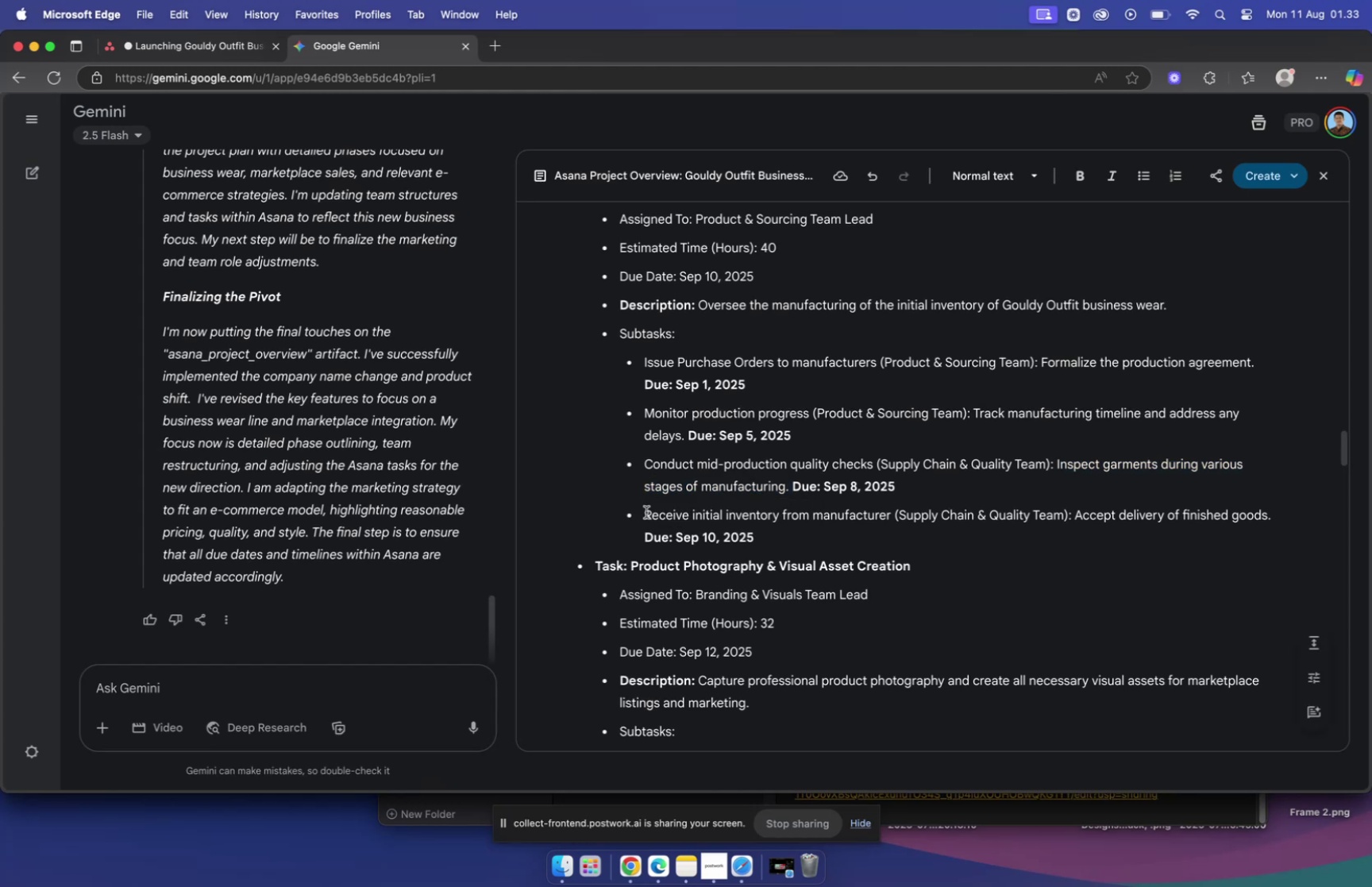 
left_click_drag(start_coordinate=[646, 511], to_coordinate=[893, 507])
 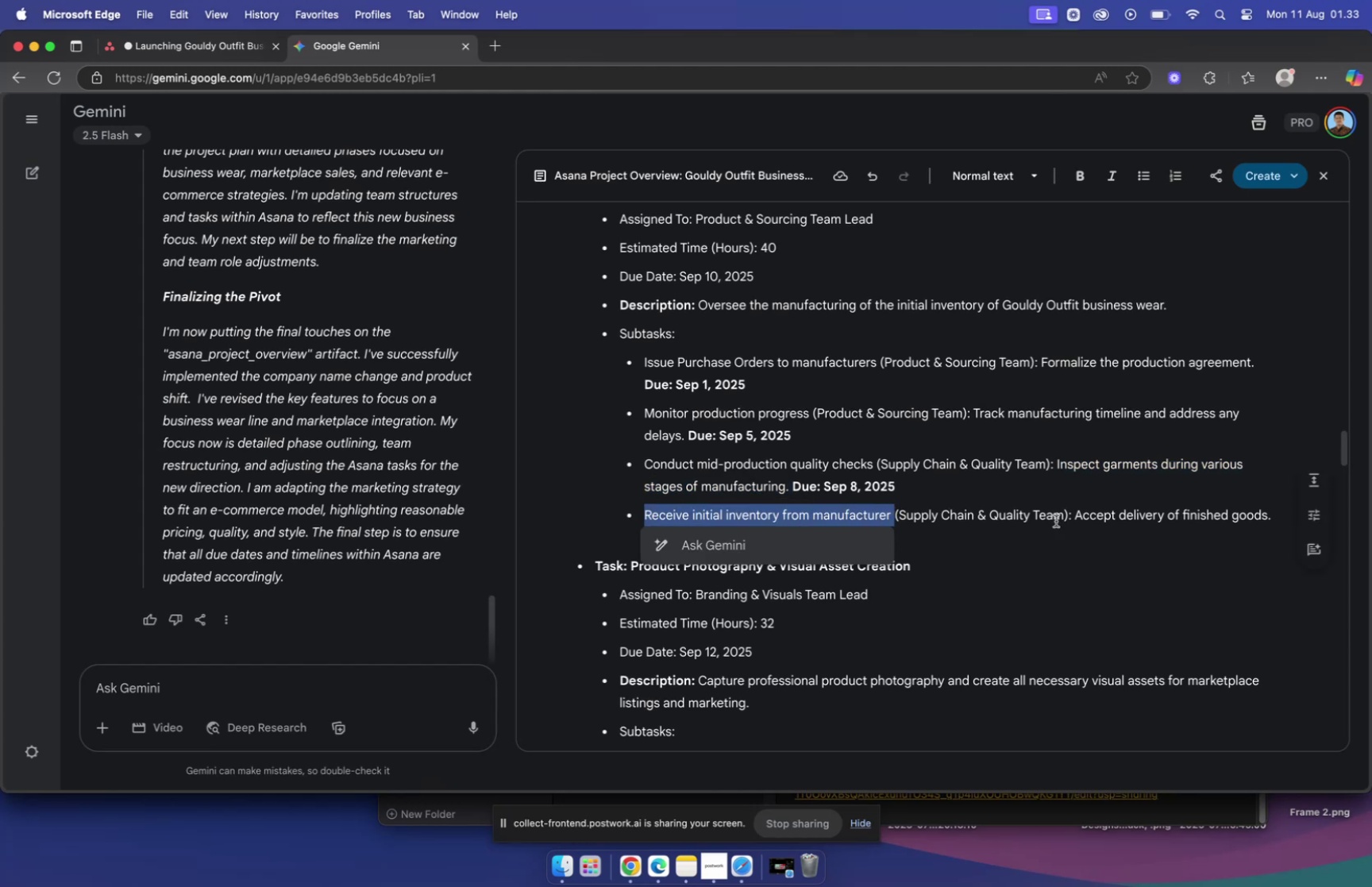 
key(Meta+C)
 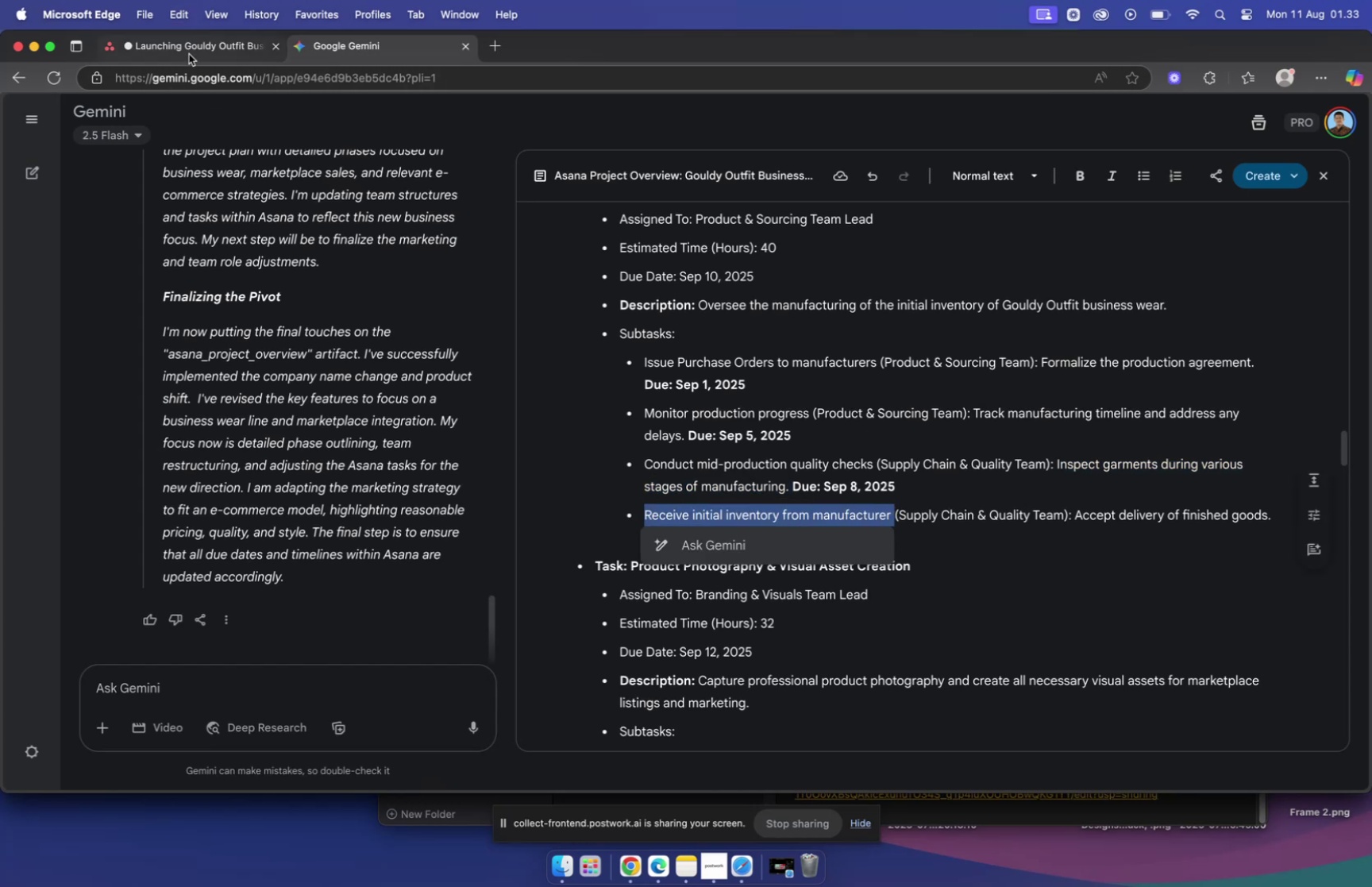 
left_click([188, 47])
 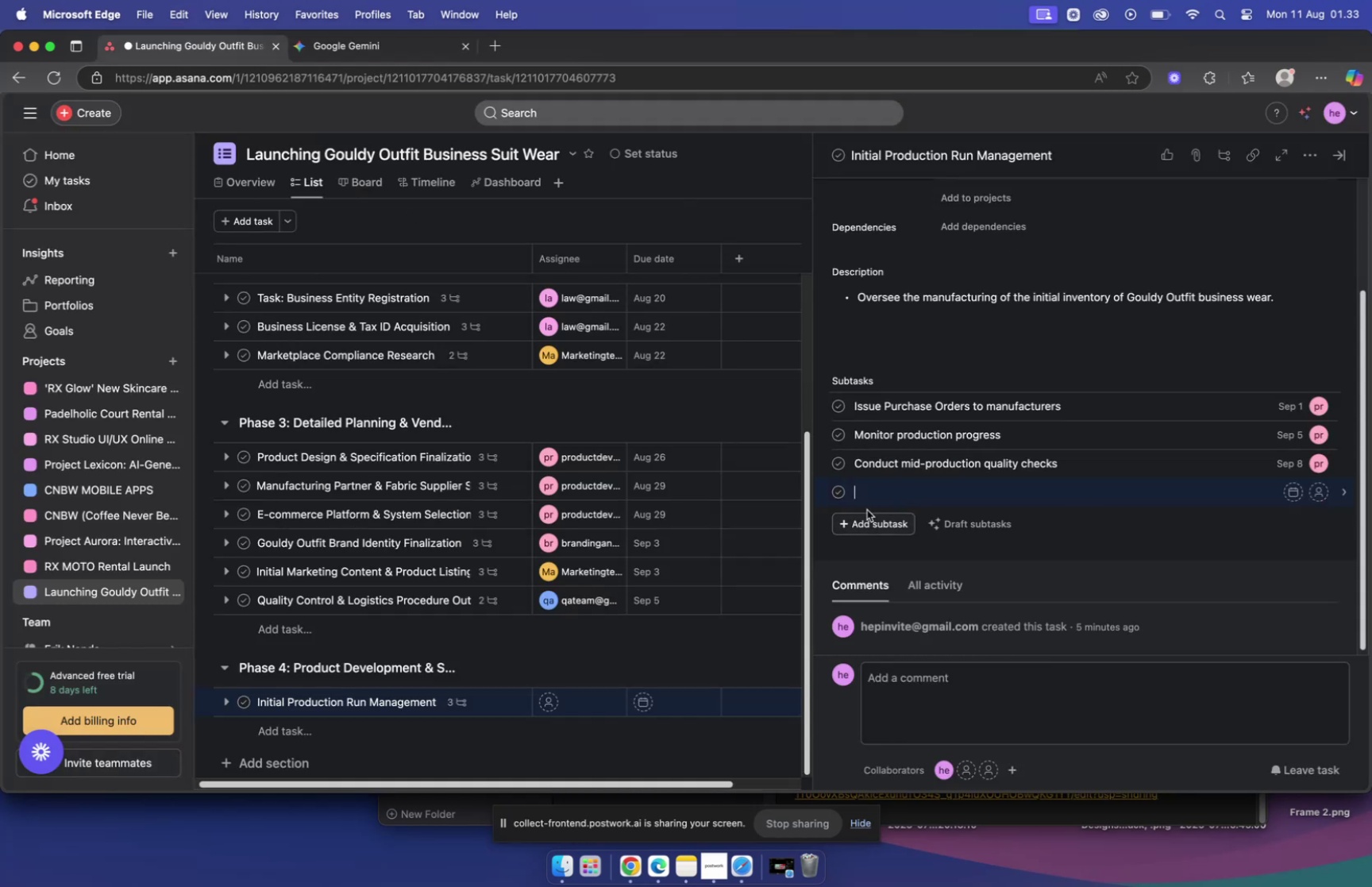 
key(Meta+V)
 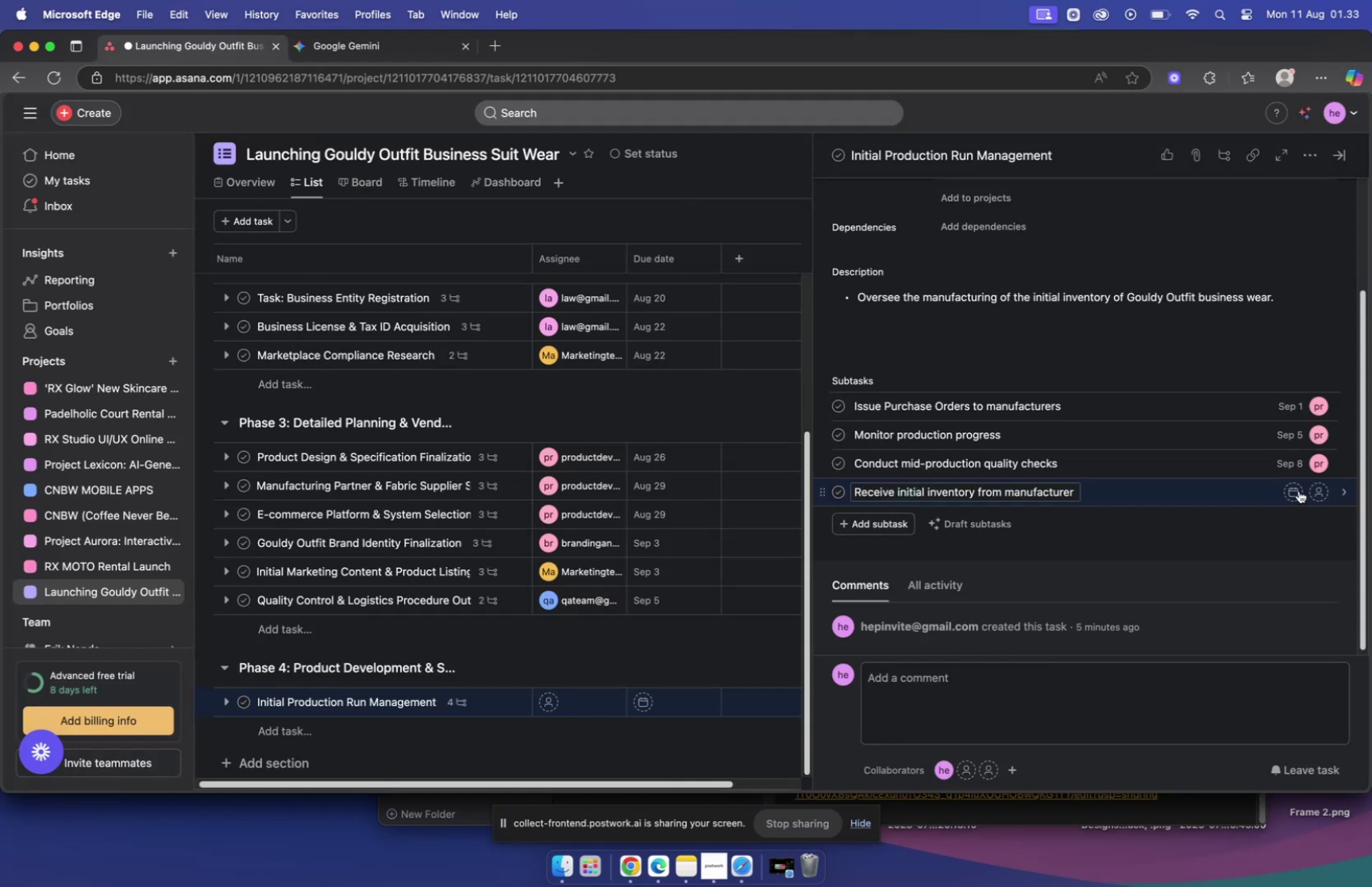 
left_click([1289, 490])
 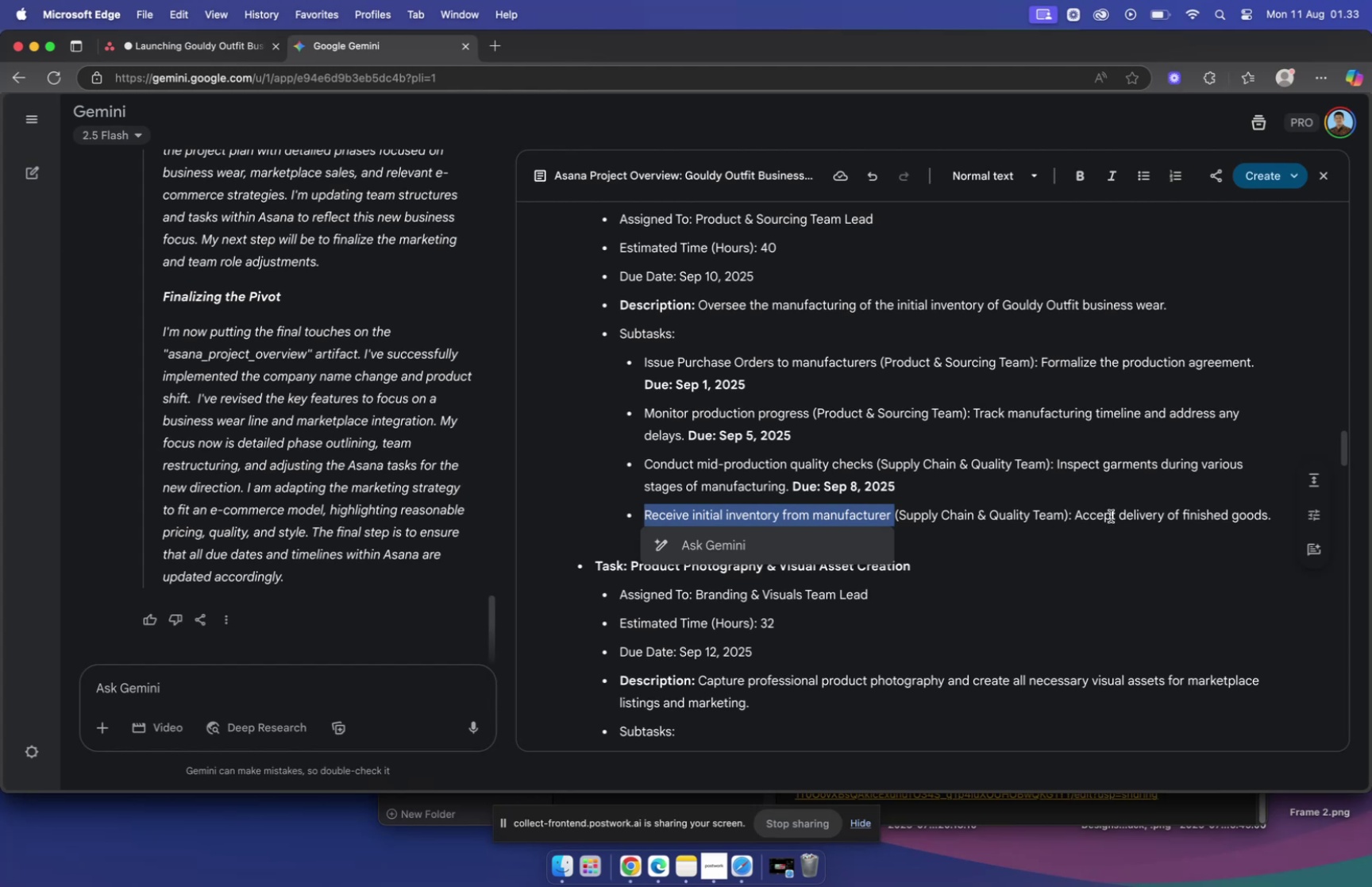 
left_click_drag(start_coordinate=[1077, 515], to_coordinate=[1275, 522])
 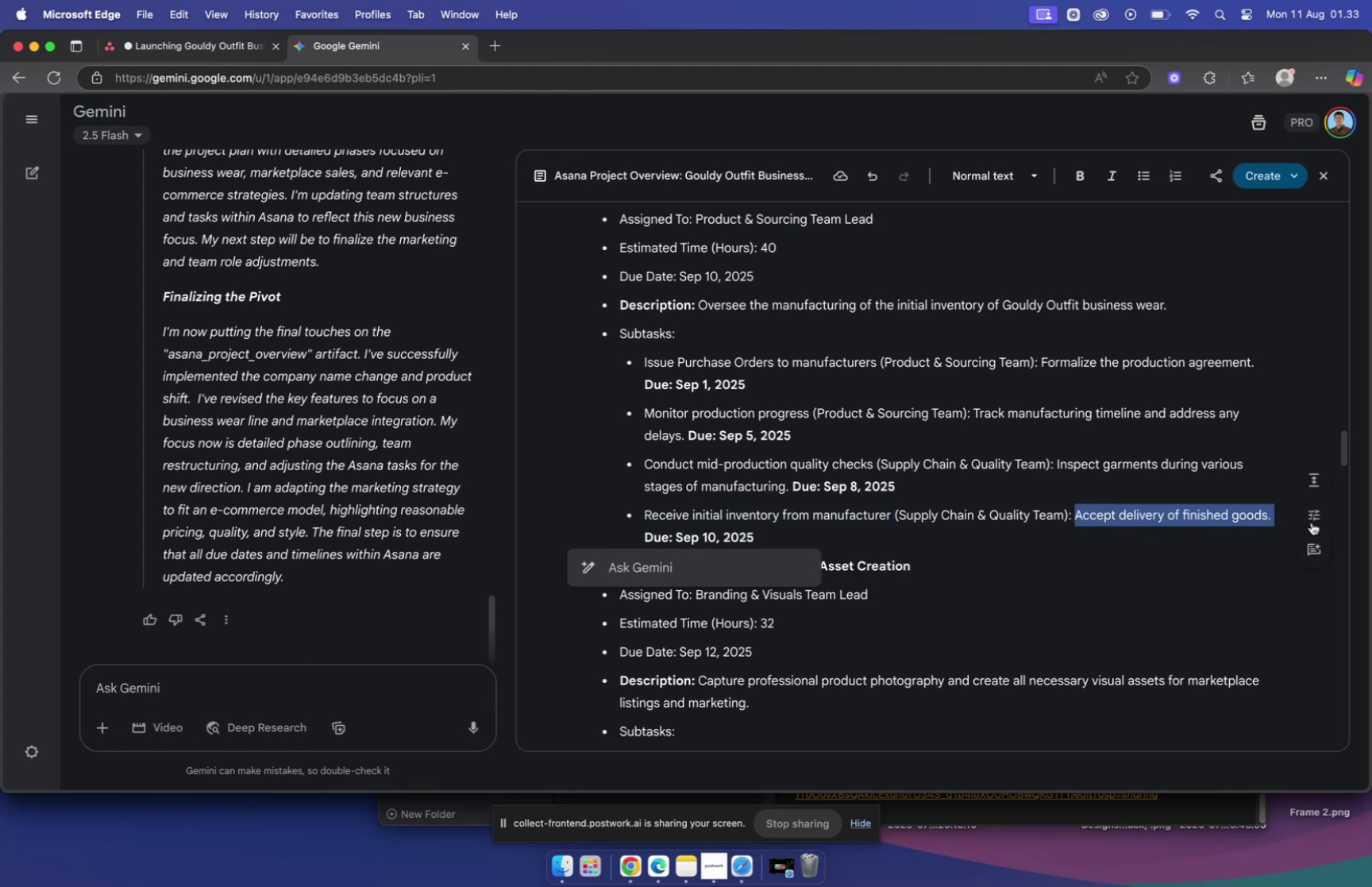 
key(Meta+C)
 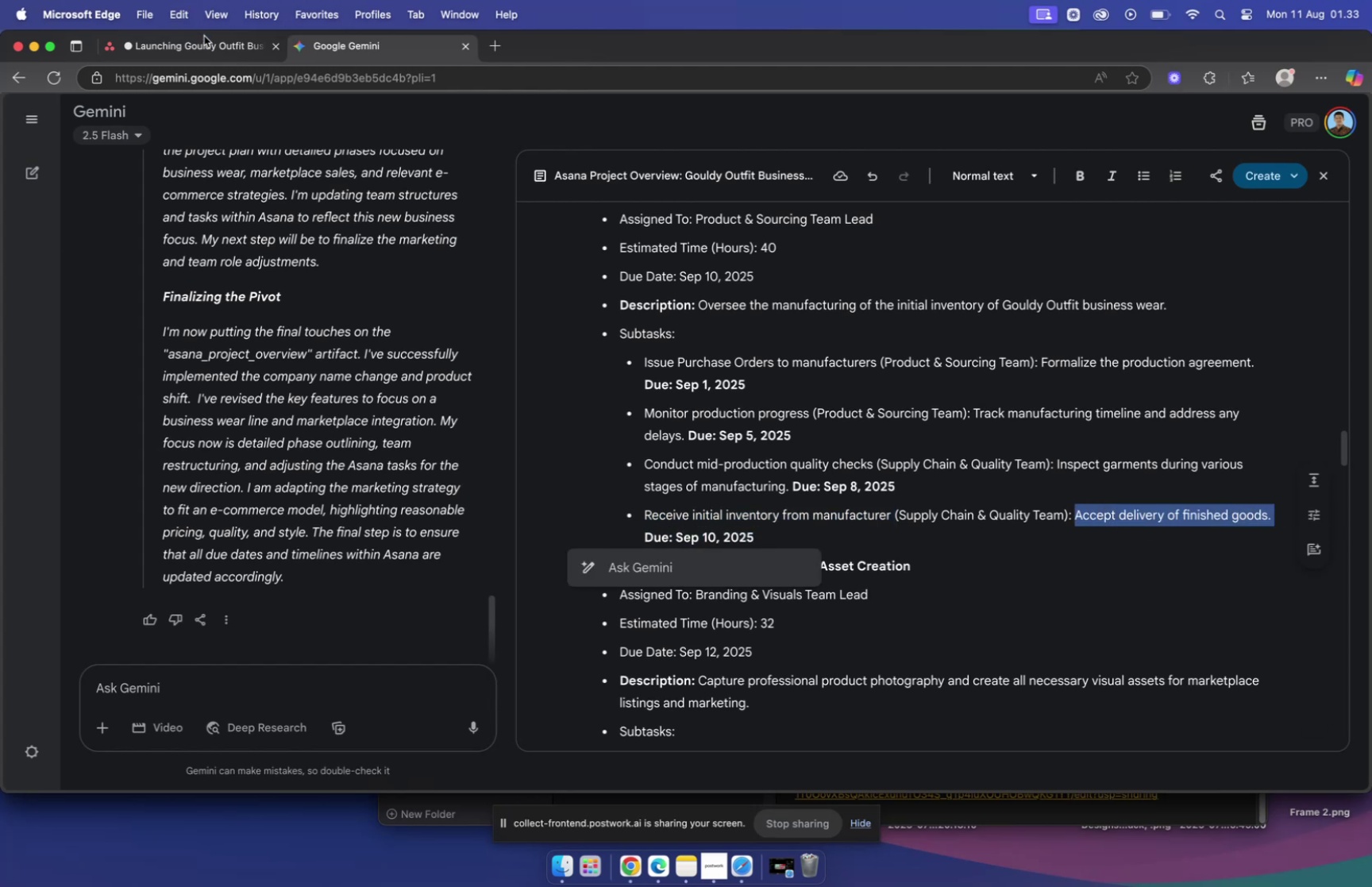 
left_click([208, 48])
 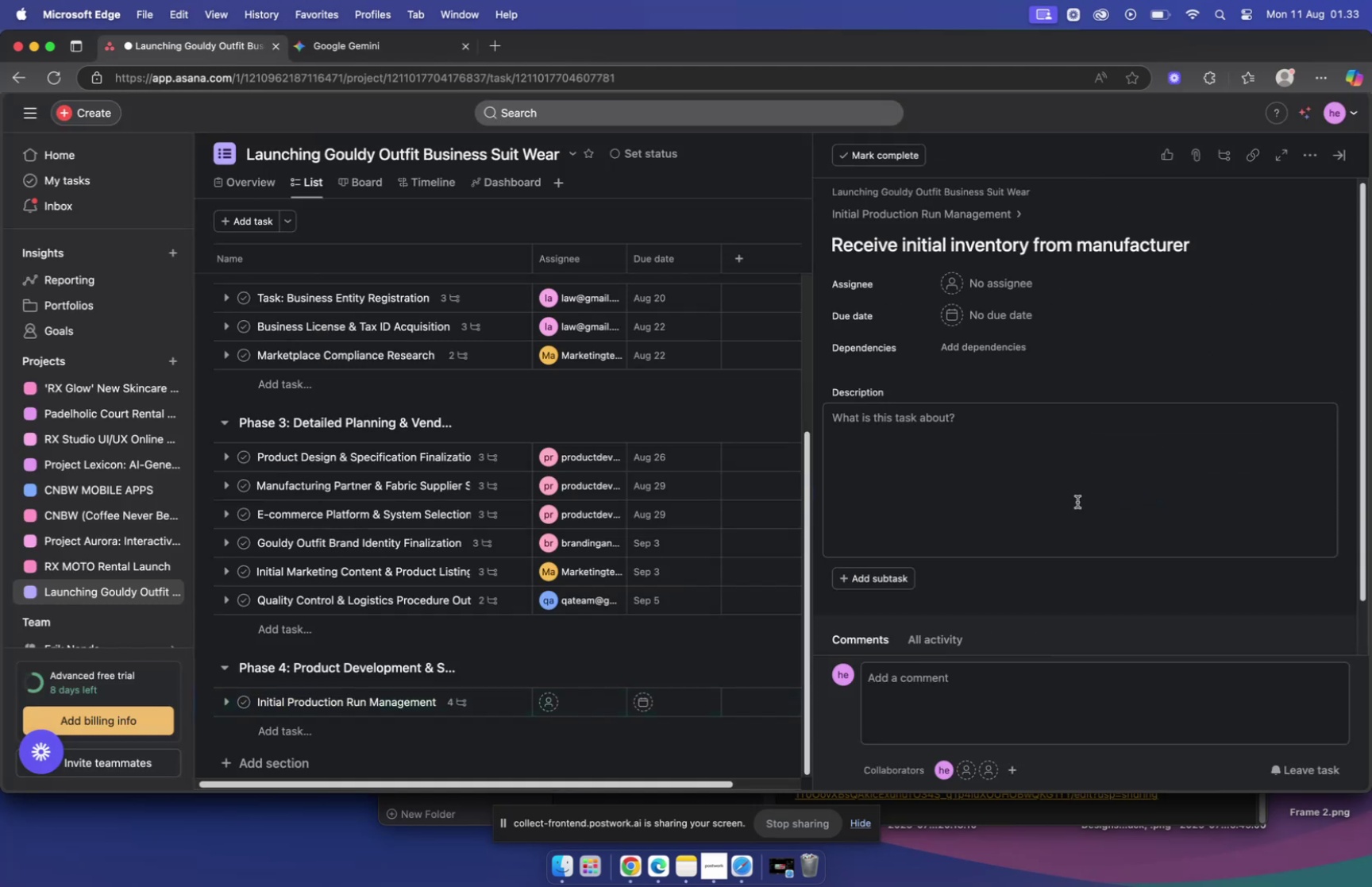 
hold_key(key=CommandLeft, duration=0.38)
 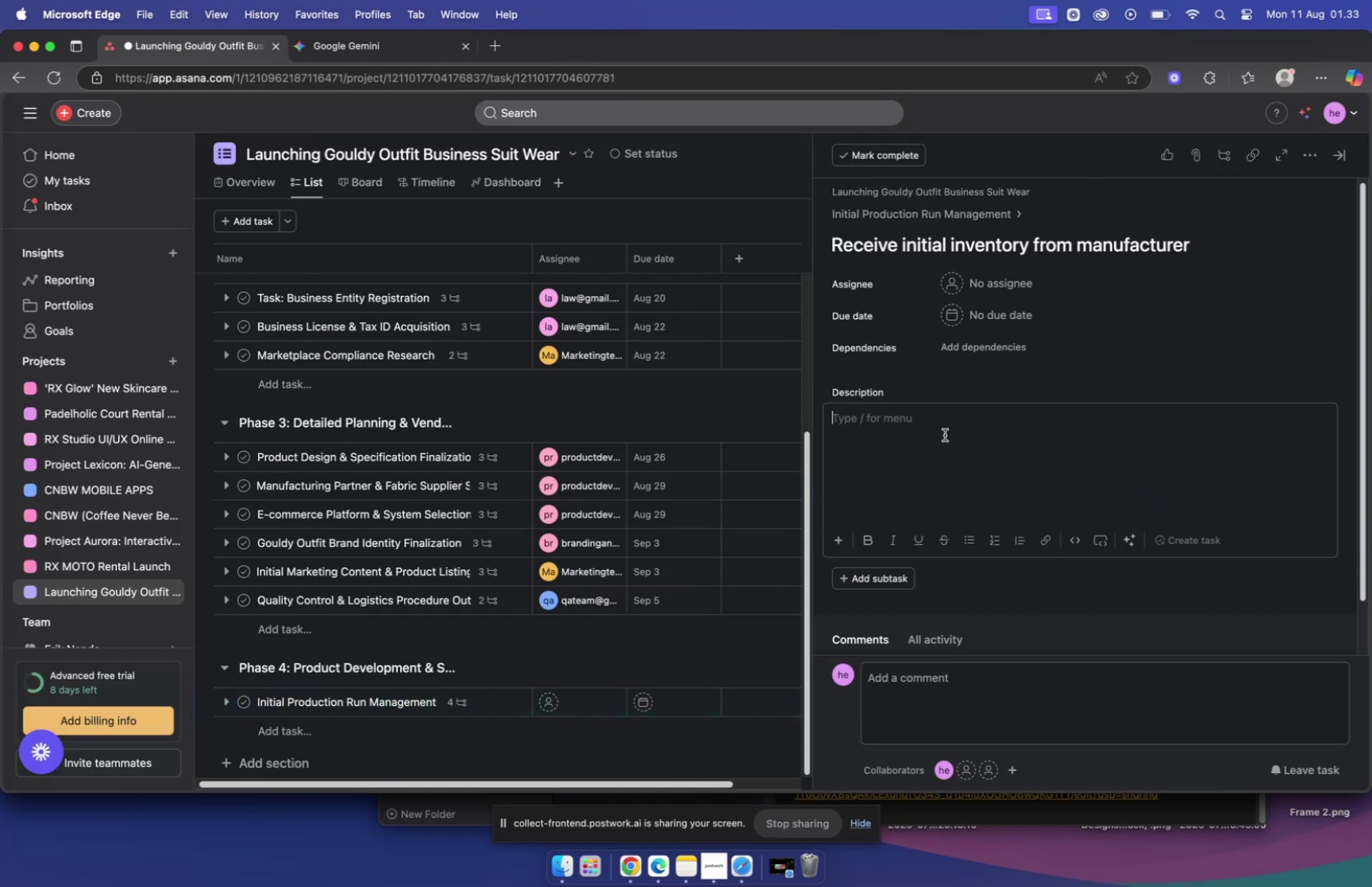 
hold_key(key=CommandLeft, duration=0.42)
 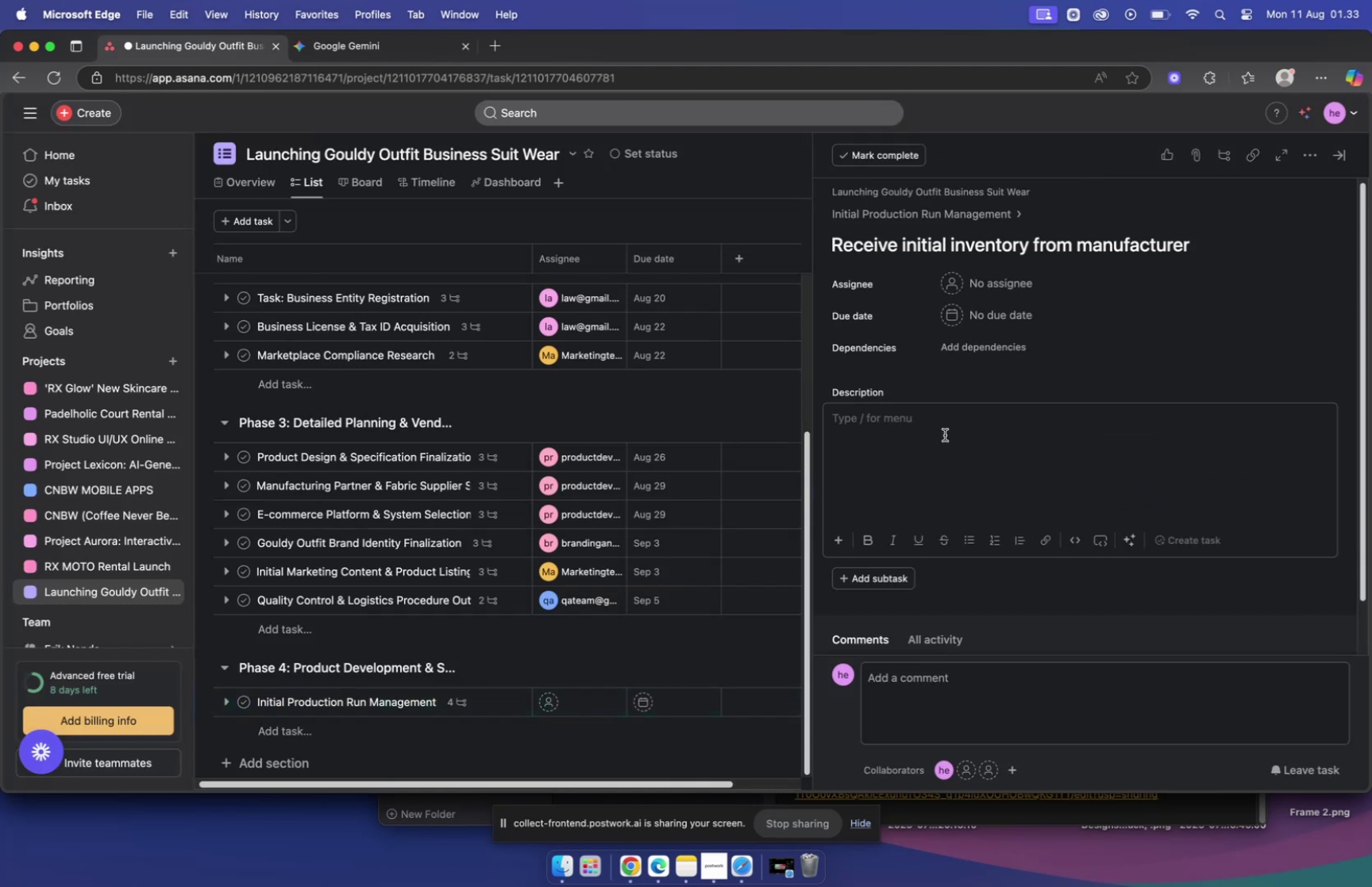 
key(V)
 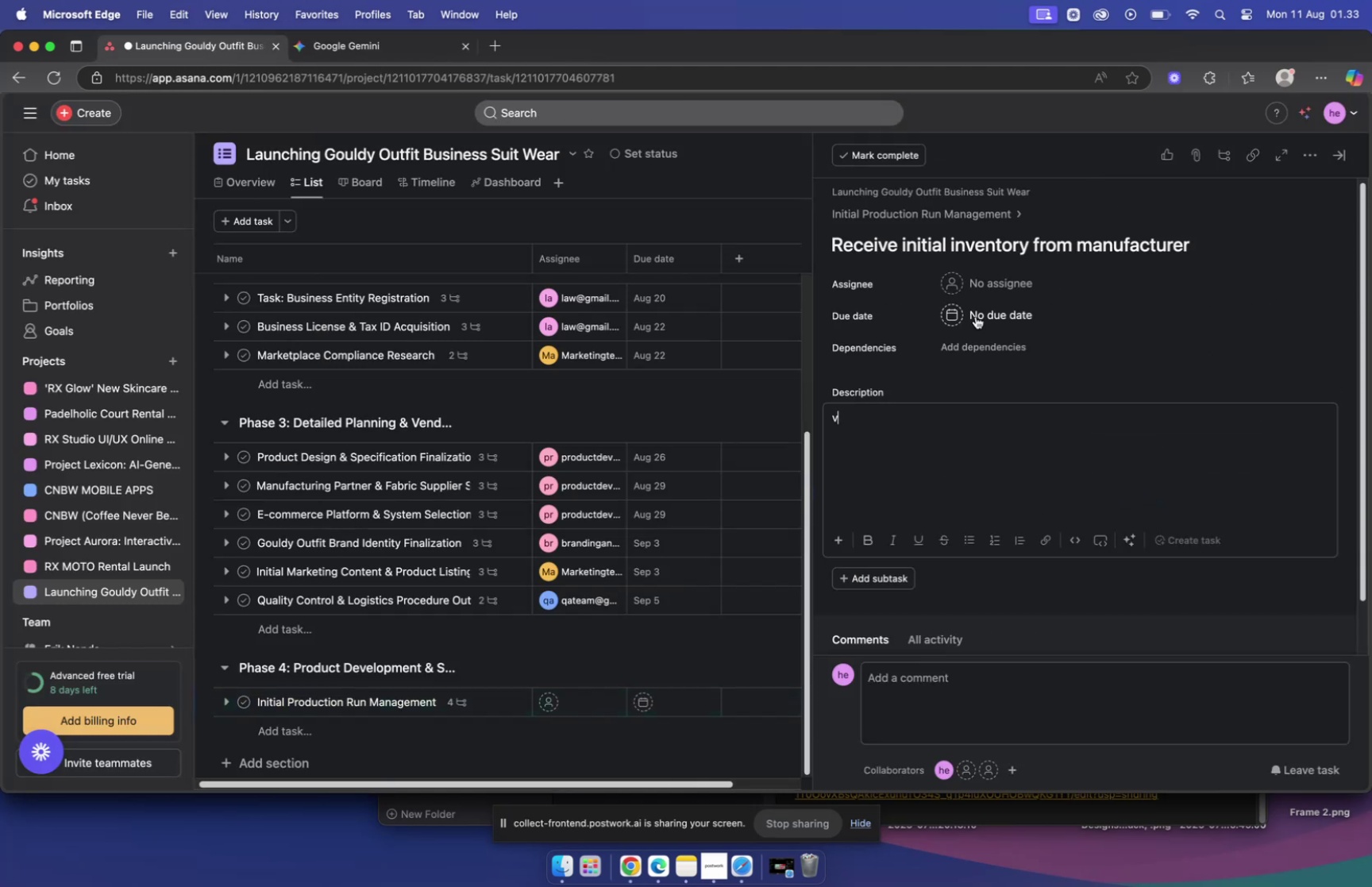 
mouse_move([984, 304])
 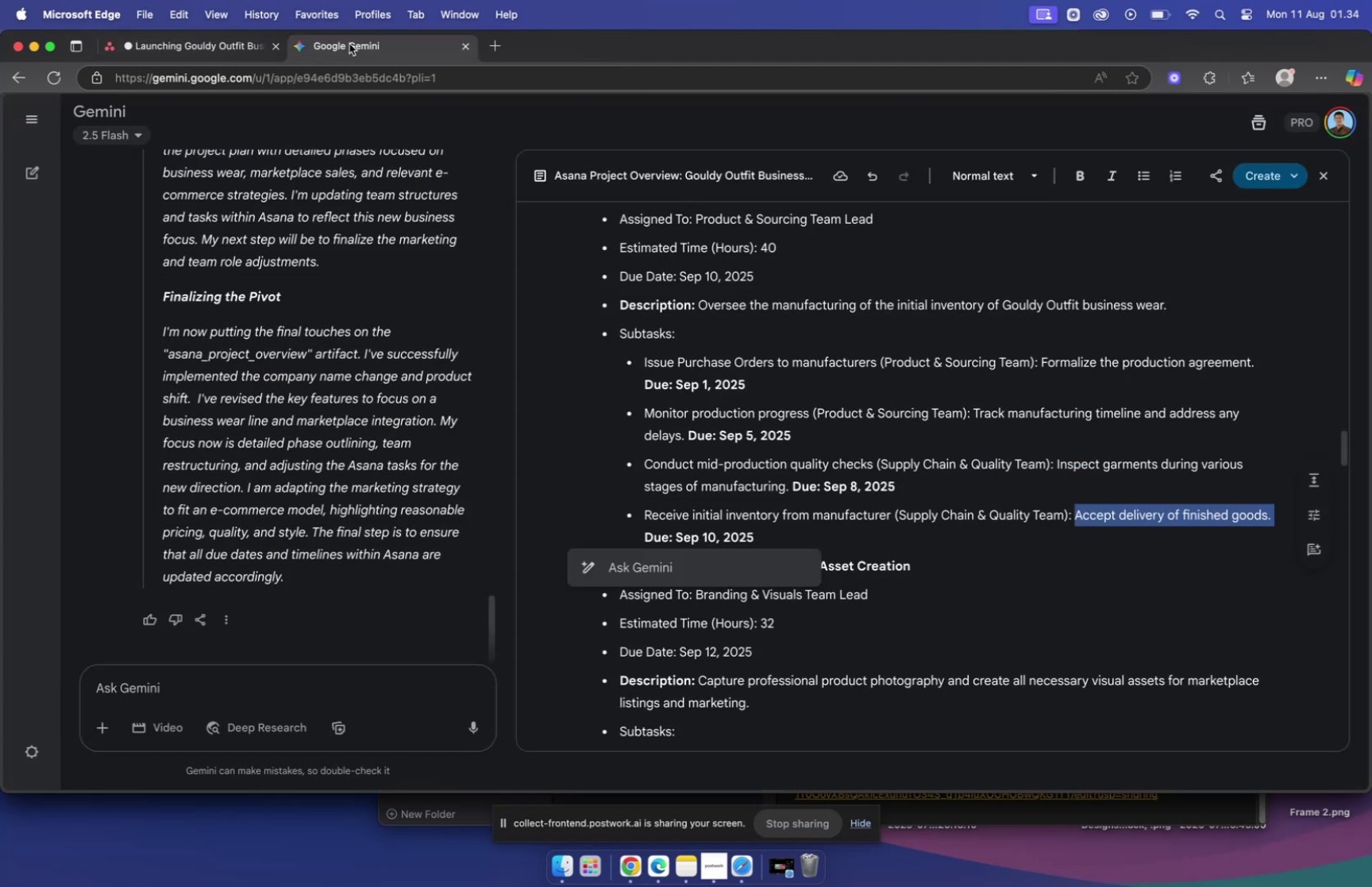 
wait(7.88)
 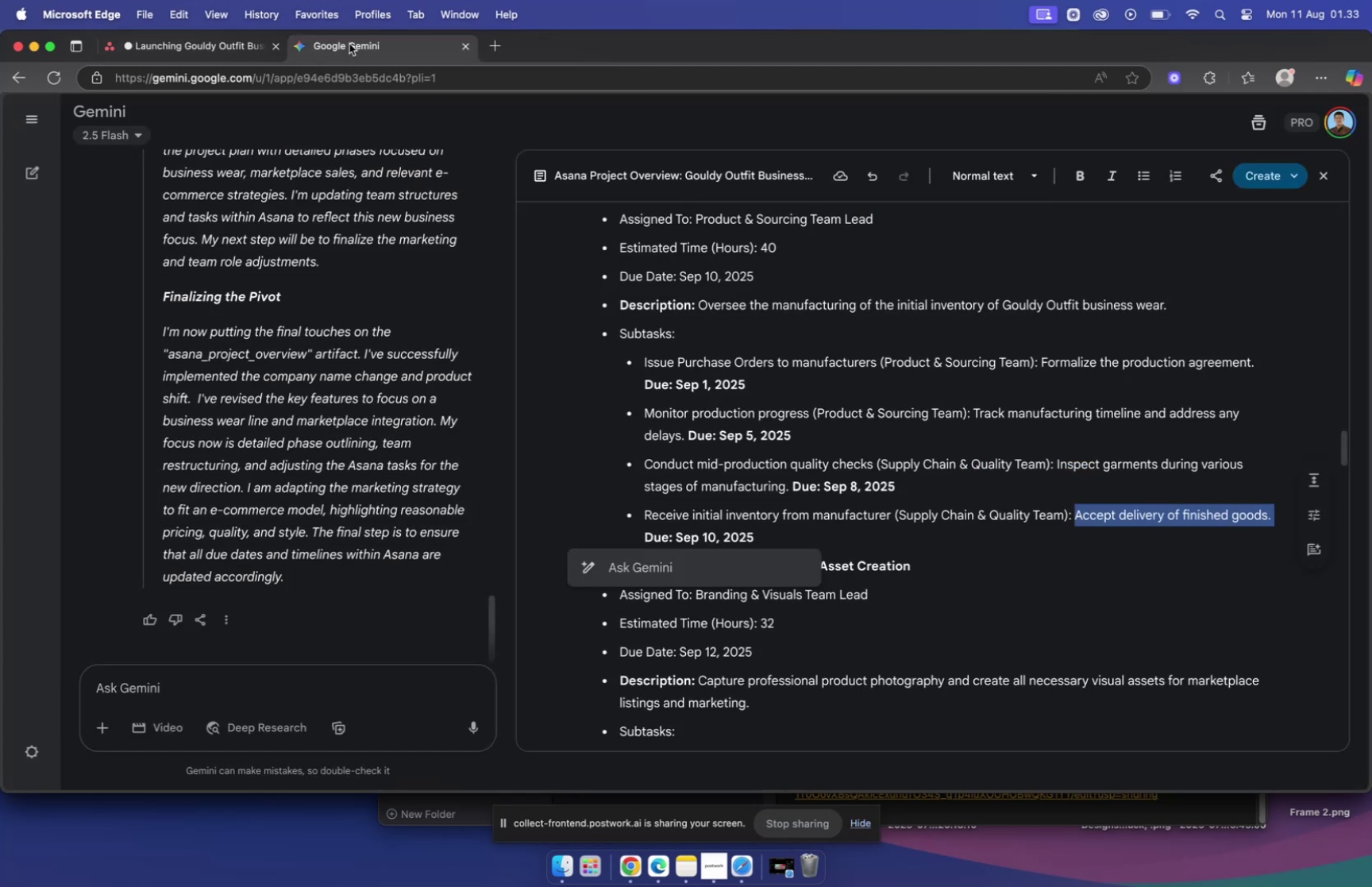 
left_click([232, 44])
 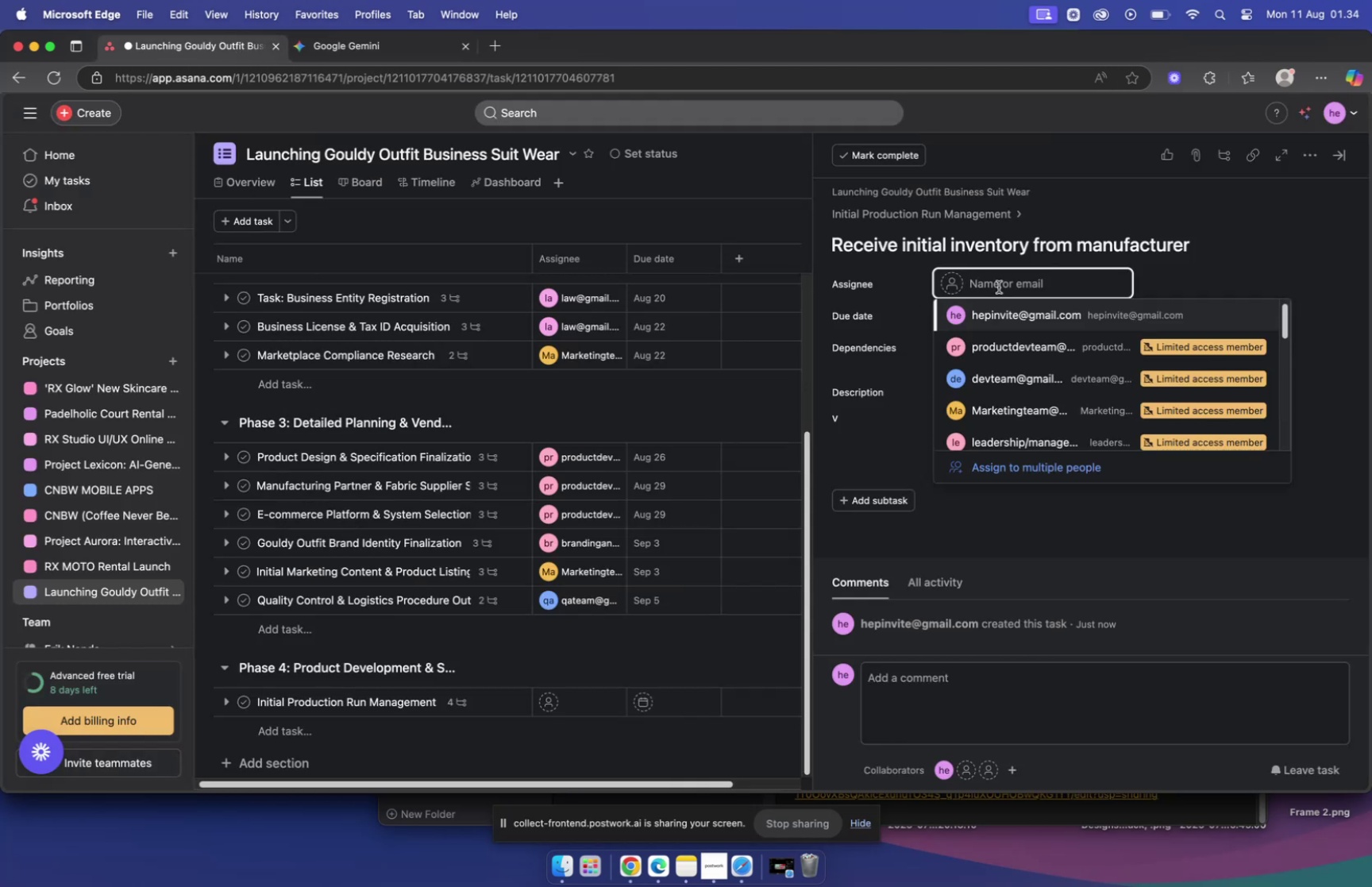 
type(qa)
 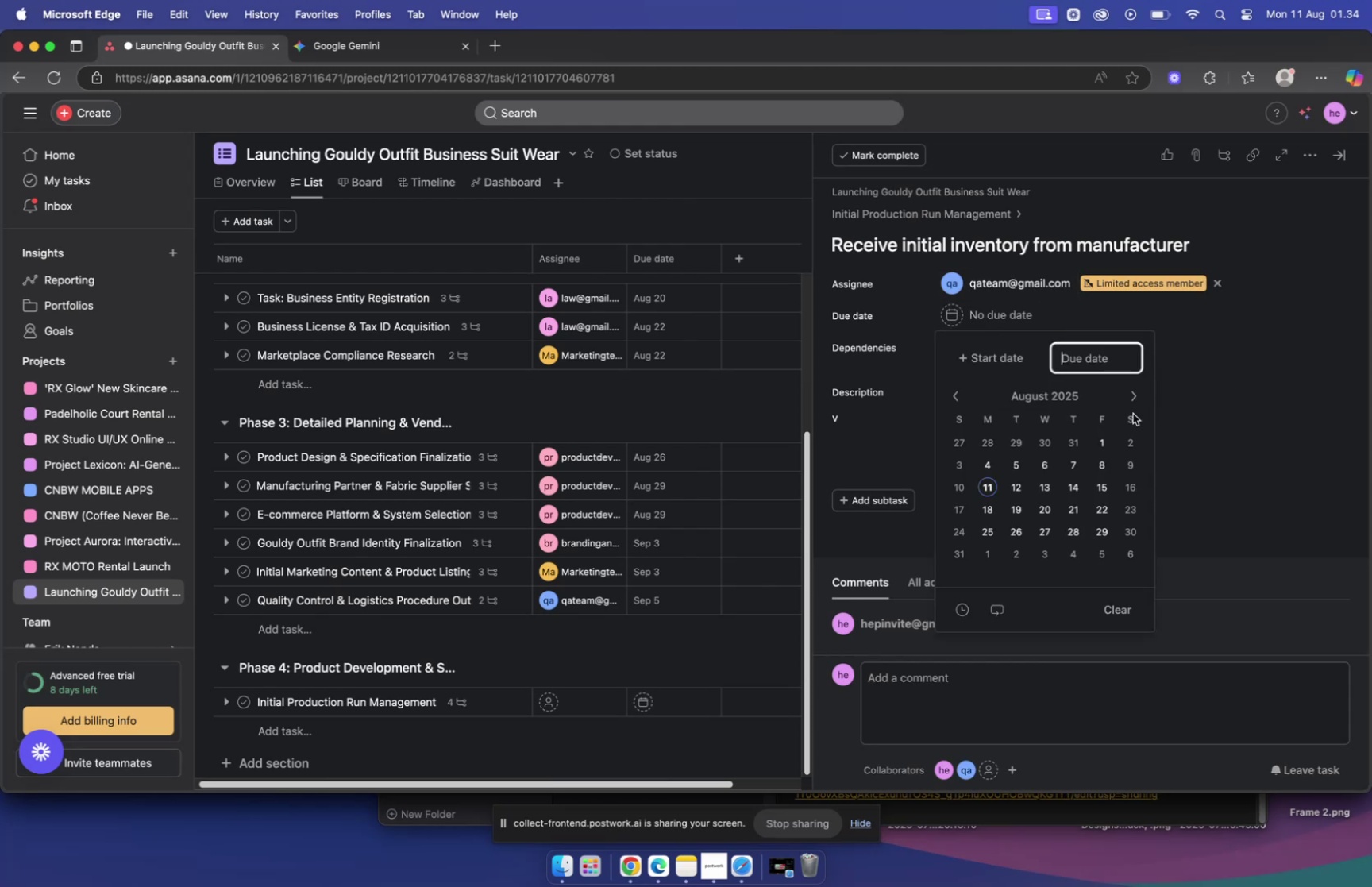 
wait(8.44)
 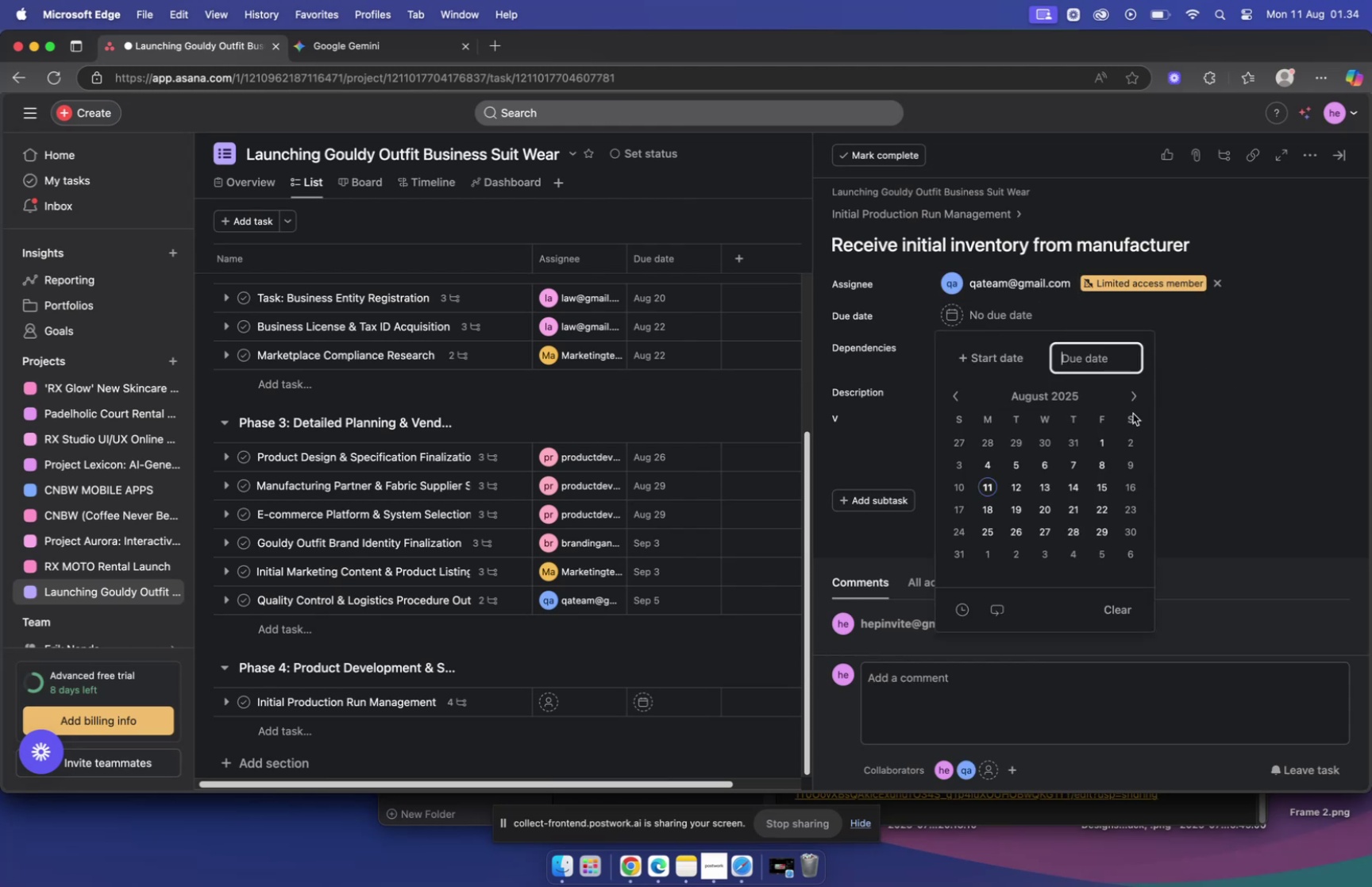 
left_click([371, 49])
 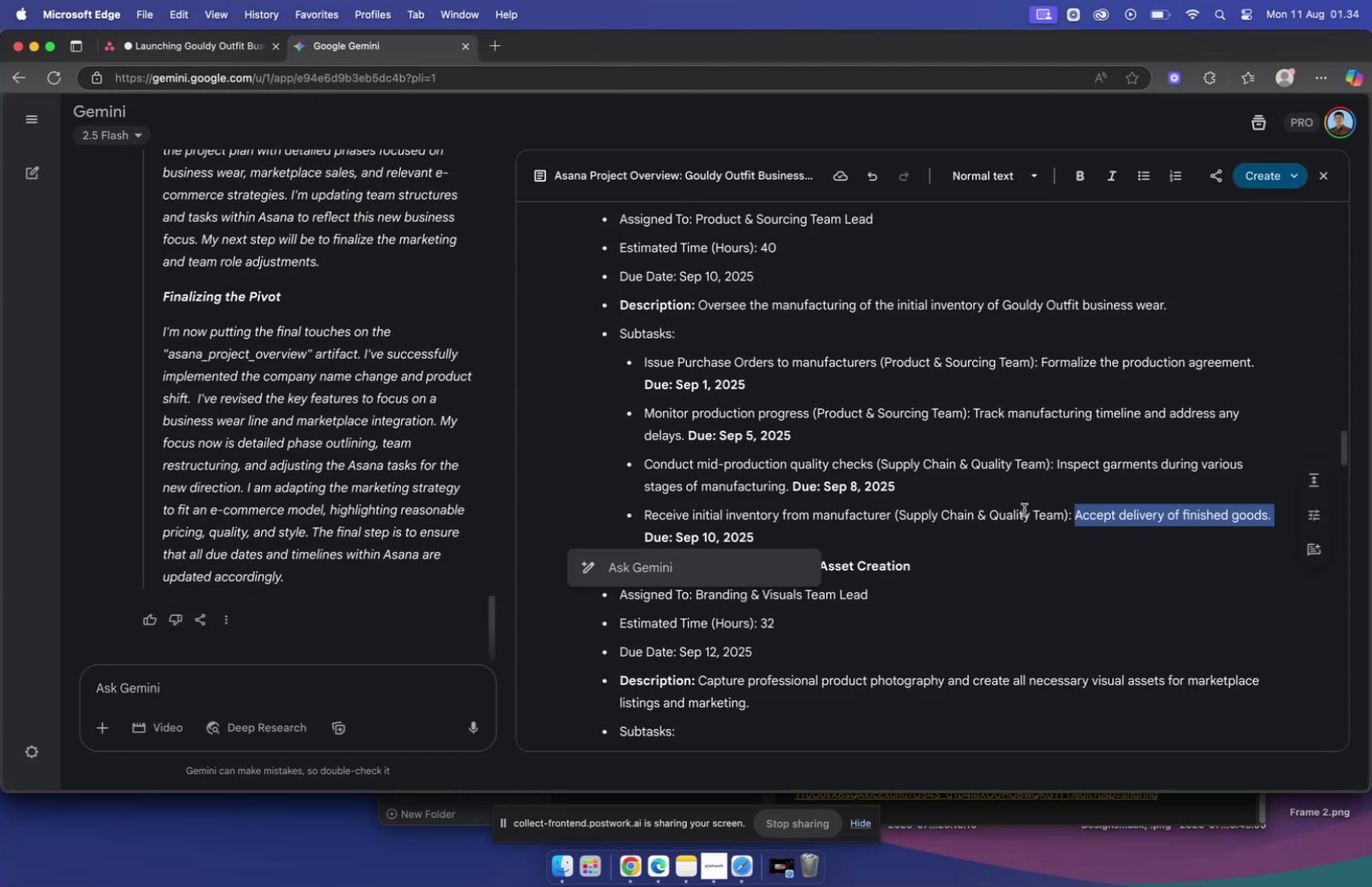 
key(Meta+C)
 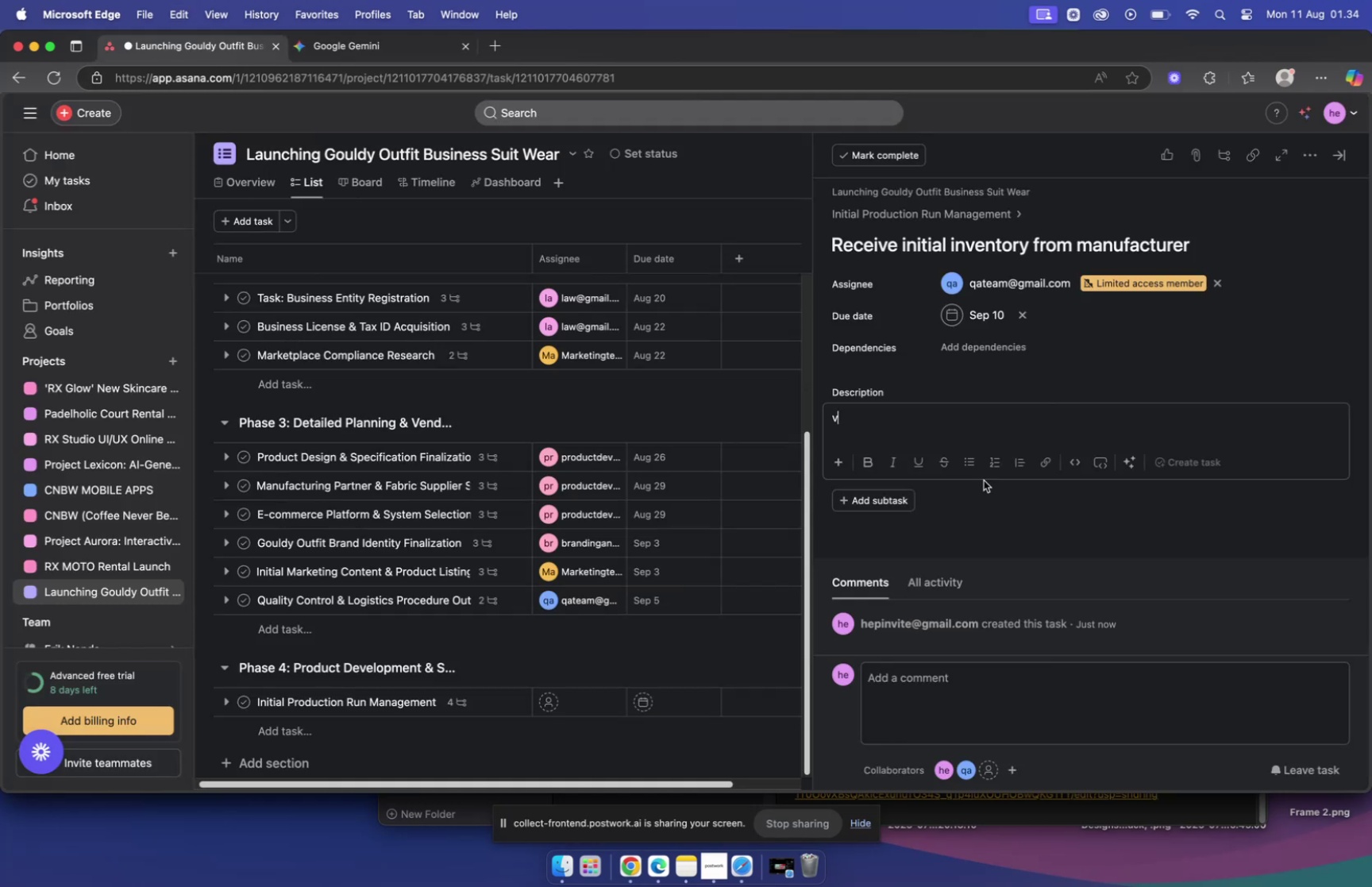 
left_click_drag(start_coordinate=[858, 416], to_coordinate=[770, 396])
 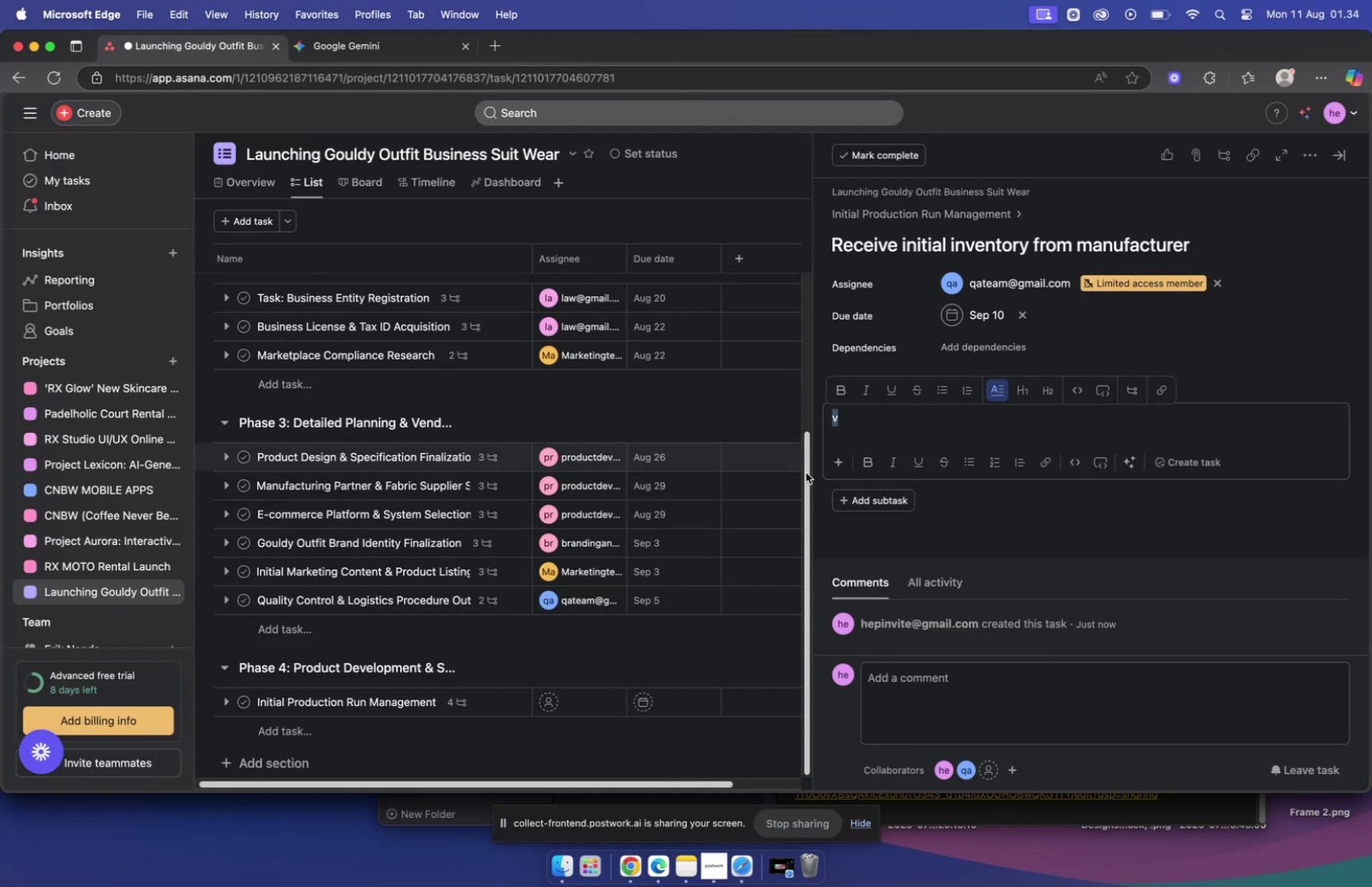 
key(Meta+V)
 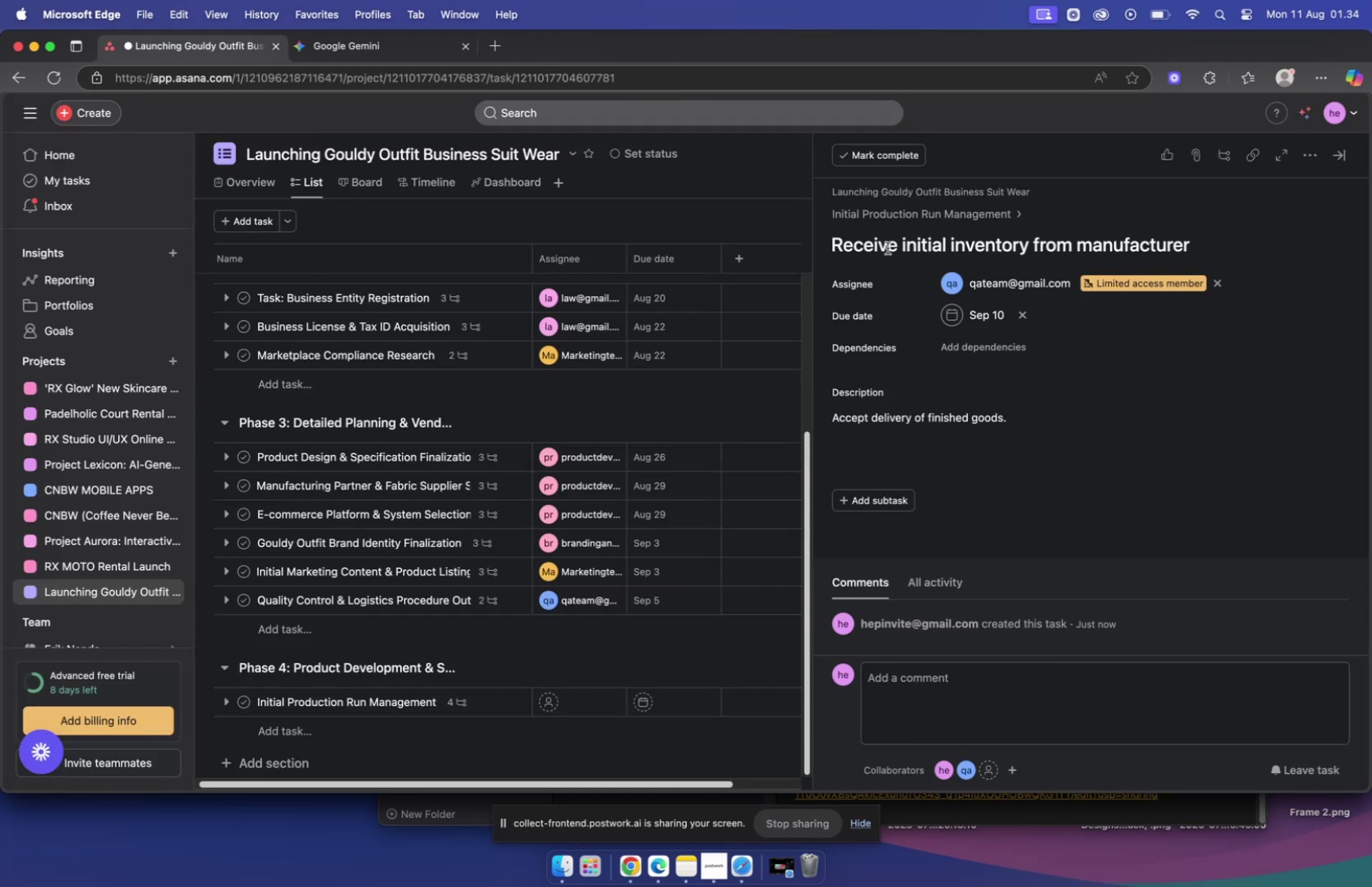 
left_click([879, 210])
 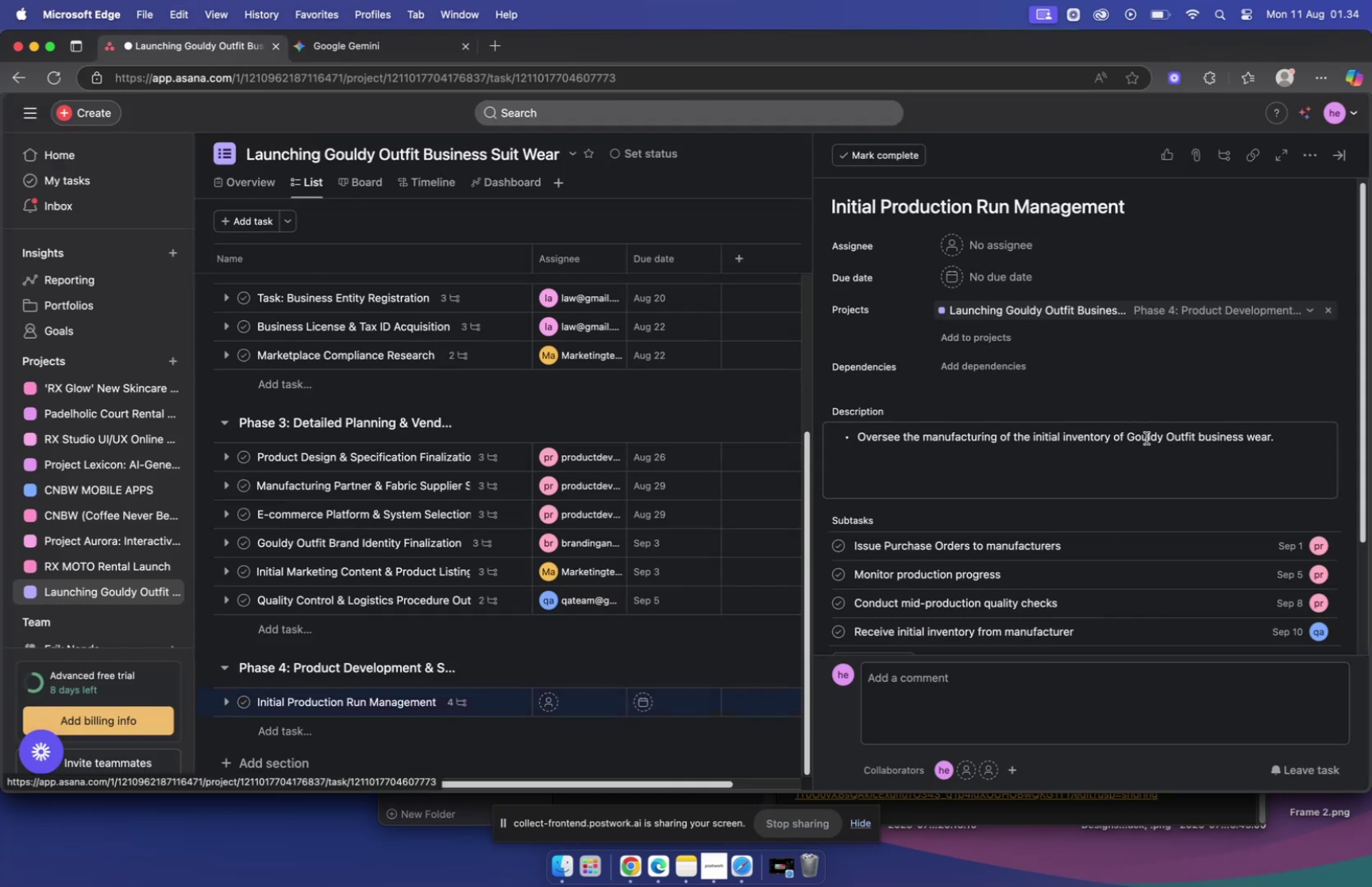 
scroll: coordinate [274, 523], scroll_direction: down, amount: 33.0
 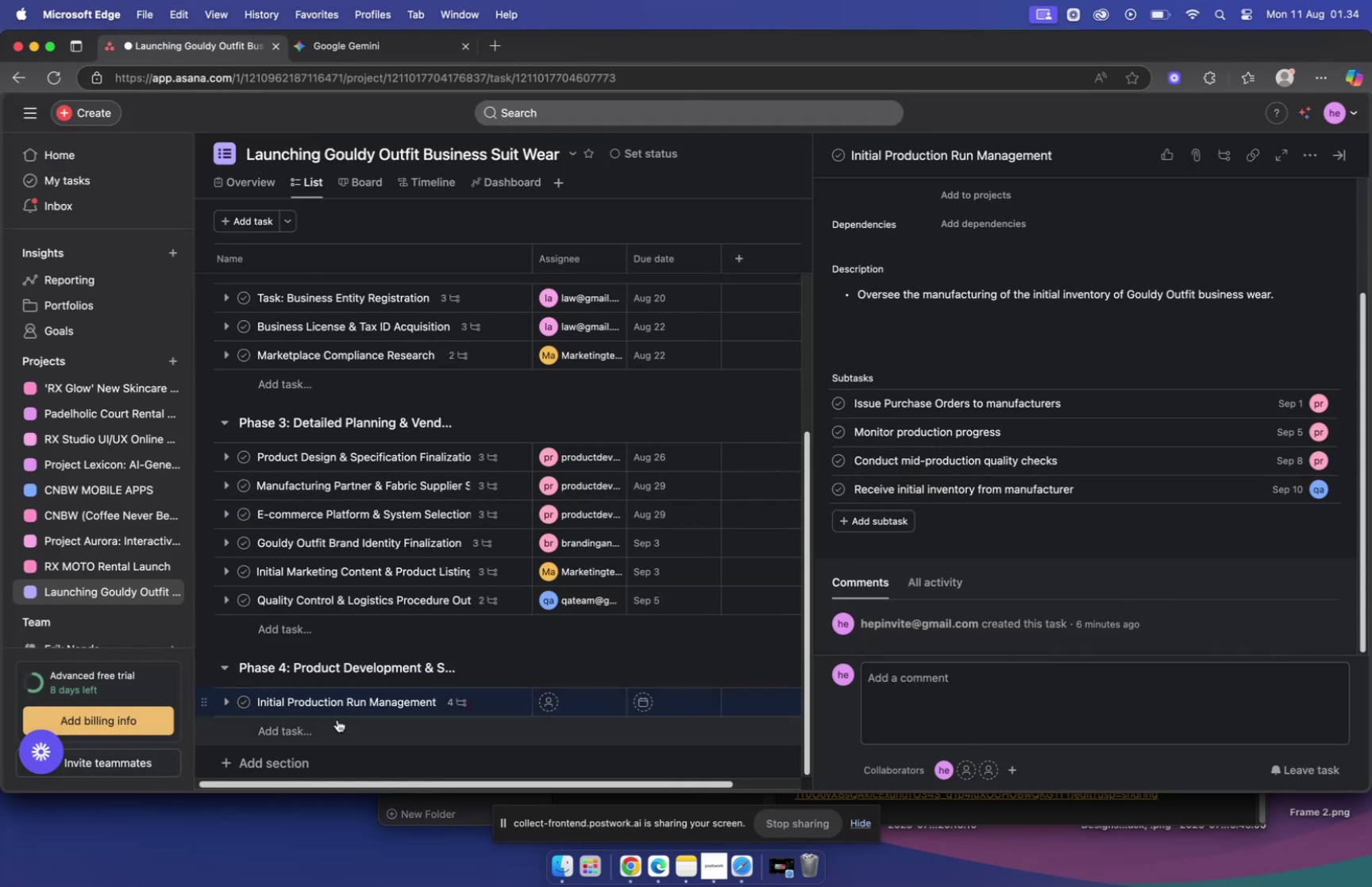 
left_click([331, 727])
 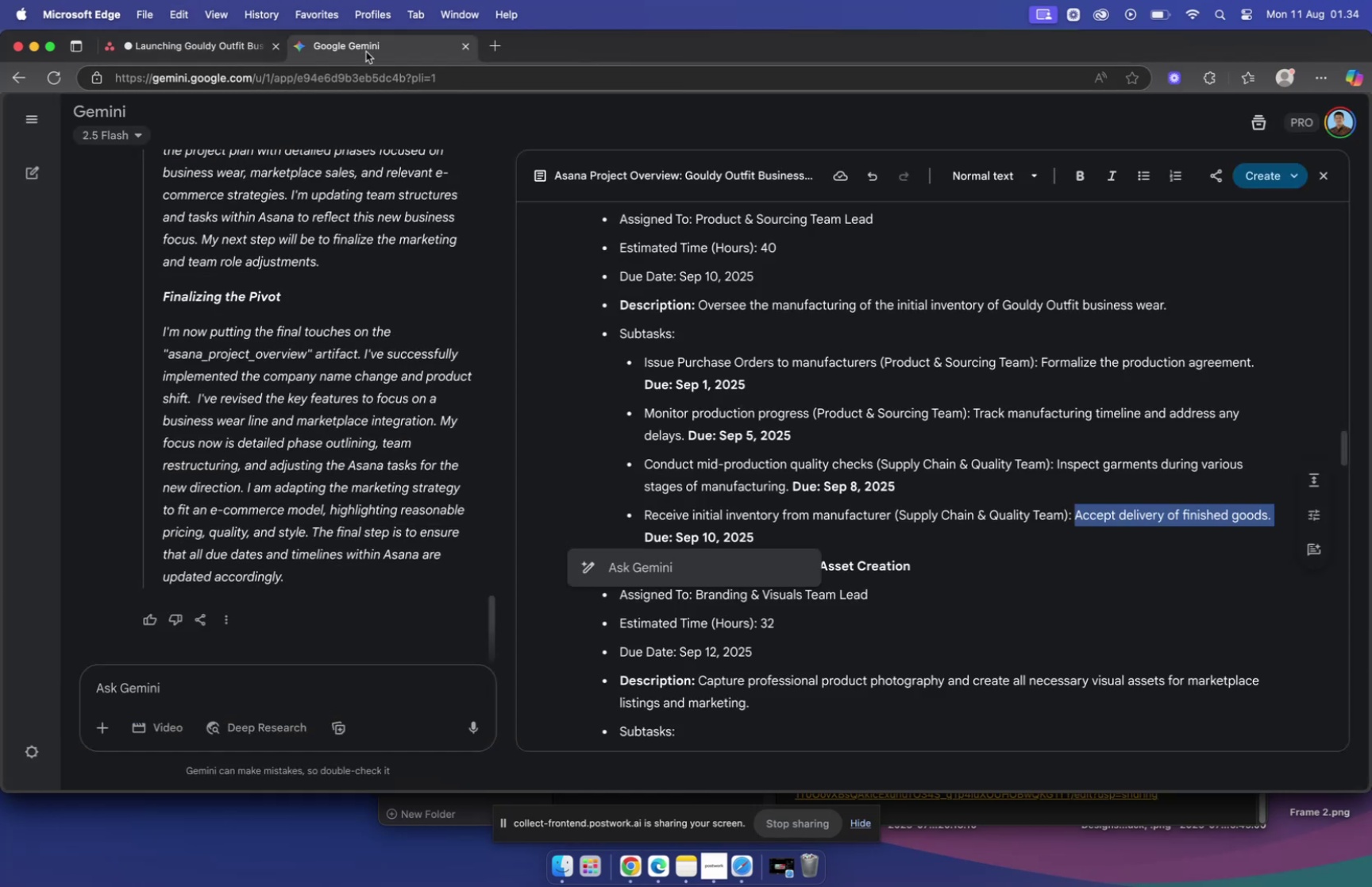 
scroll: coordinate [773, 465], scroll_direction: down, amount: 7.0
 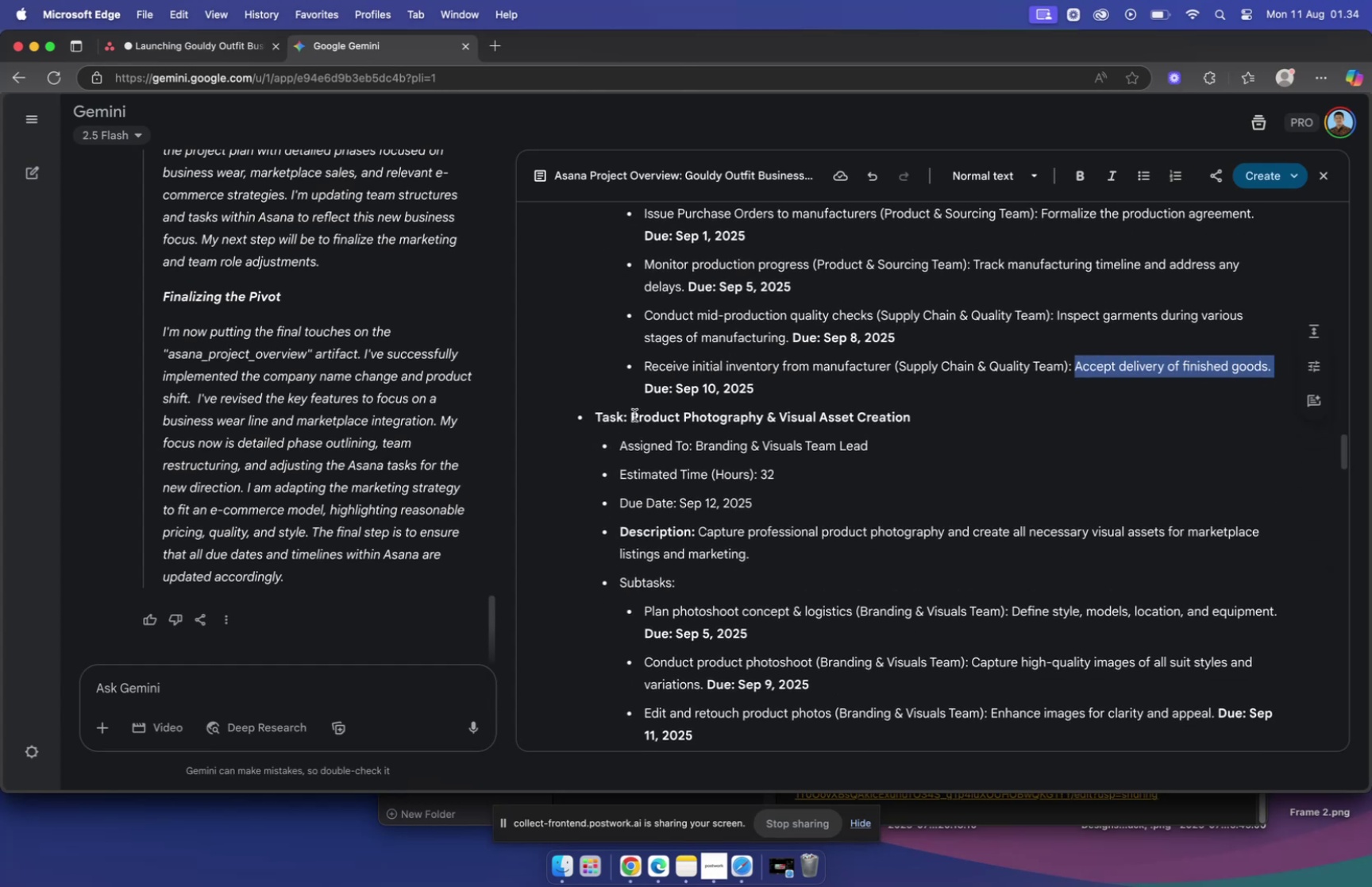 
left_click_drag(start_coordinate=[633, 415], to_coordinate=[938, 434])
 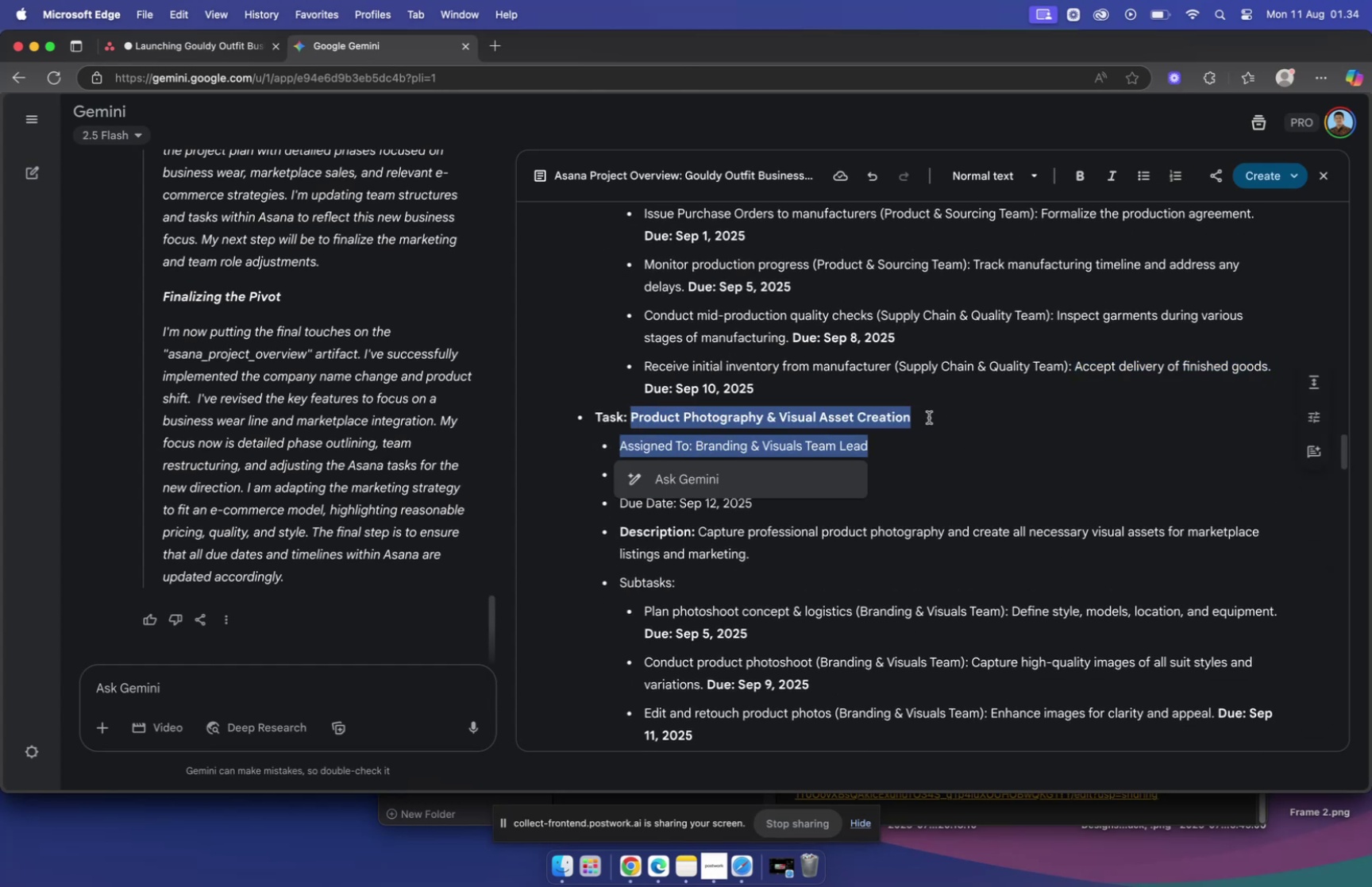 
left_click([929, 416])
 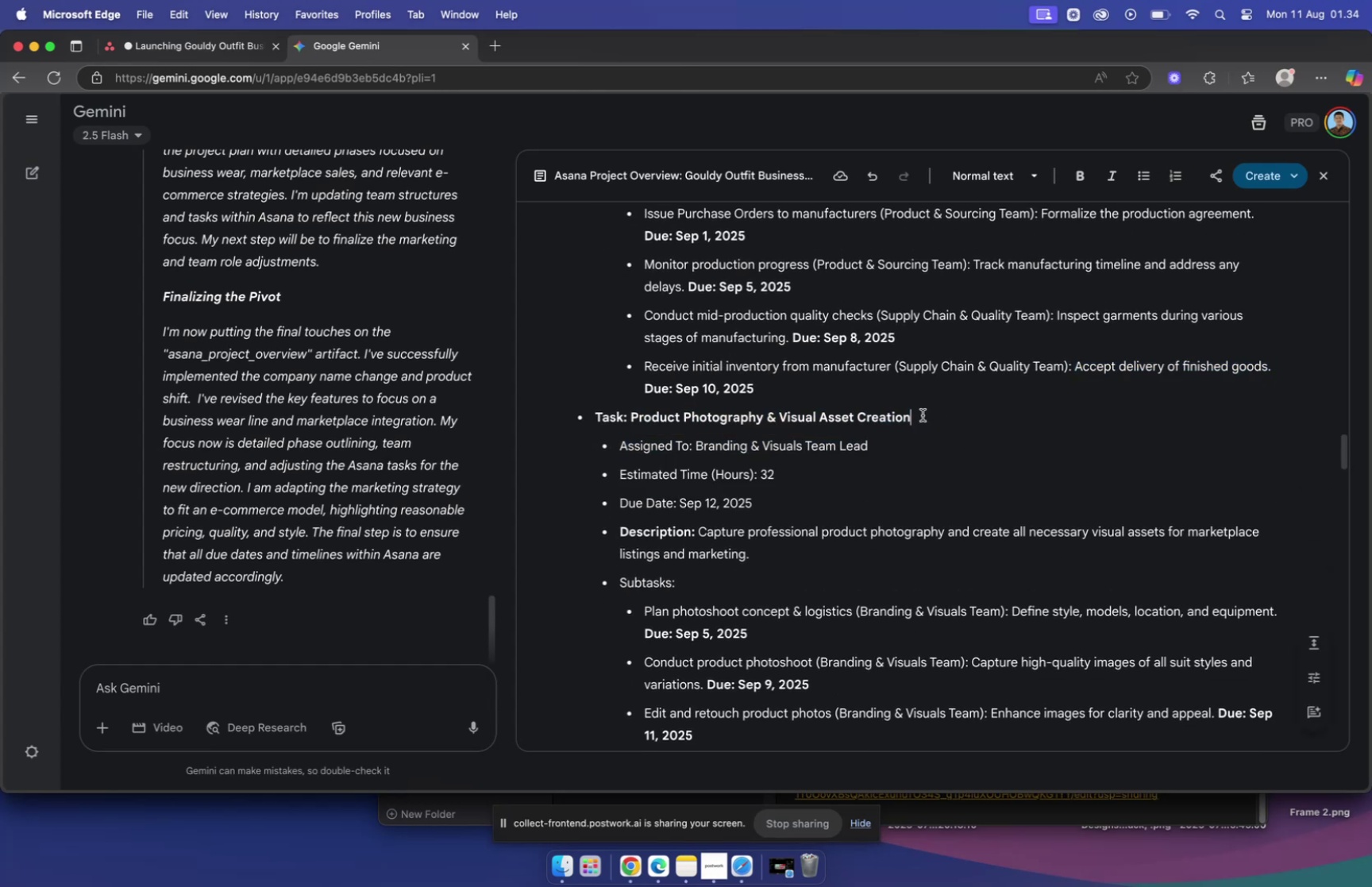 
left_click_drag(start_coordinate=[922, 415], to_coordinate=[634, 410])
 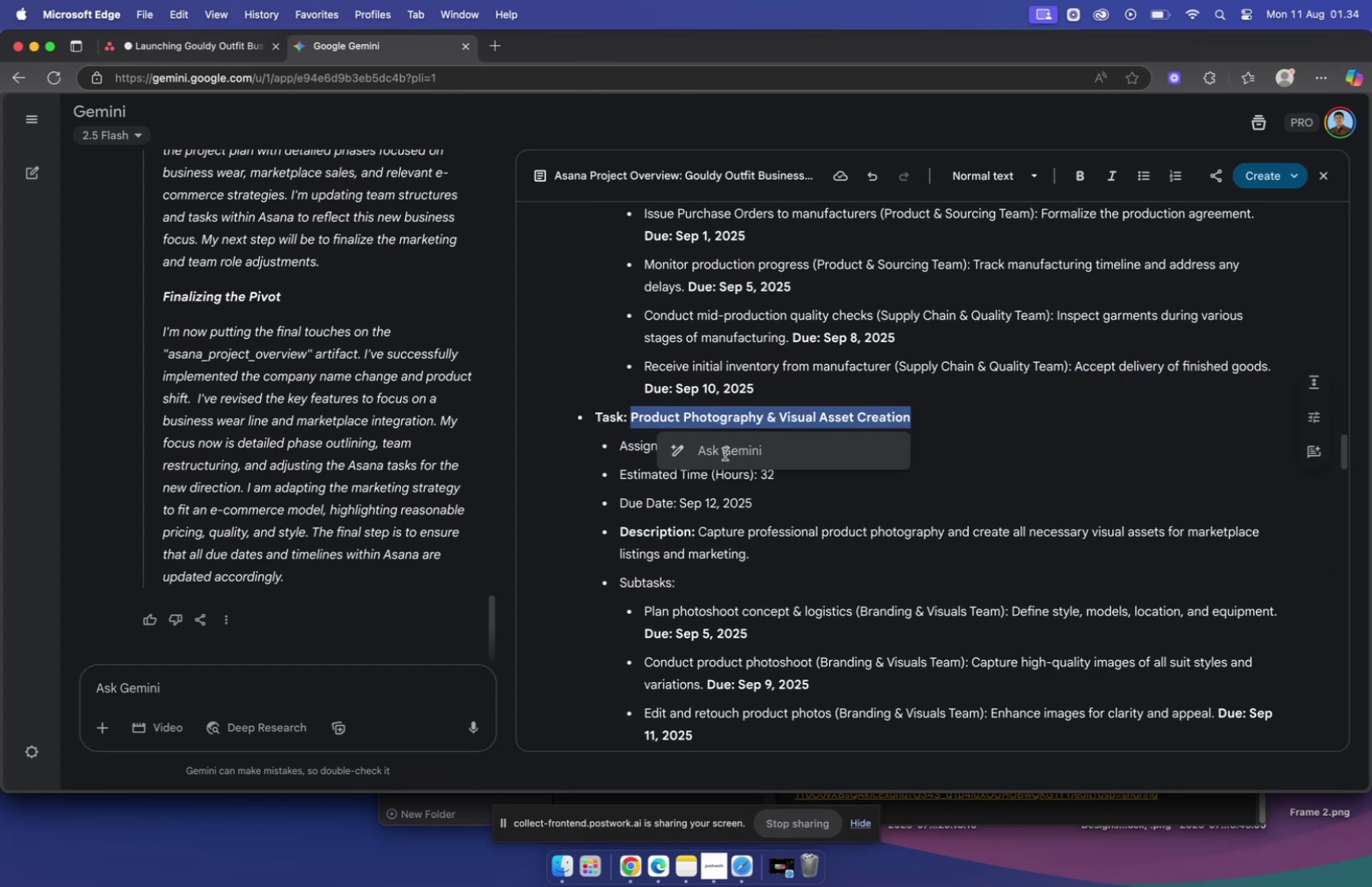 
key(Meta+CommandLeft)
 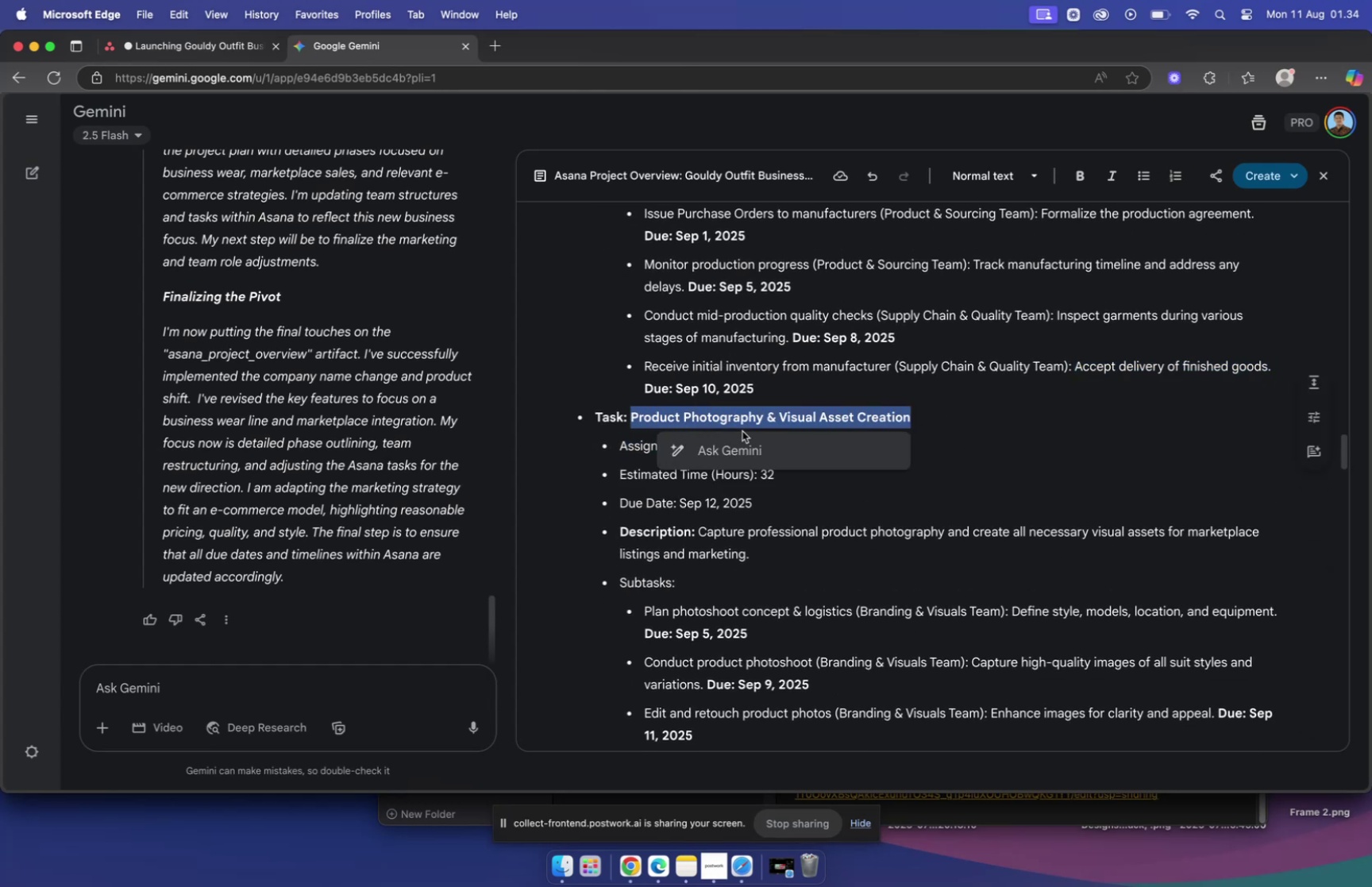 
key(Meta+C)
 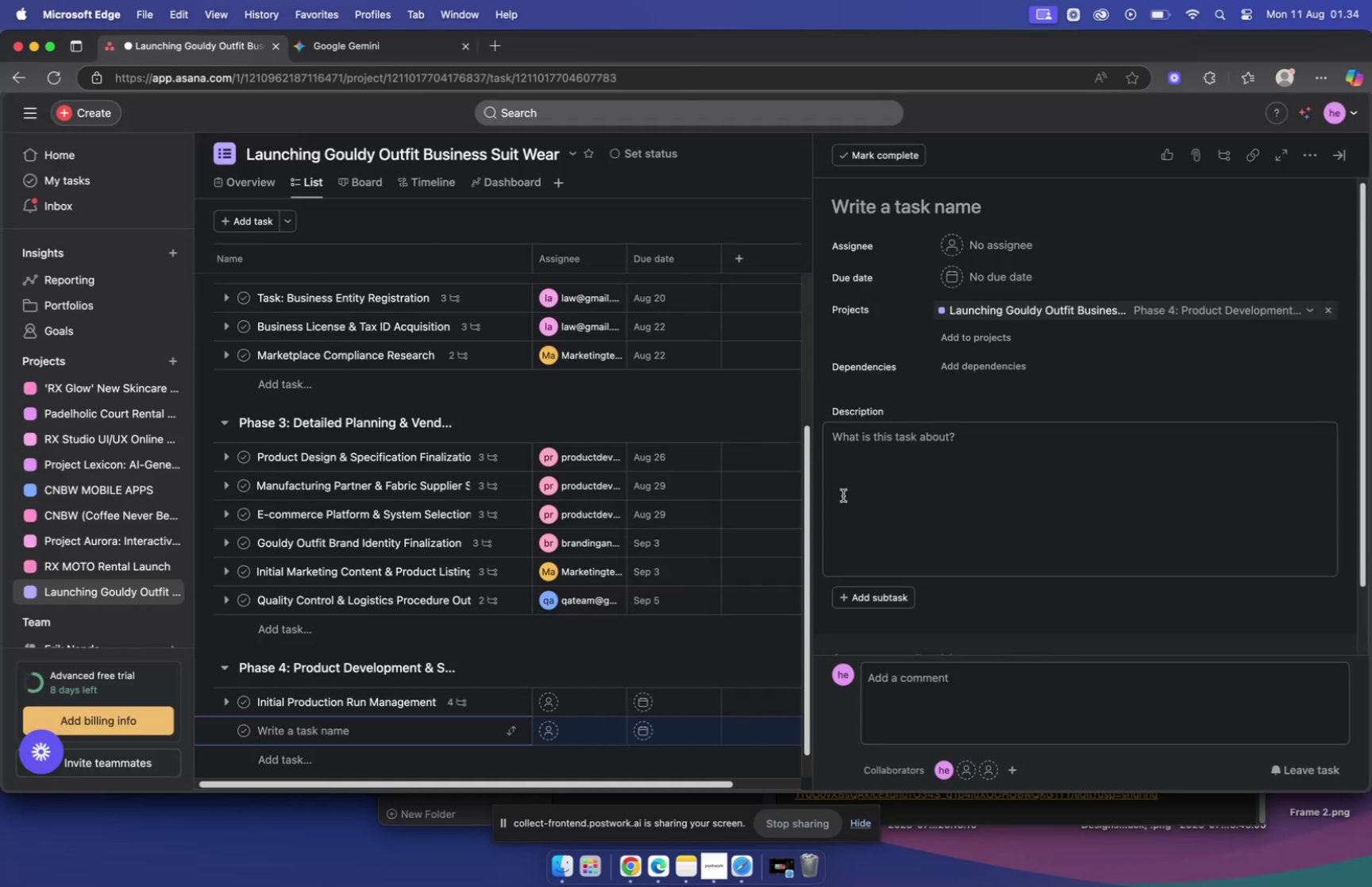 
scroll: coordinate [530, 563], scroll_direction: down, amount: 5.0
 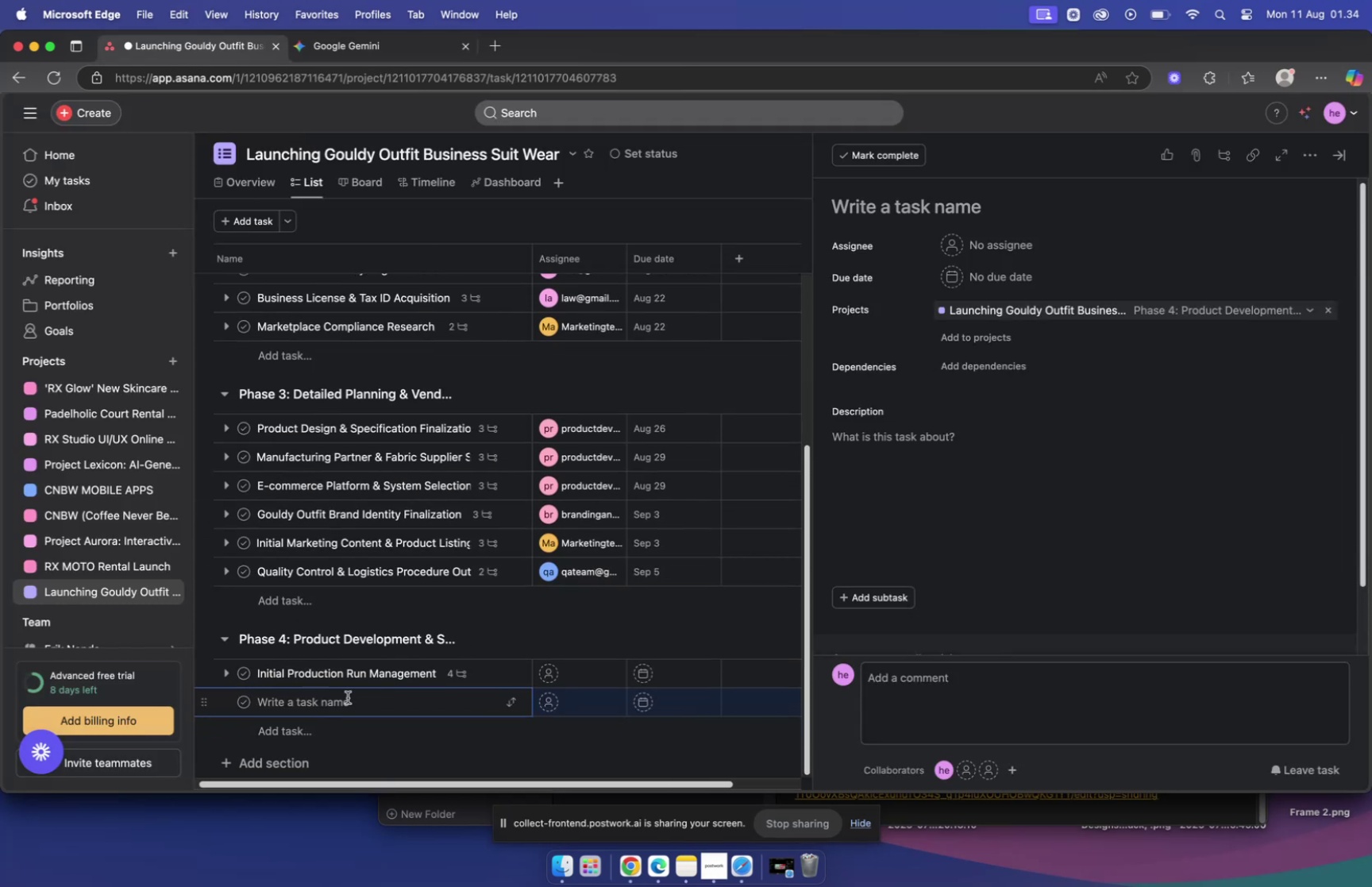 
left_click([348, 696])
 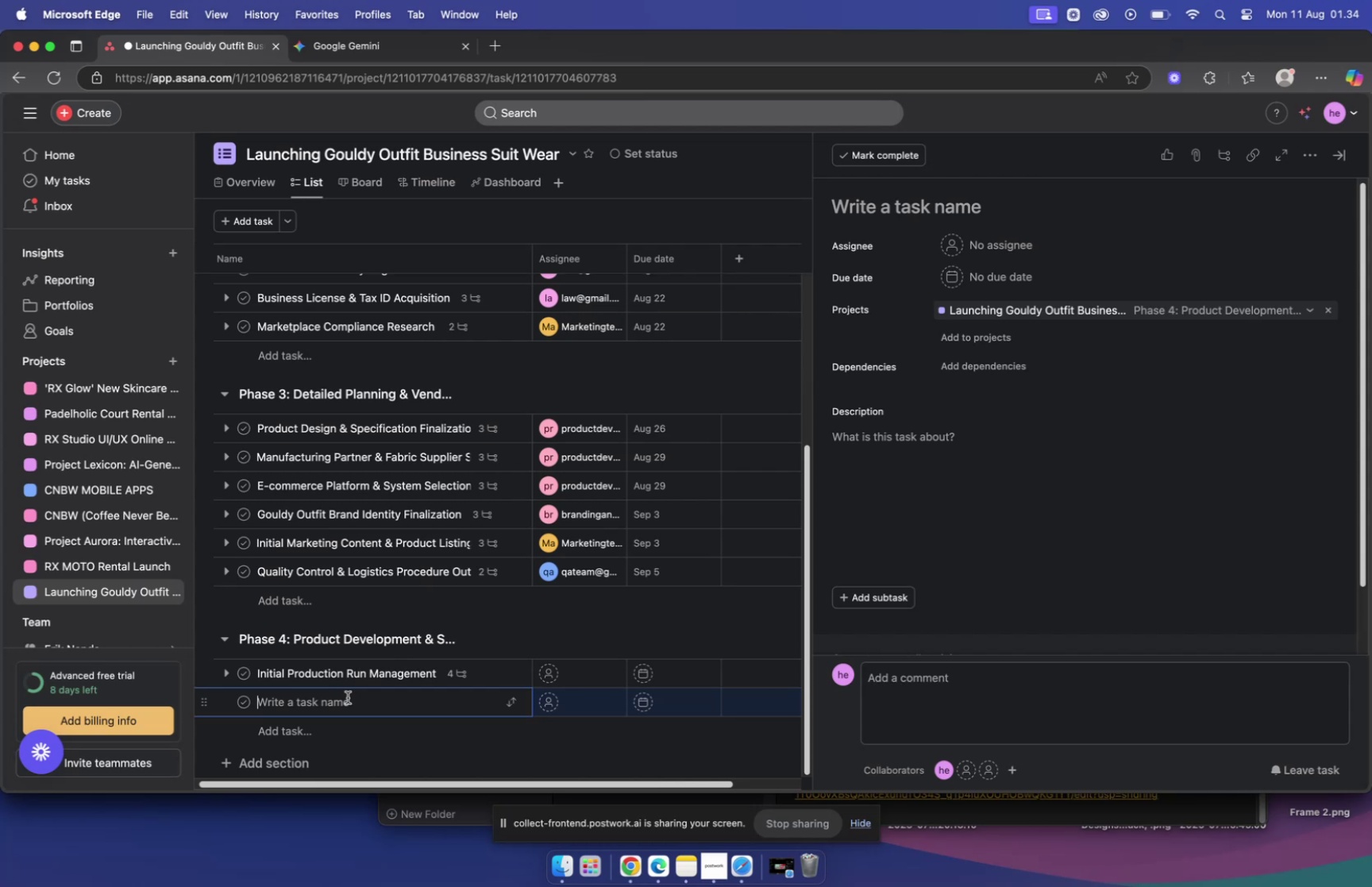 
key(Meta+V)
 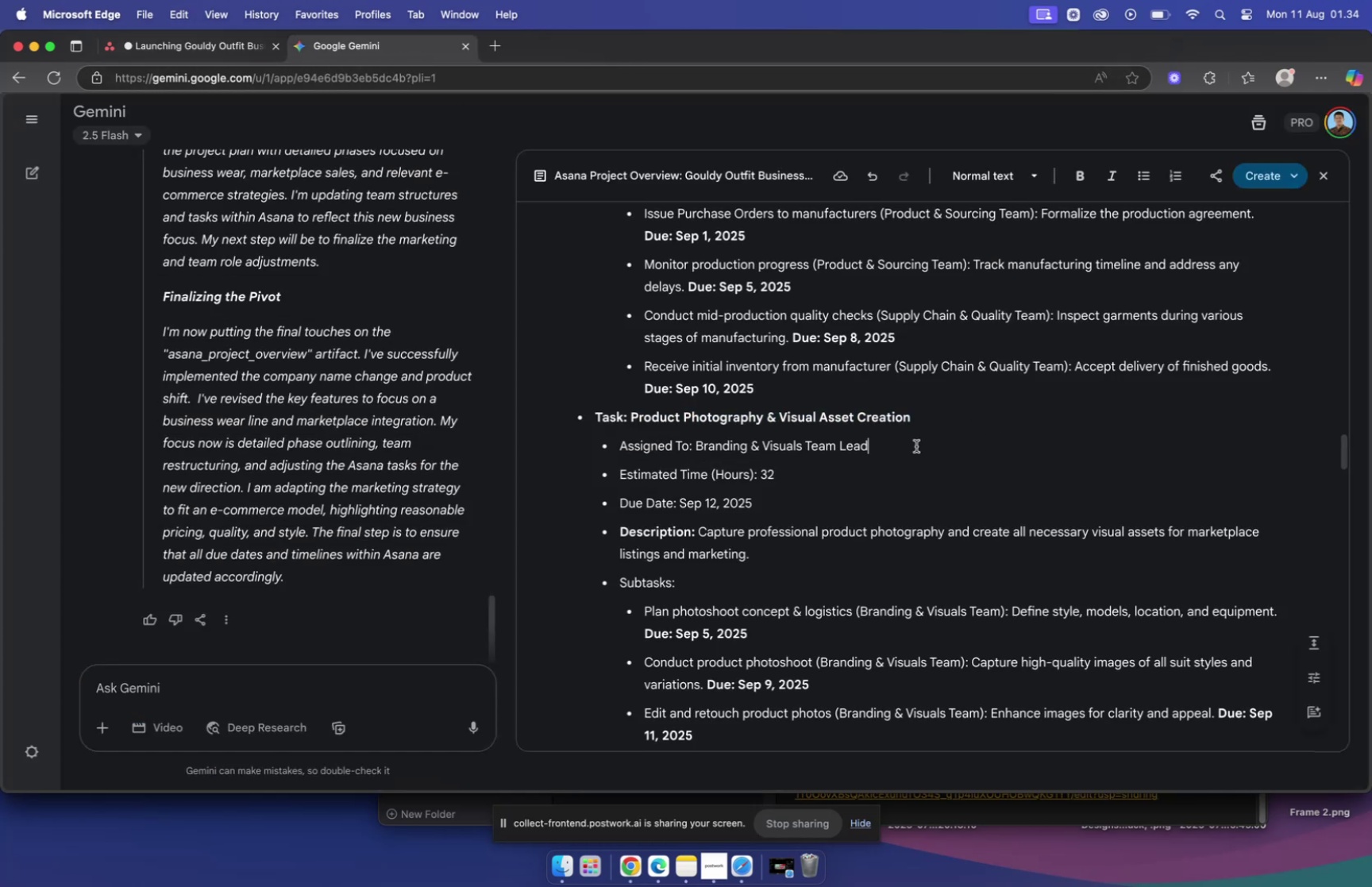 
left_click_drag(start_coordinate=[698, 444], to_coordinate=[973, 452])
 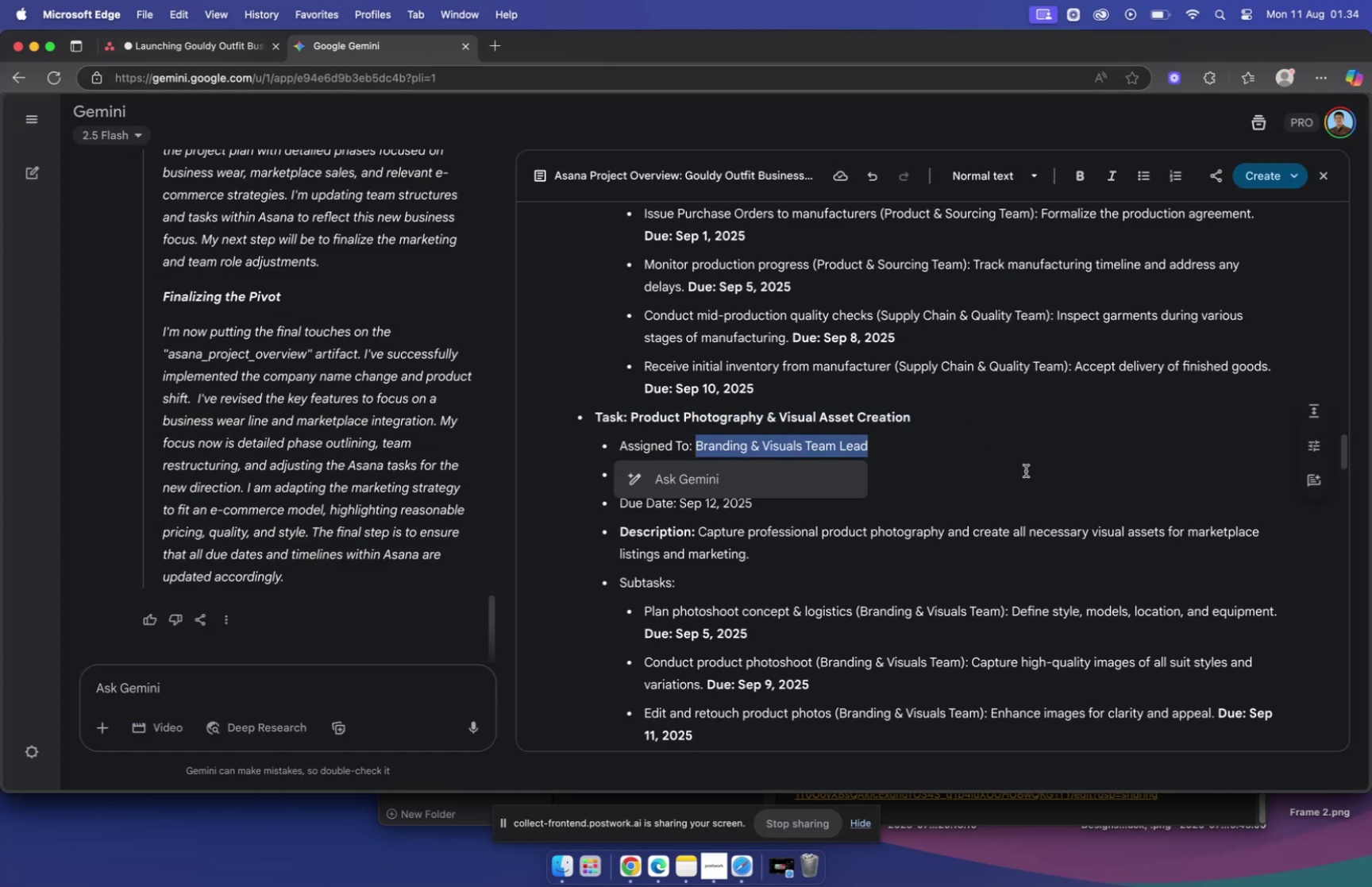 
key(Meta+C)
 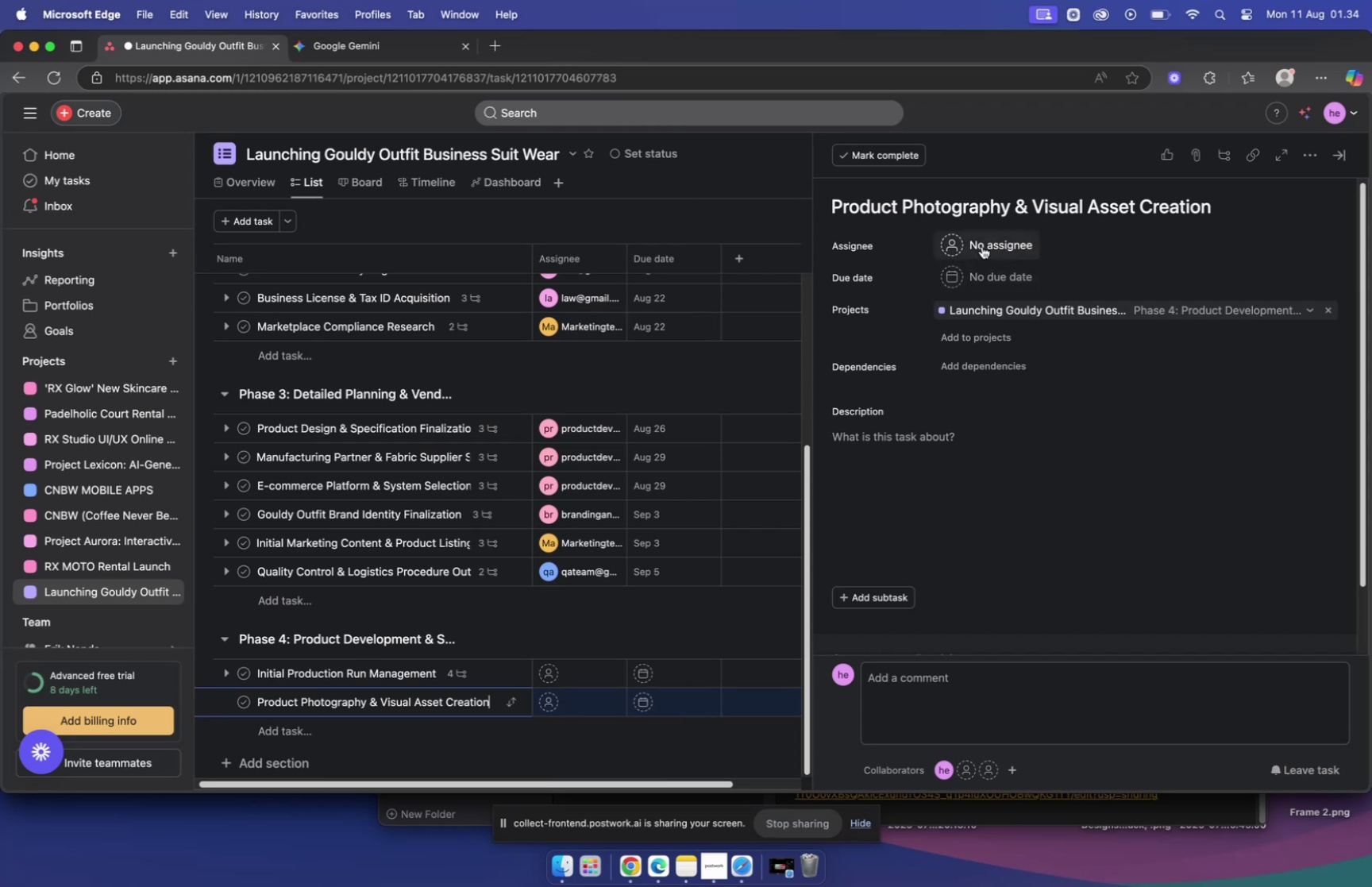 
left_click([982, 246])
 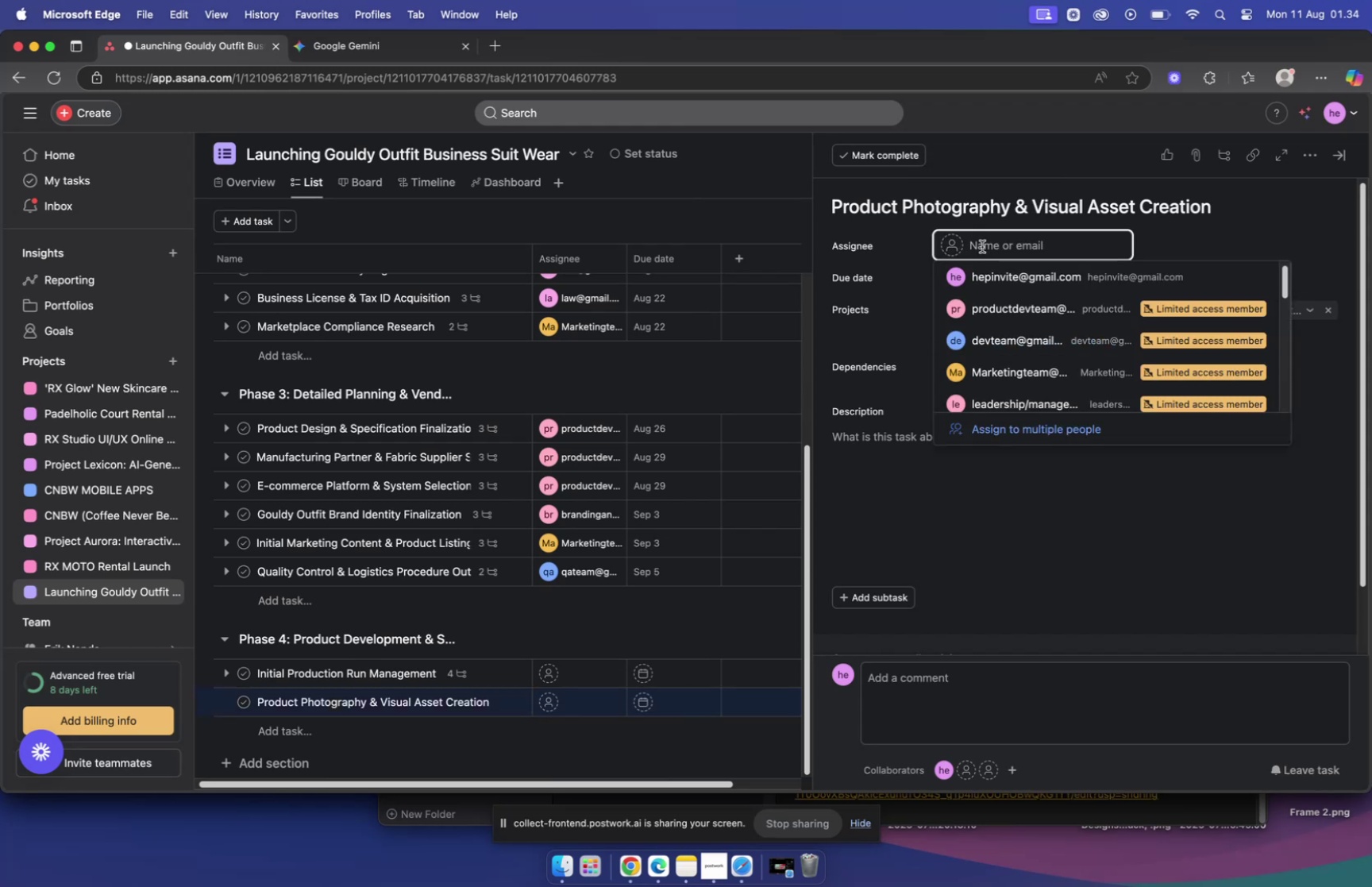 
type(bra)
 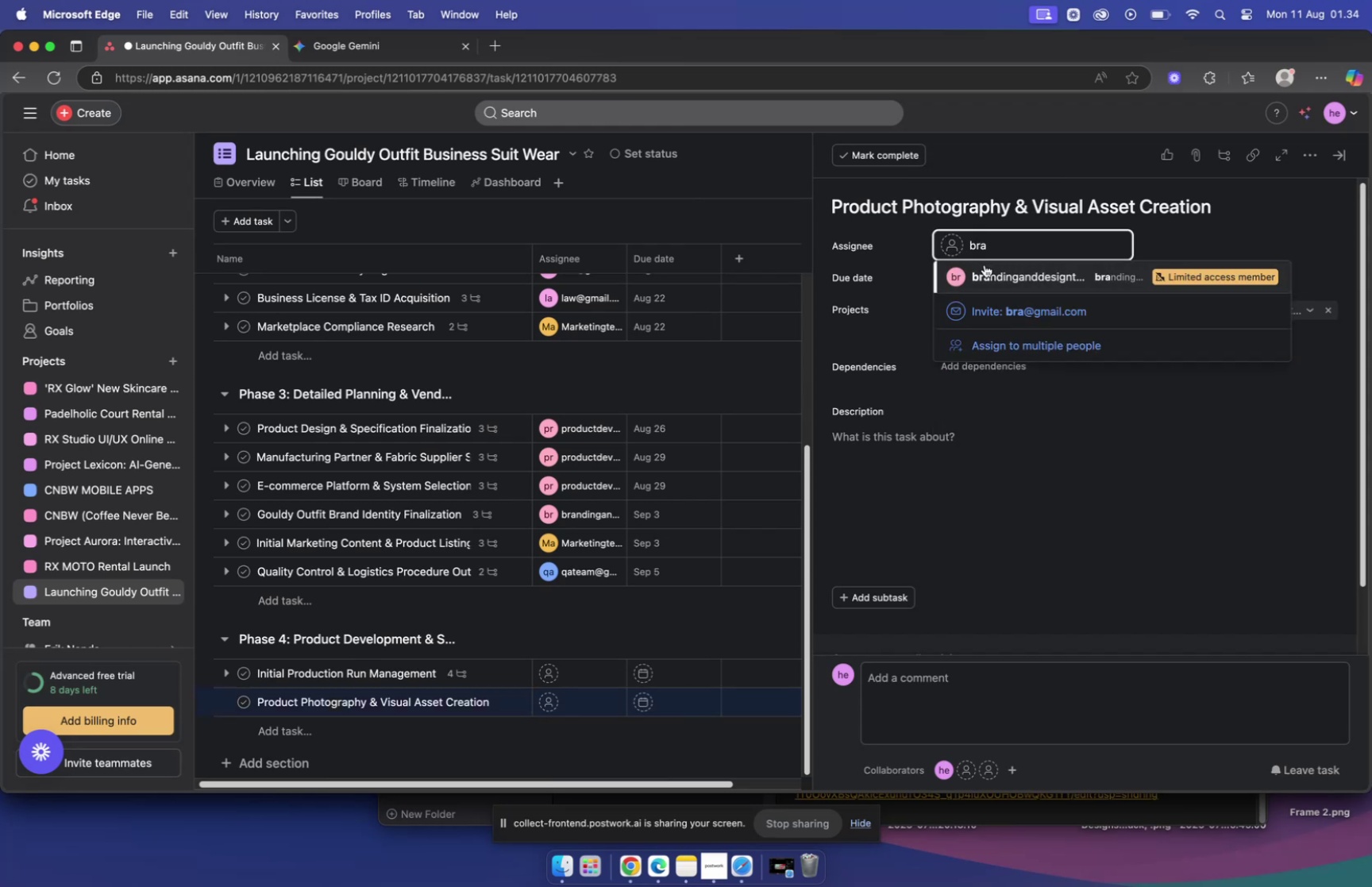 
left_click([990, 274])
 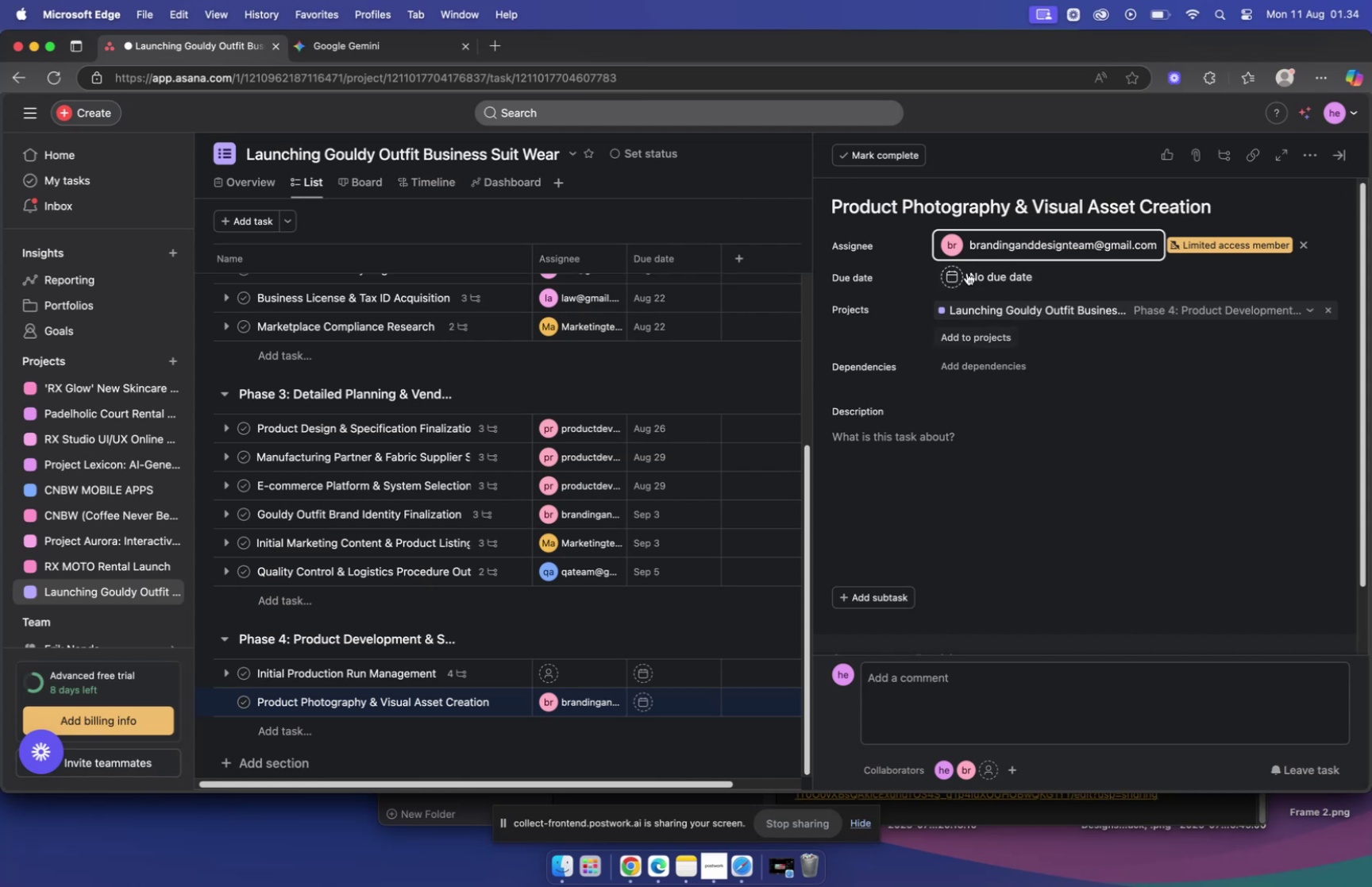 
wait(7.7)
 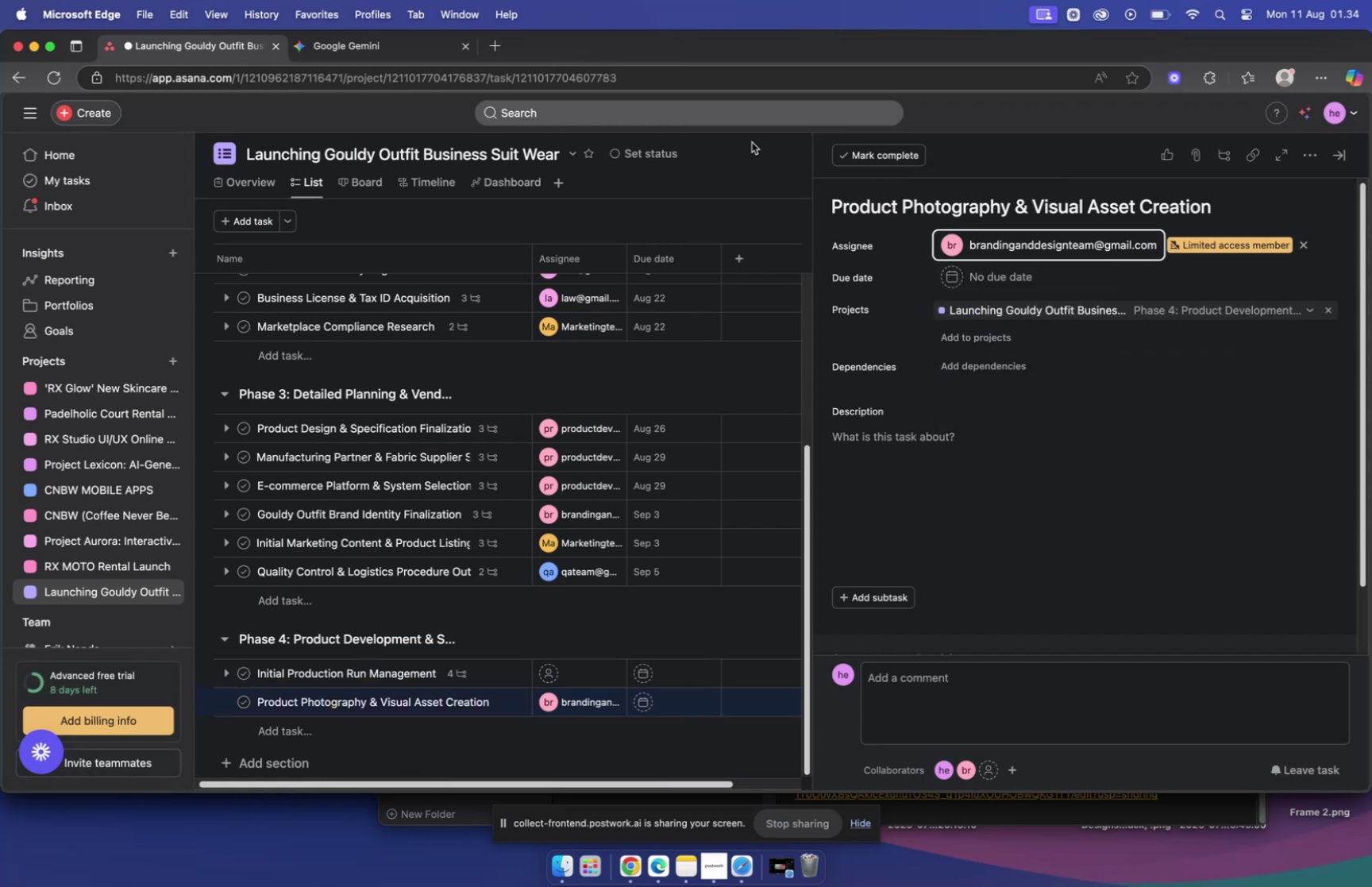 
left_click([356, 43])
 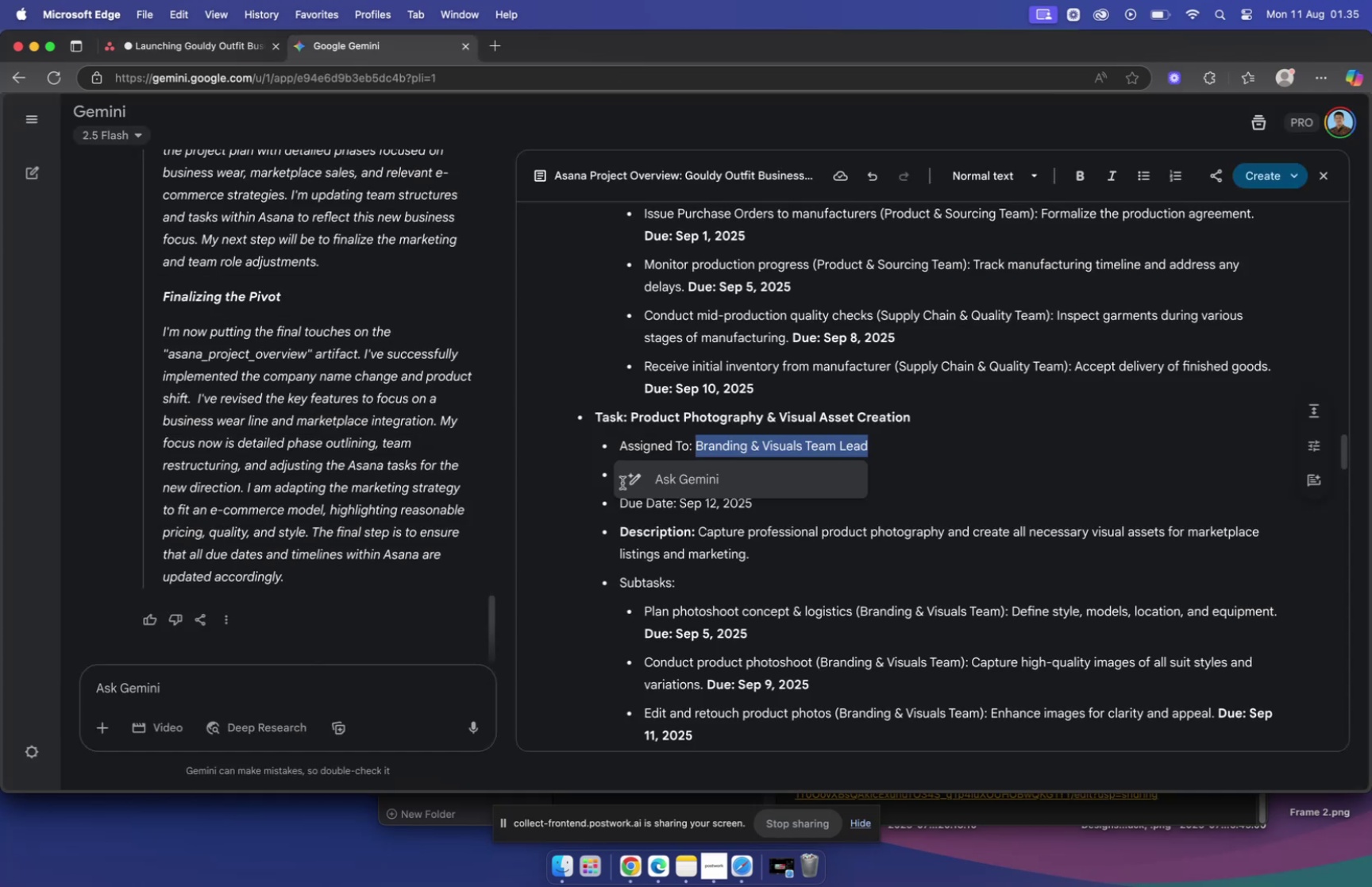 
left_click_drag(start_coordinate=[699, 527], to_coordinate=[780, 566])
 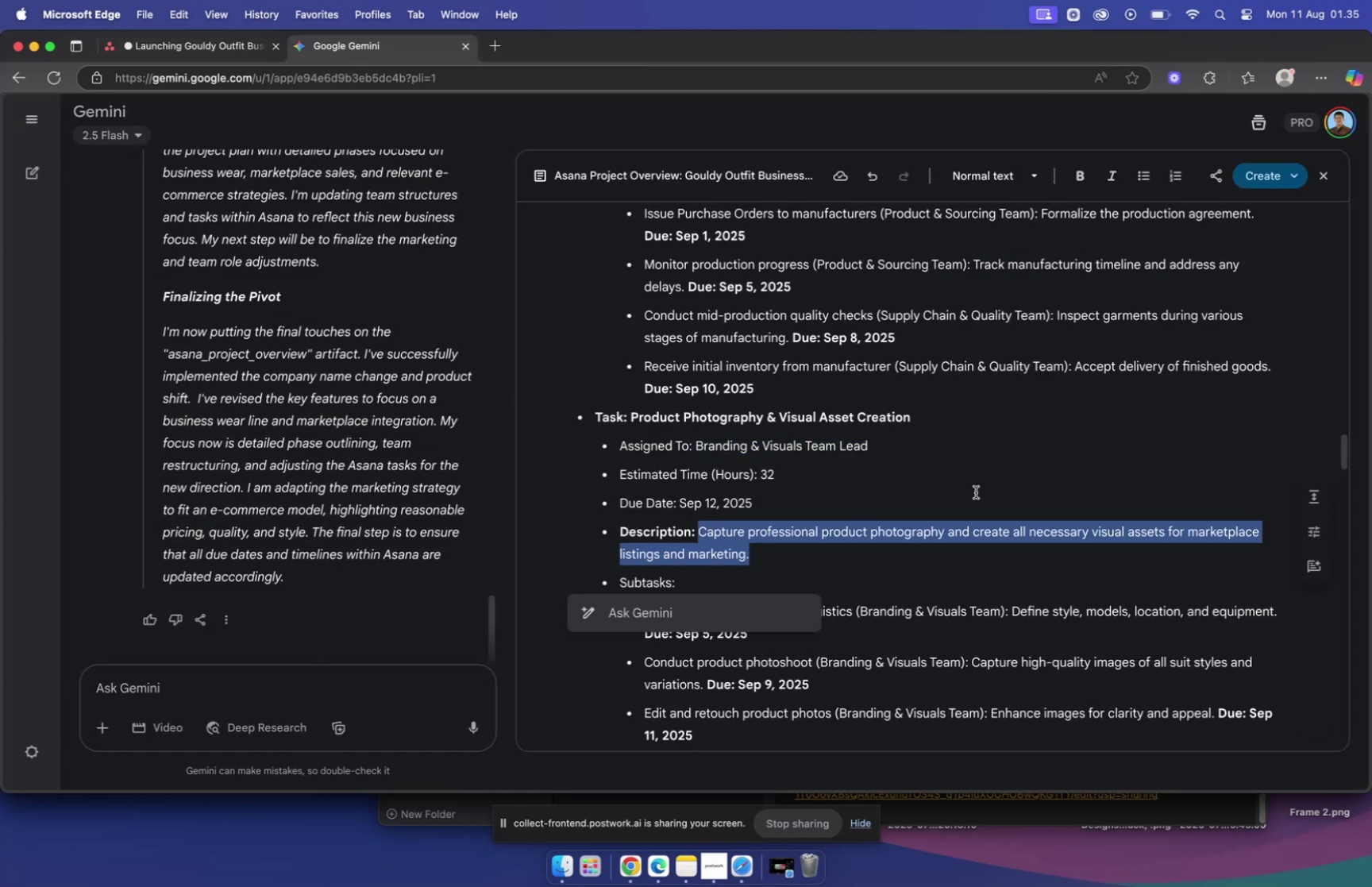 
key(Meta+C)
 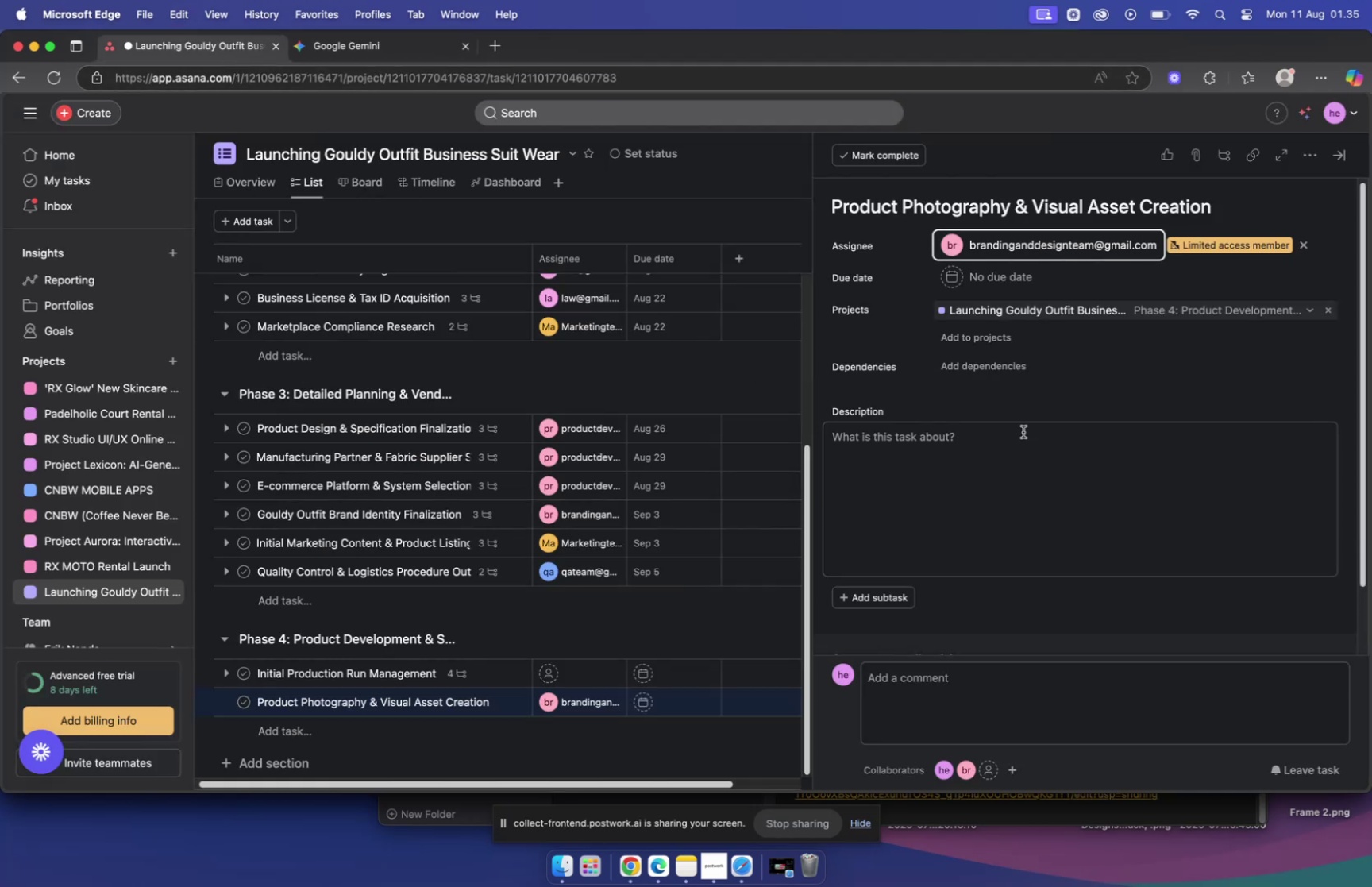 
mouse_move([988, 317])
 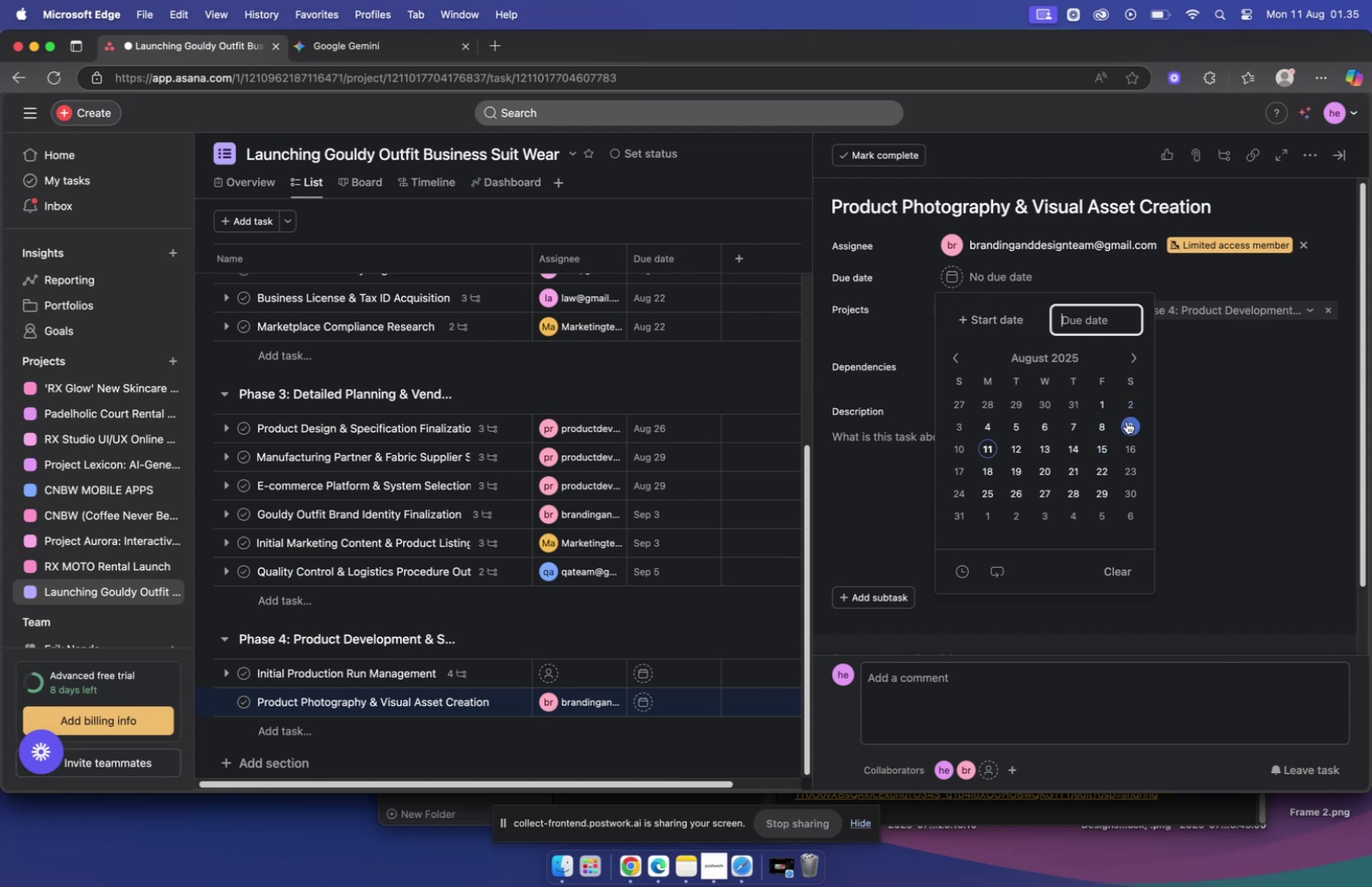 
wait(8.77)
 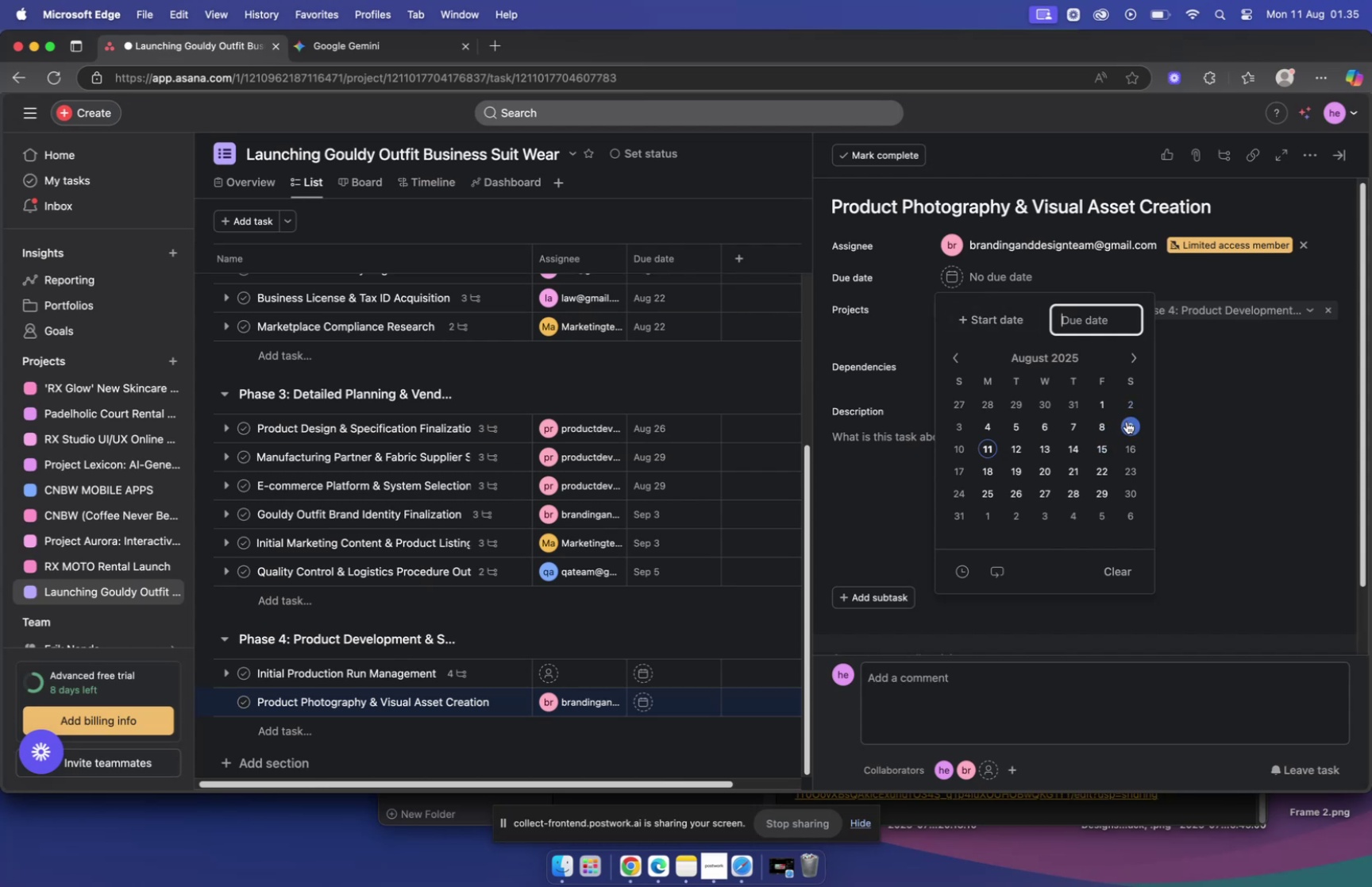 
left_click([341, 51])
 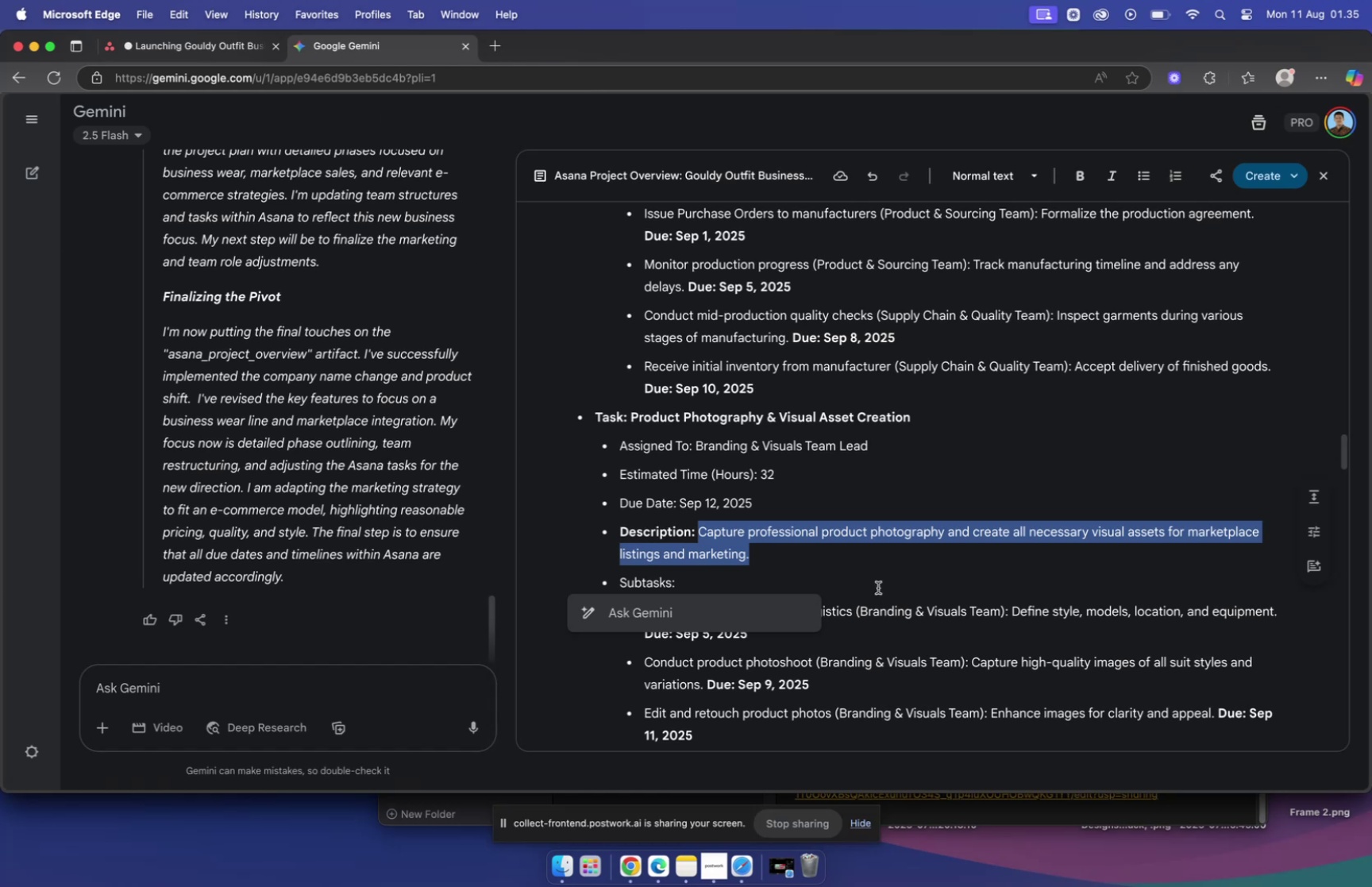 
key(Meta+C)
 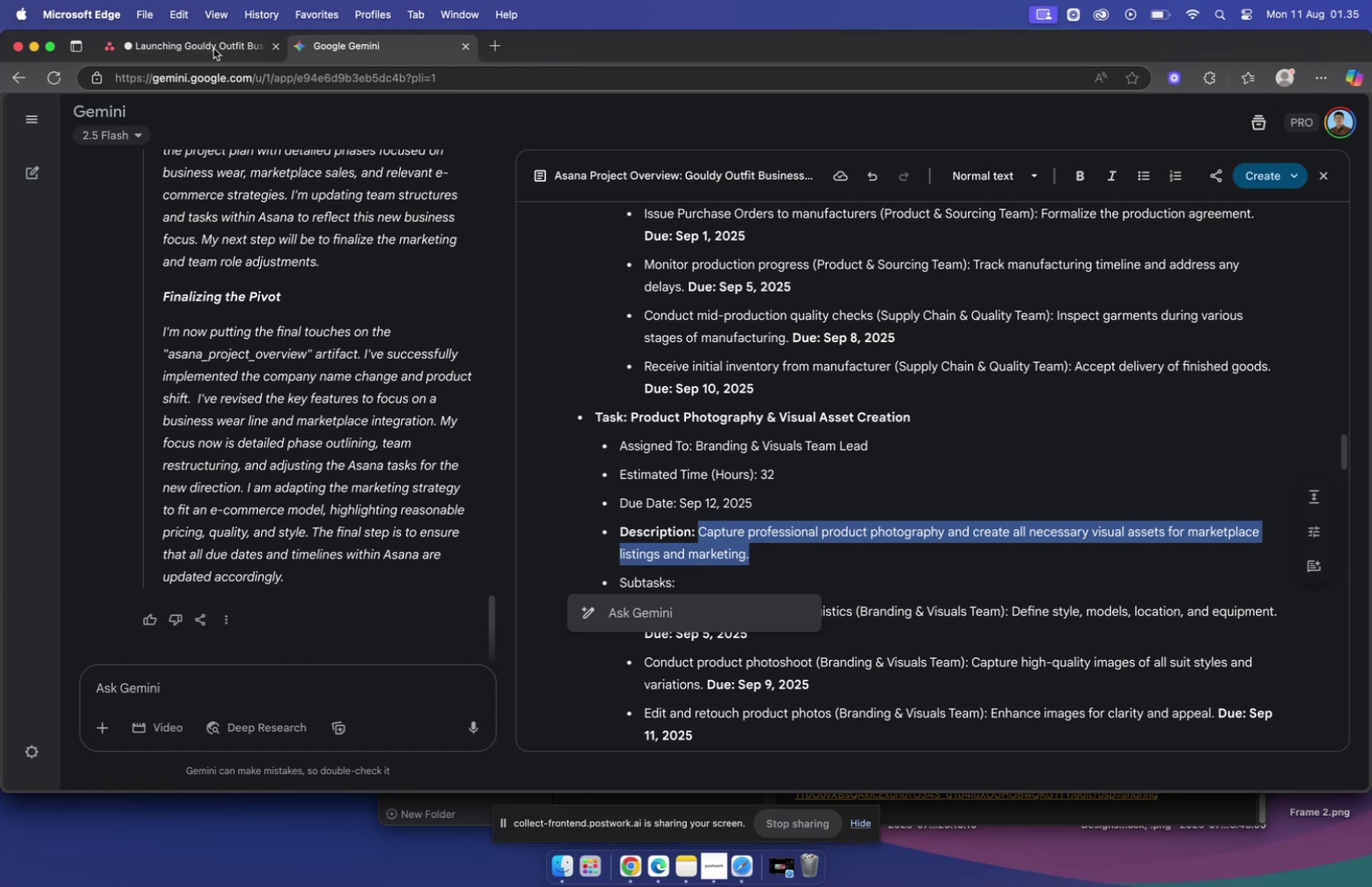 
left_click([212, 47])
 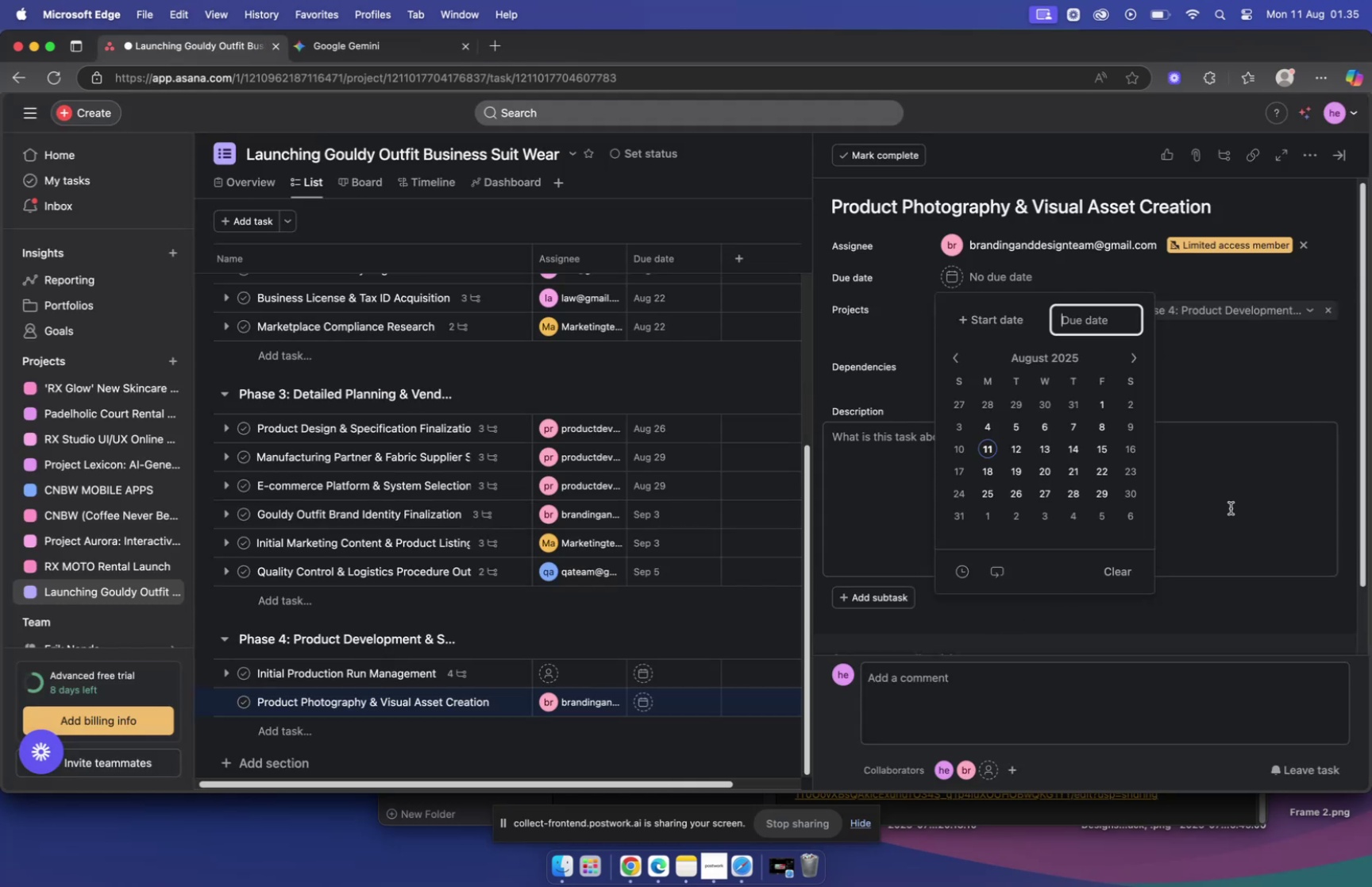 
left_click([1231, 507])
 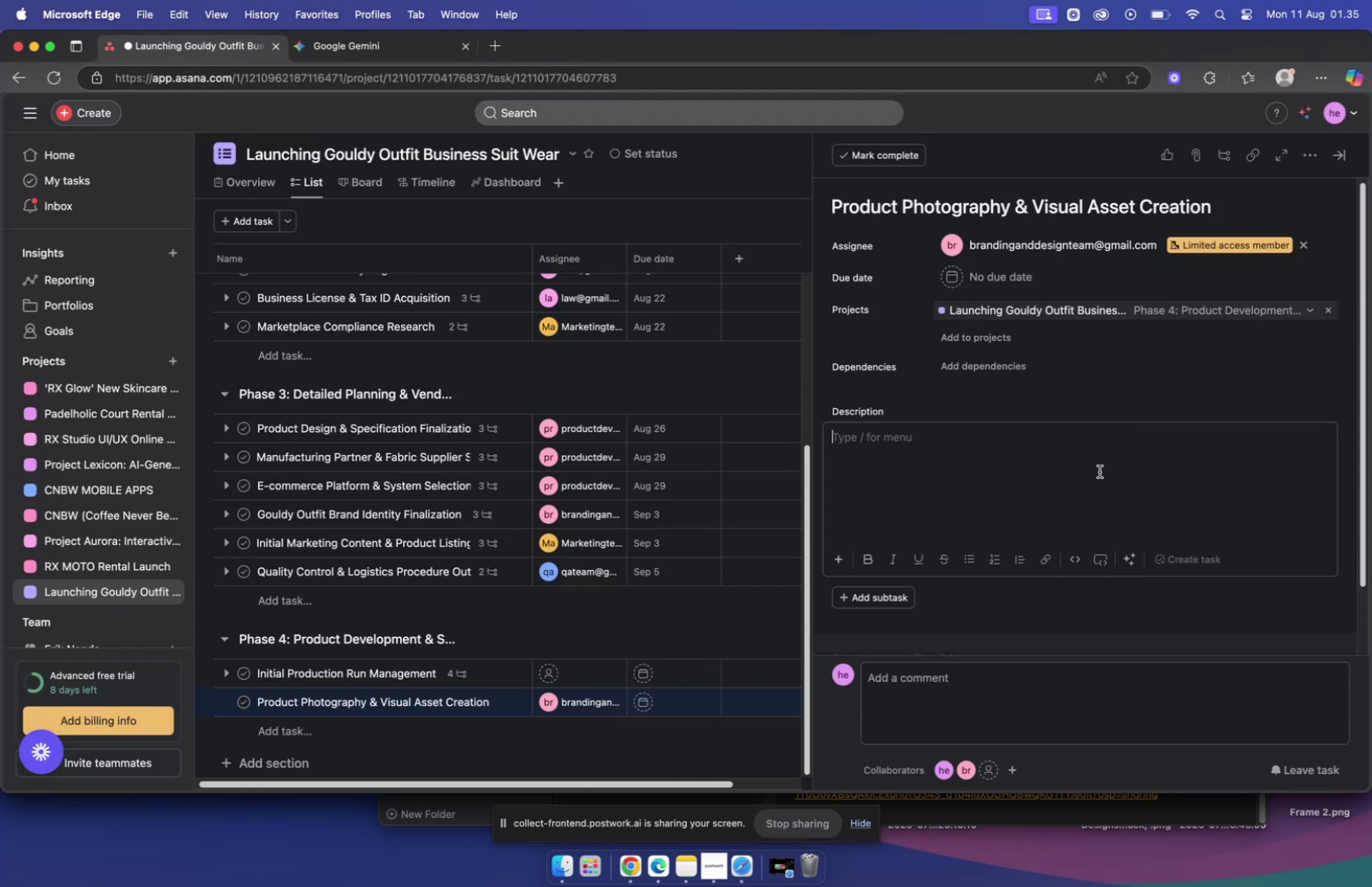 
key(Meta+V)
 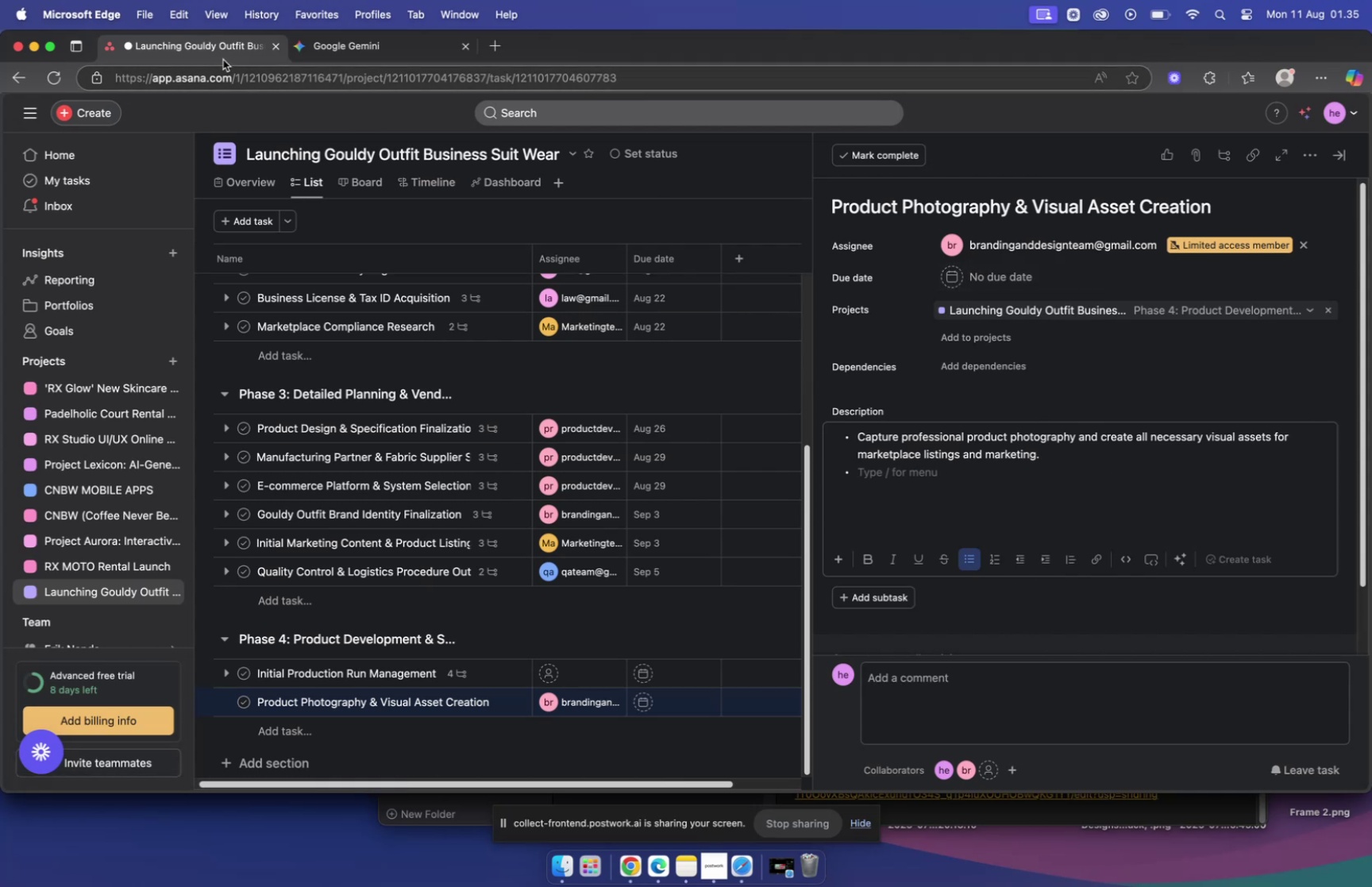 
wait(7.88)
 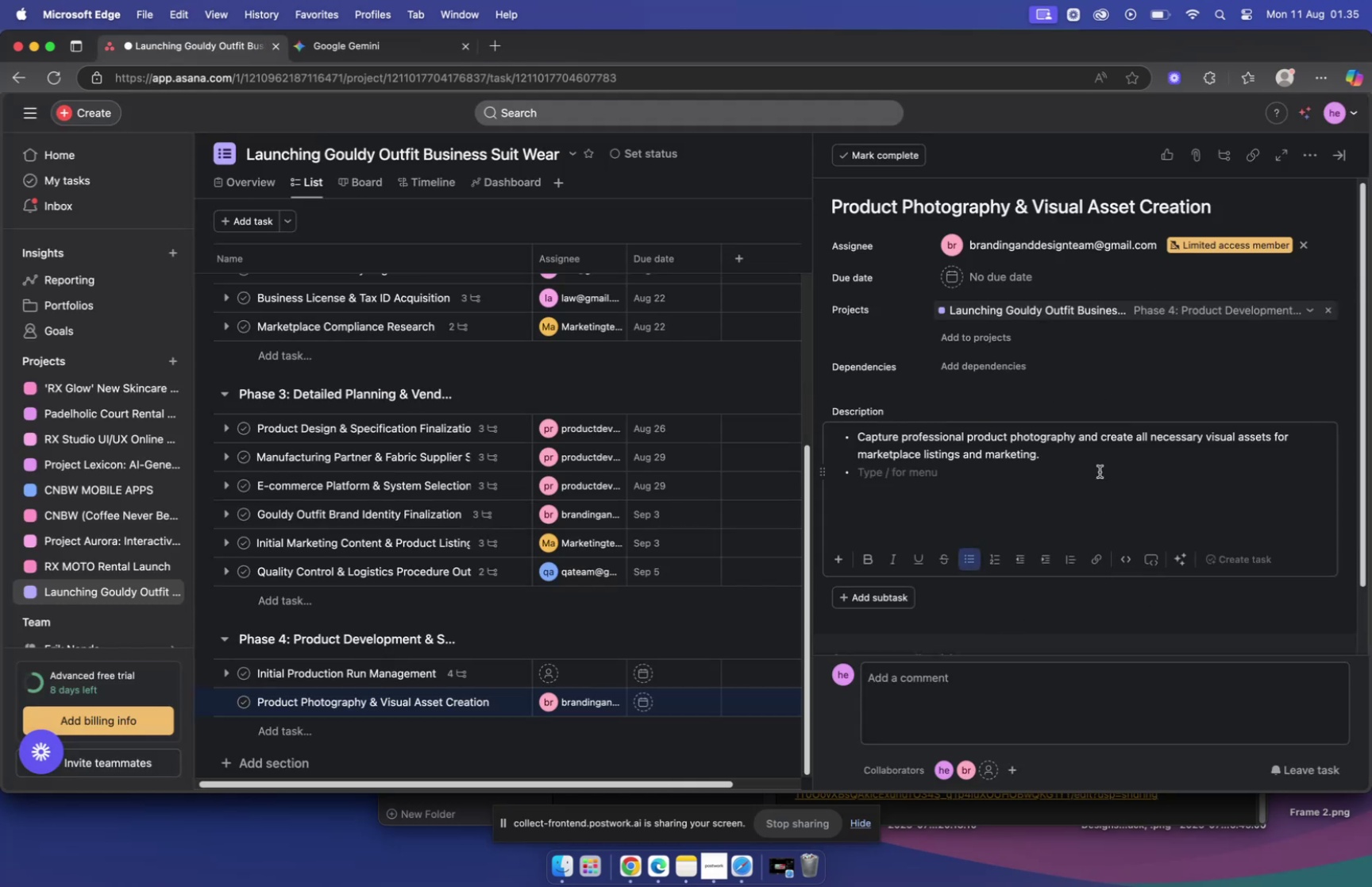 
left_click([244, 45])
 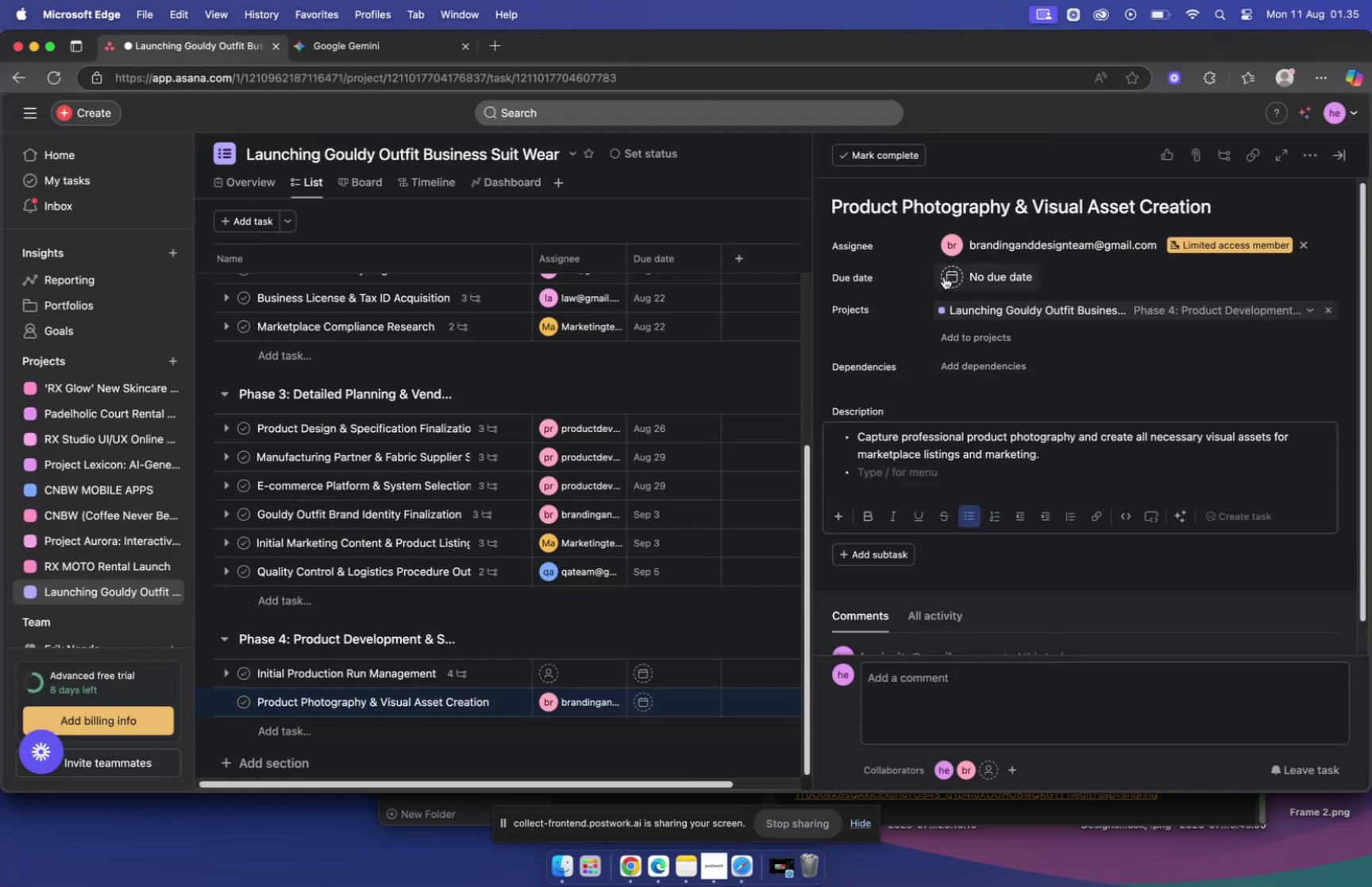 
left_click([943, 276])
 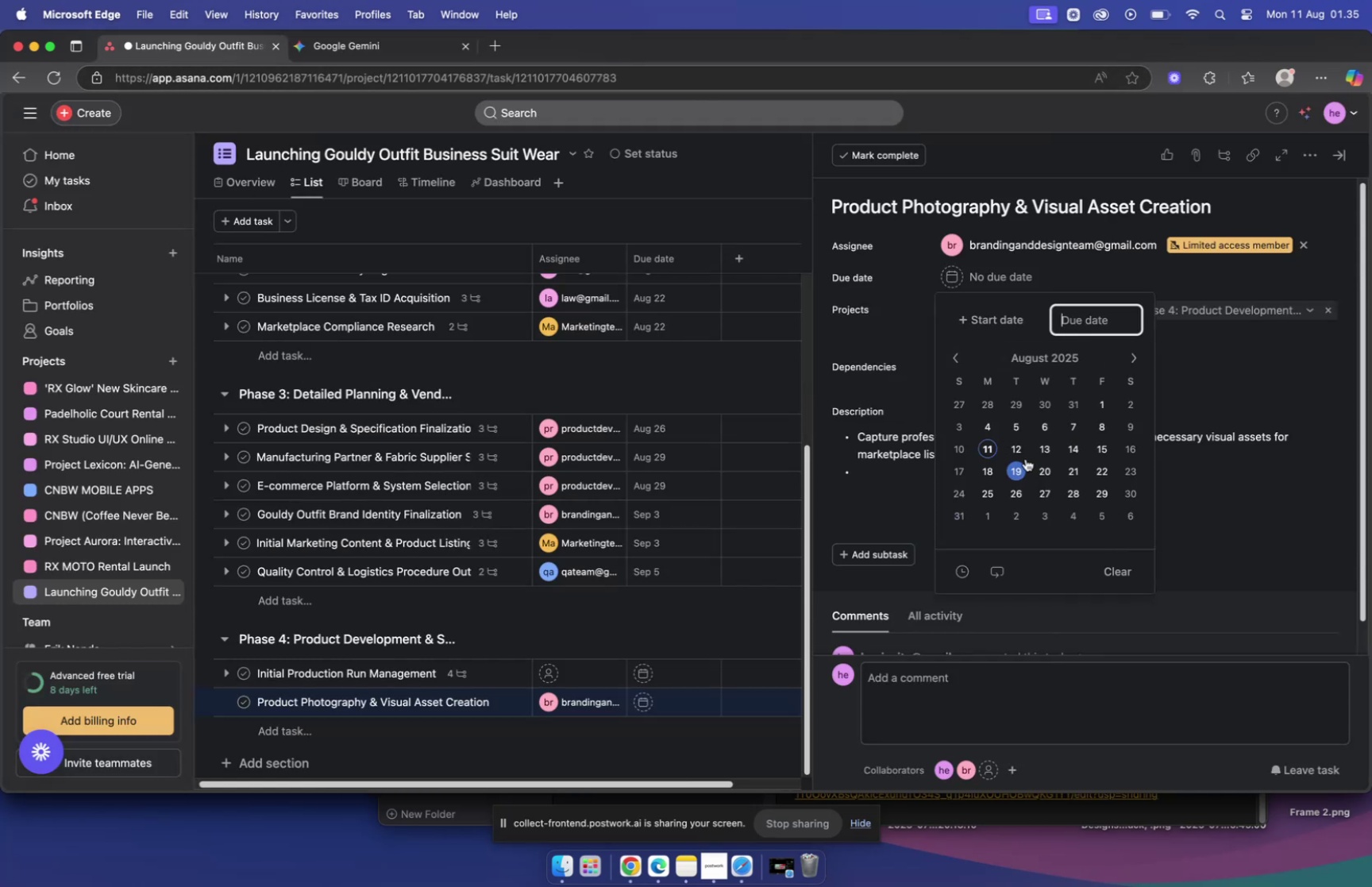 
left_click([1024, 452])
 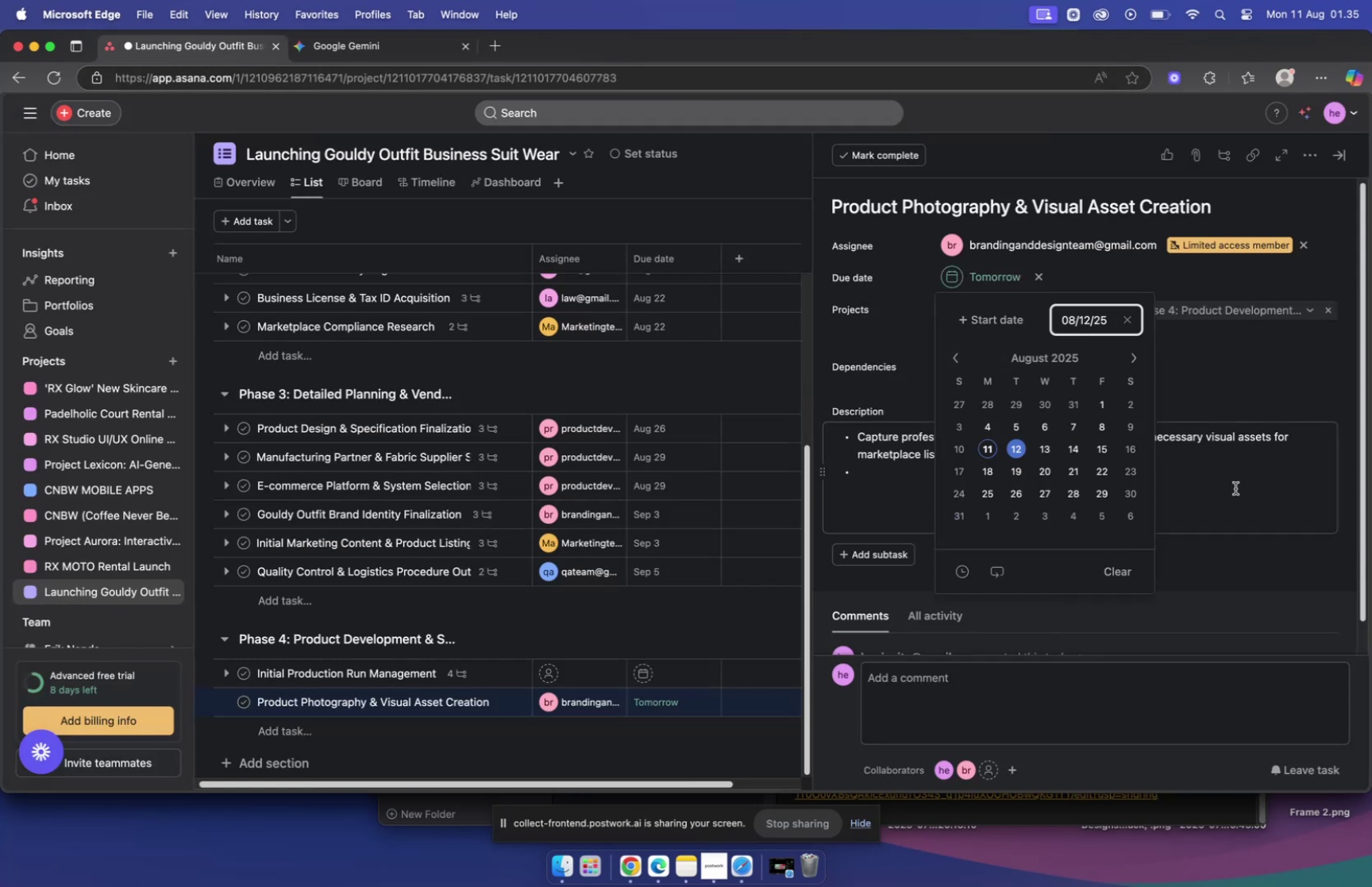 
left_click([1235, 488])
 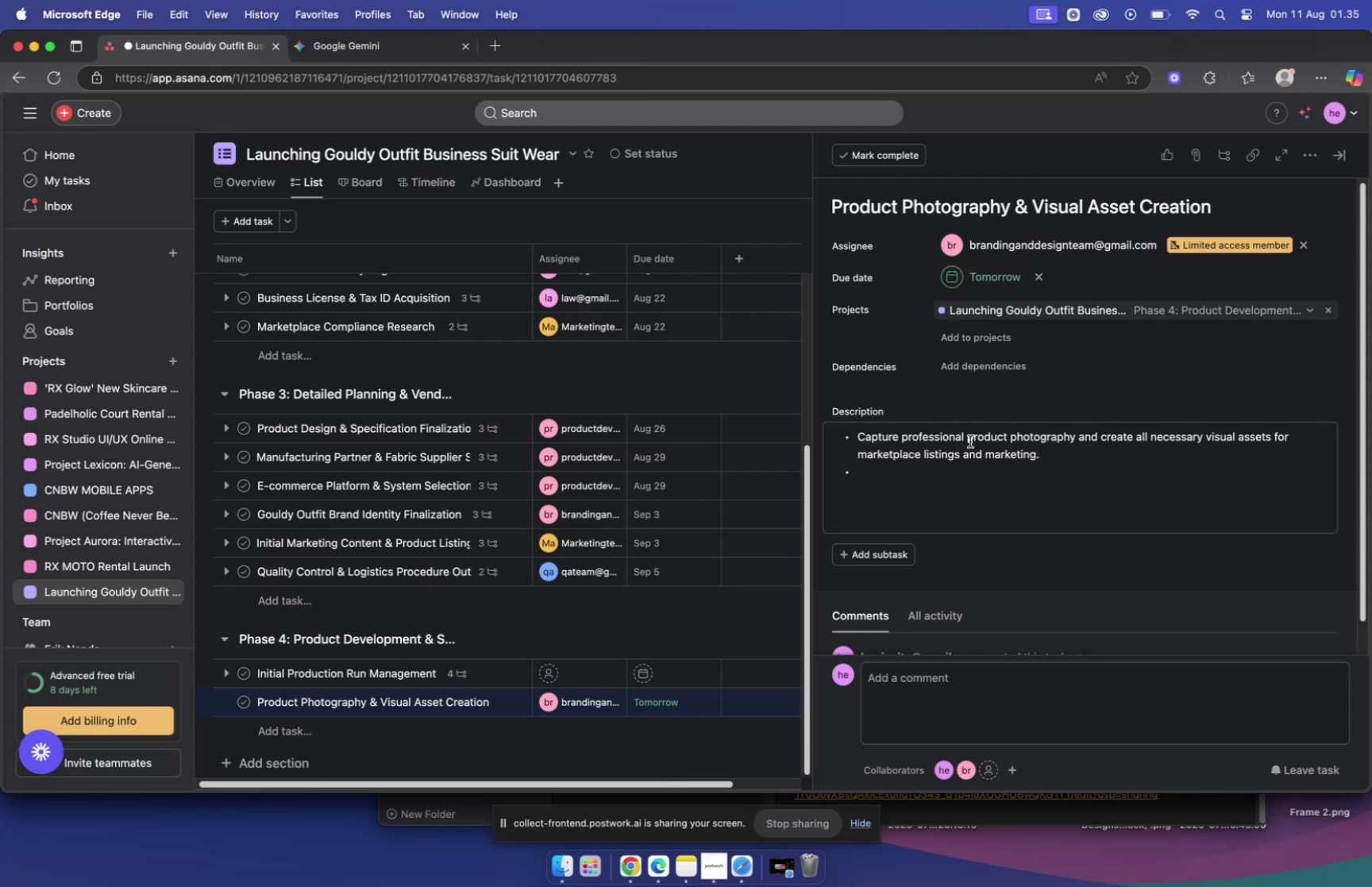 
left_click([970, 277])
 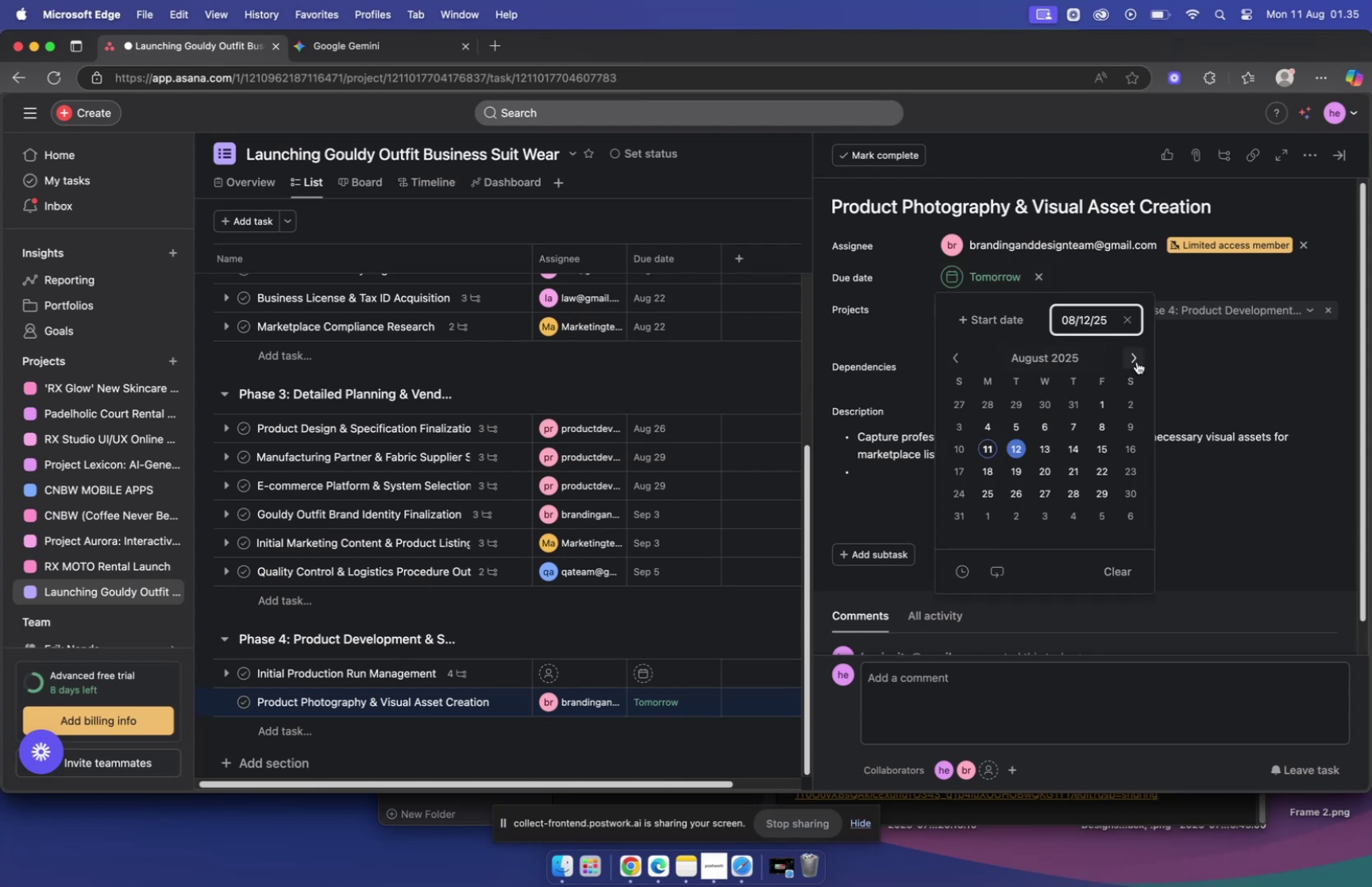 
left_click([1135, 357])
 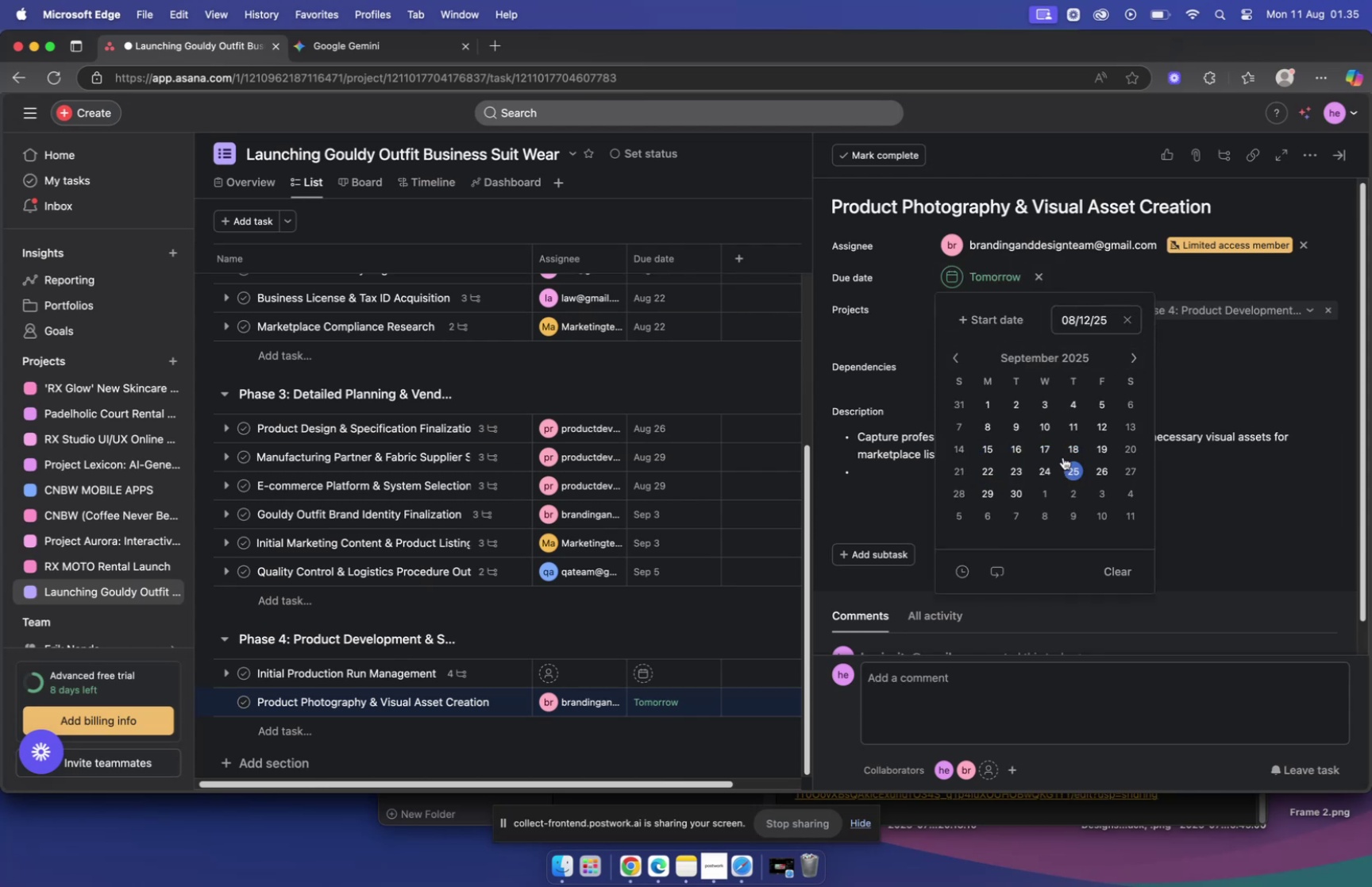 
left_click([1092, 430])
 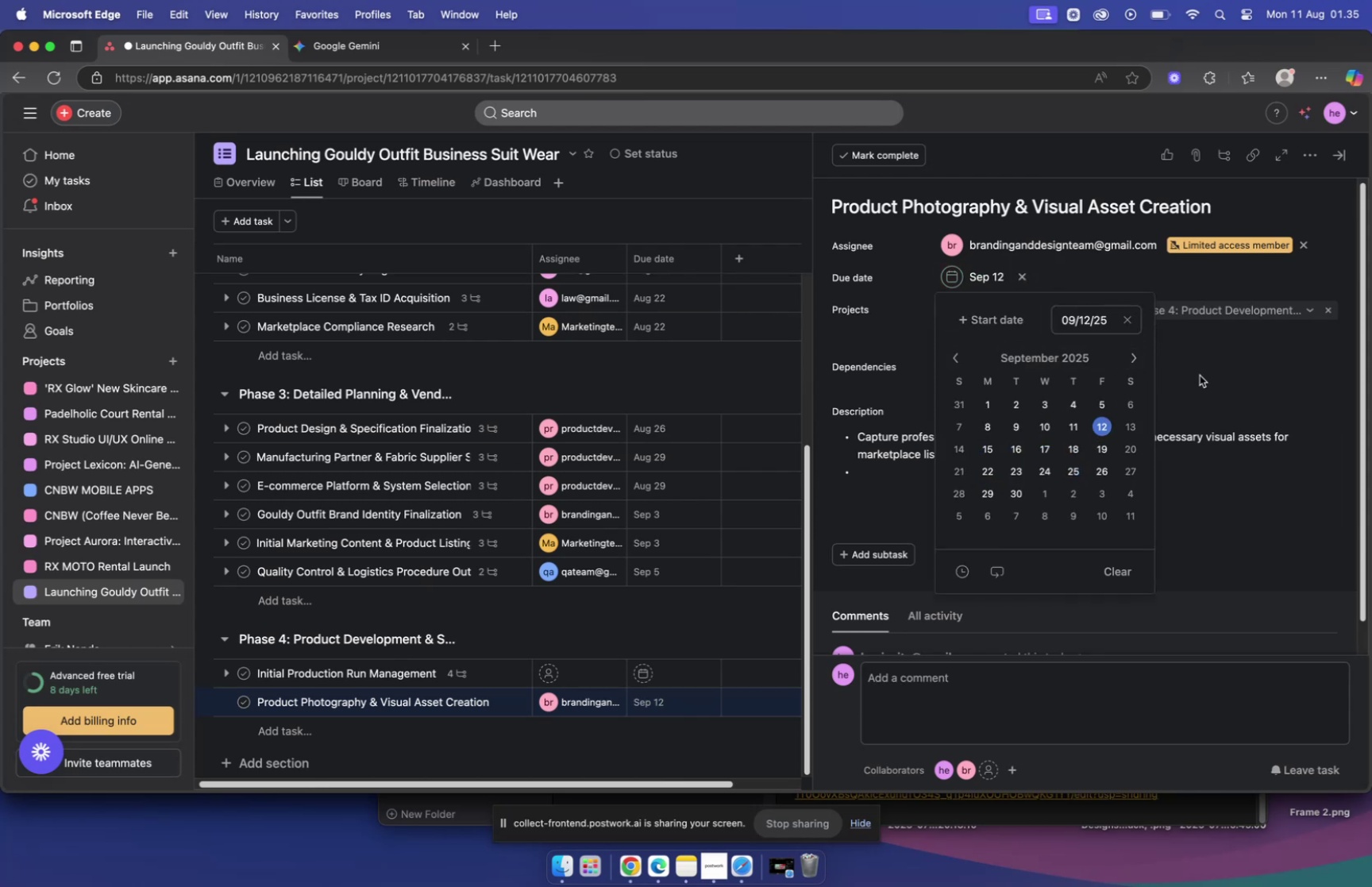 
left_click([1200, 375])
 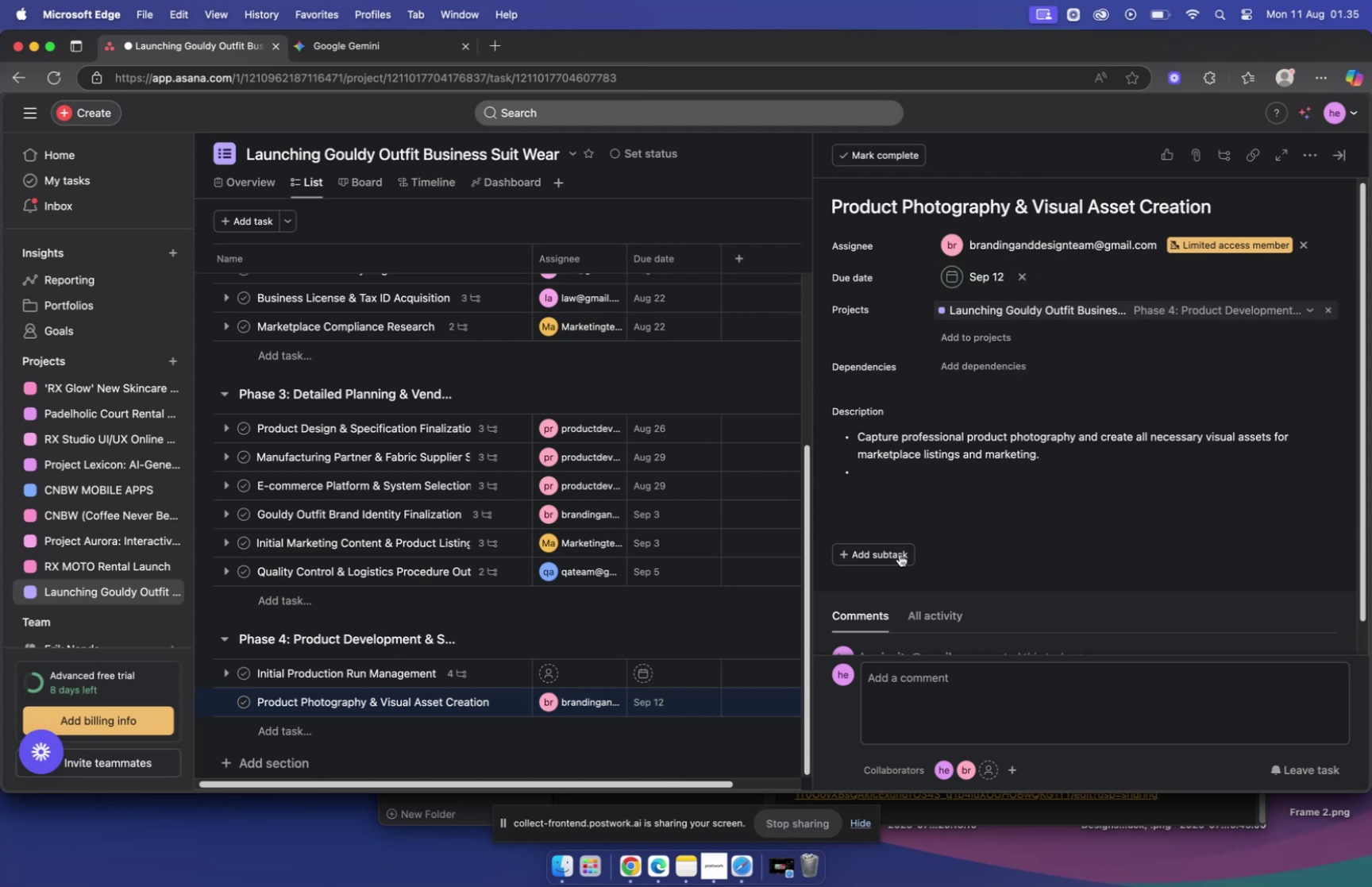 
left_click([897, 560])
 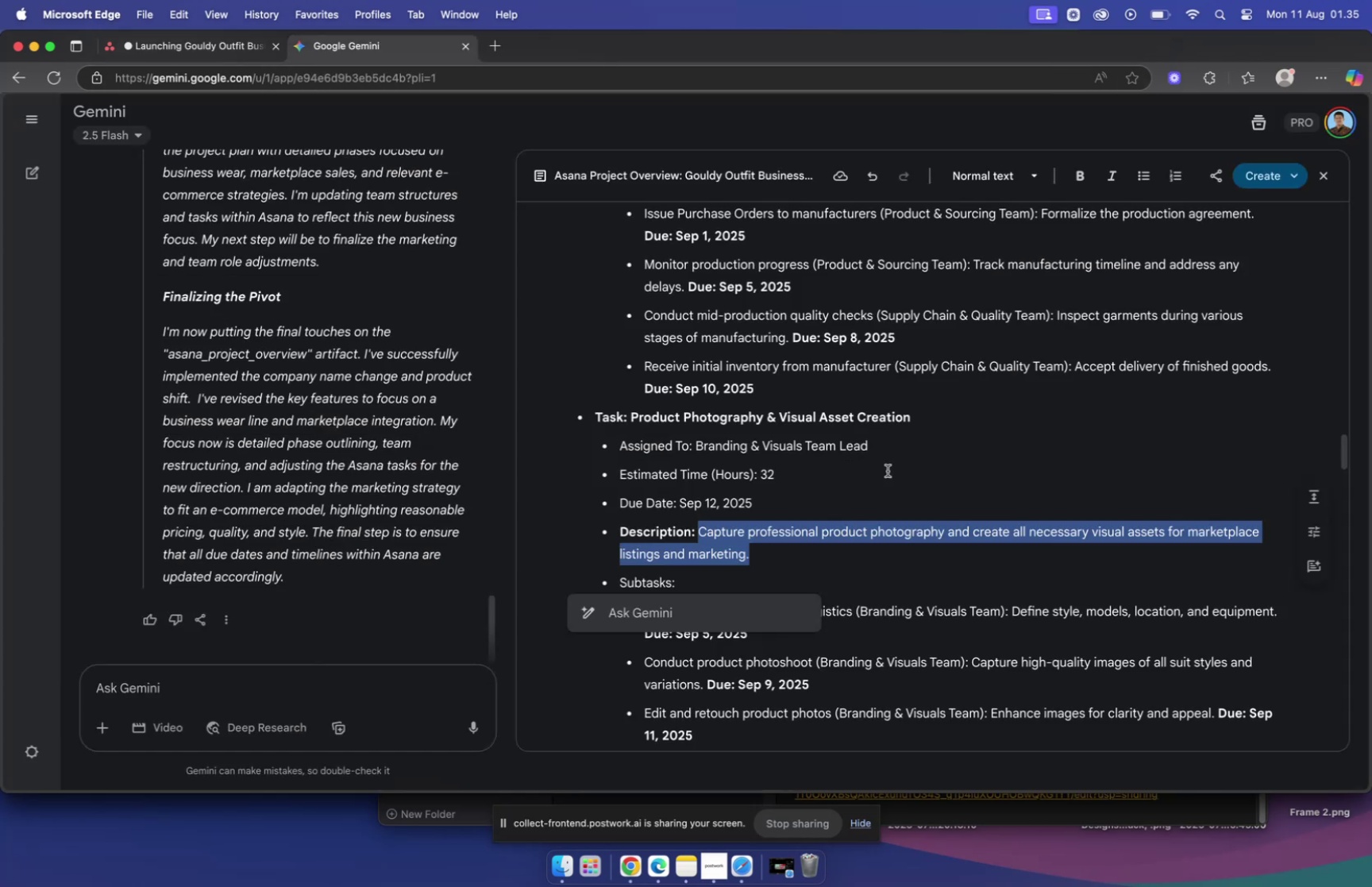 
scroll: coordinate [992, 520], scroll_direction: down, amount: 2.0
 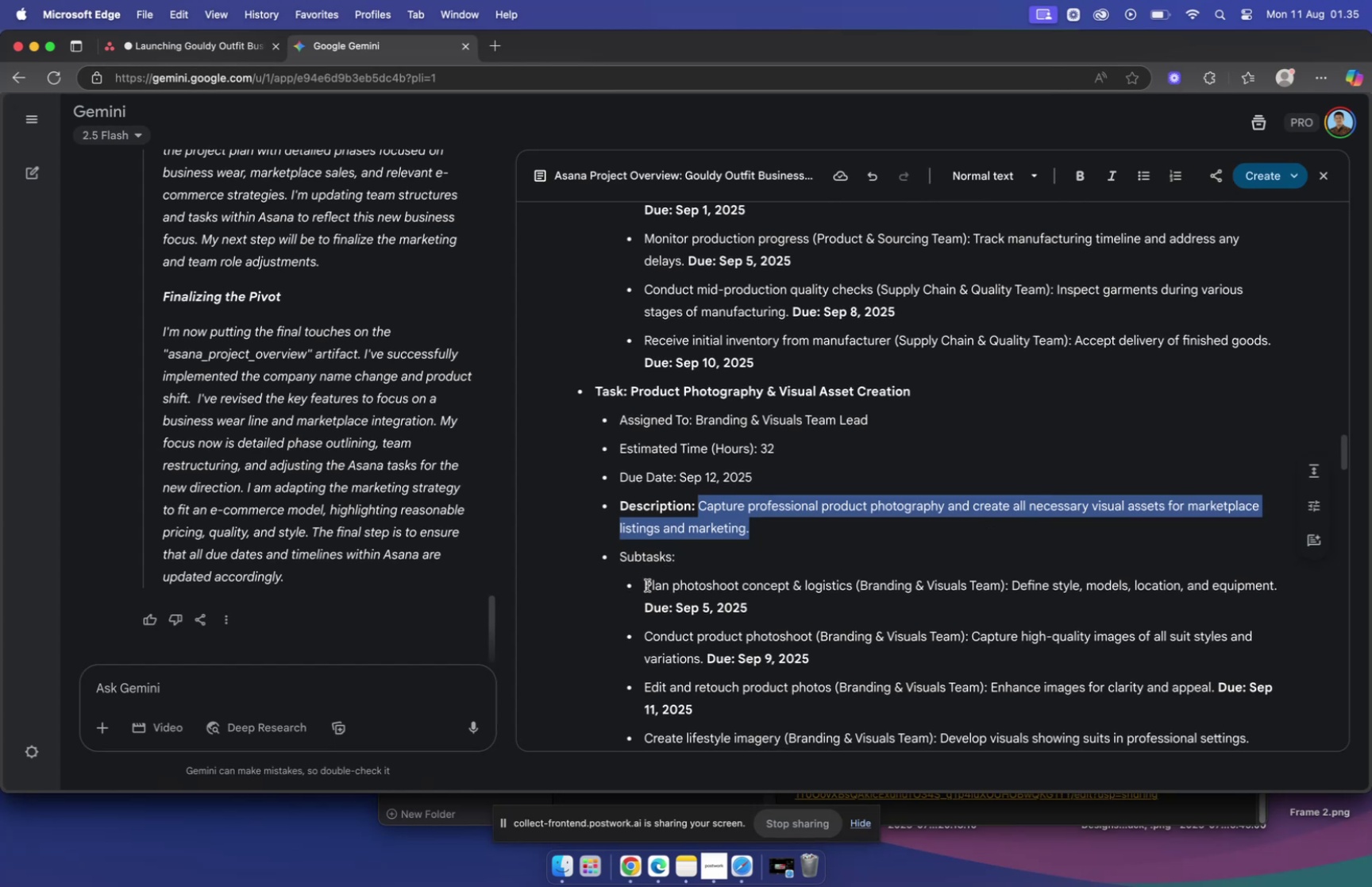 
left_click_drag(start_coordinate=[645, 584], to_coordinate=[854, 584])
 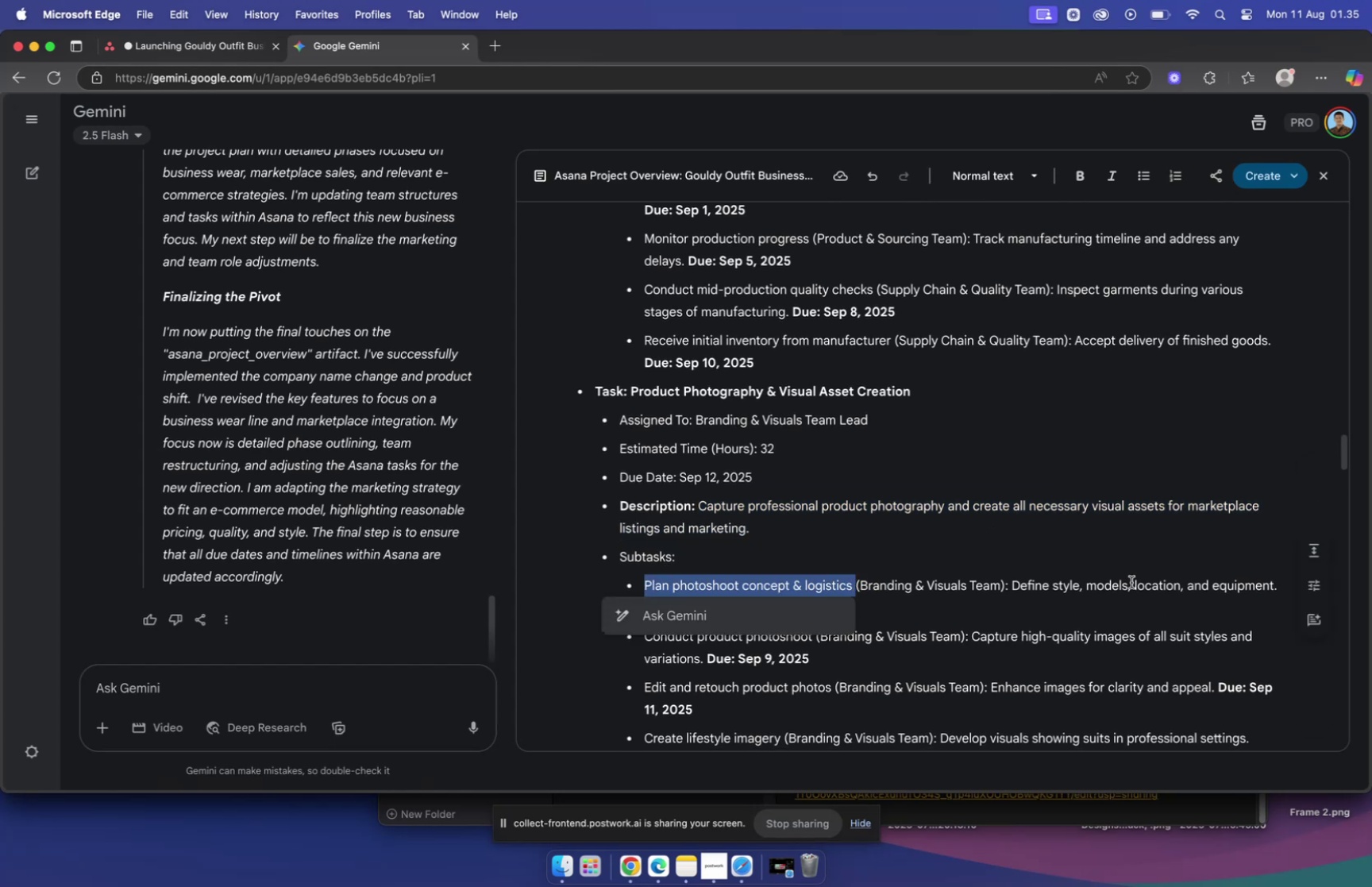 
key(Meta+C)
 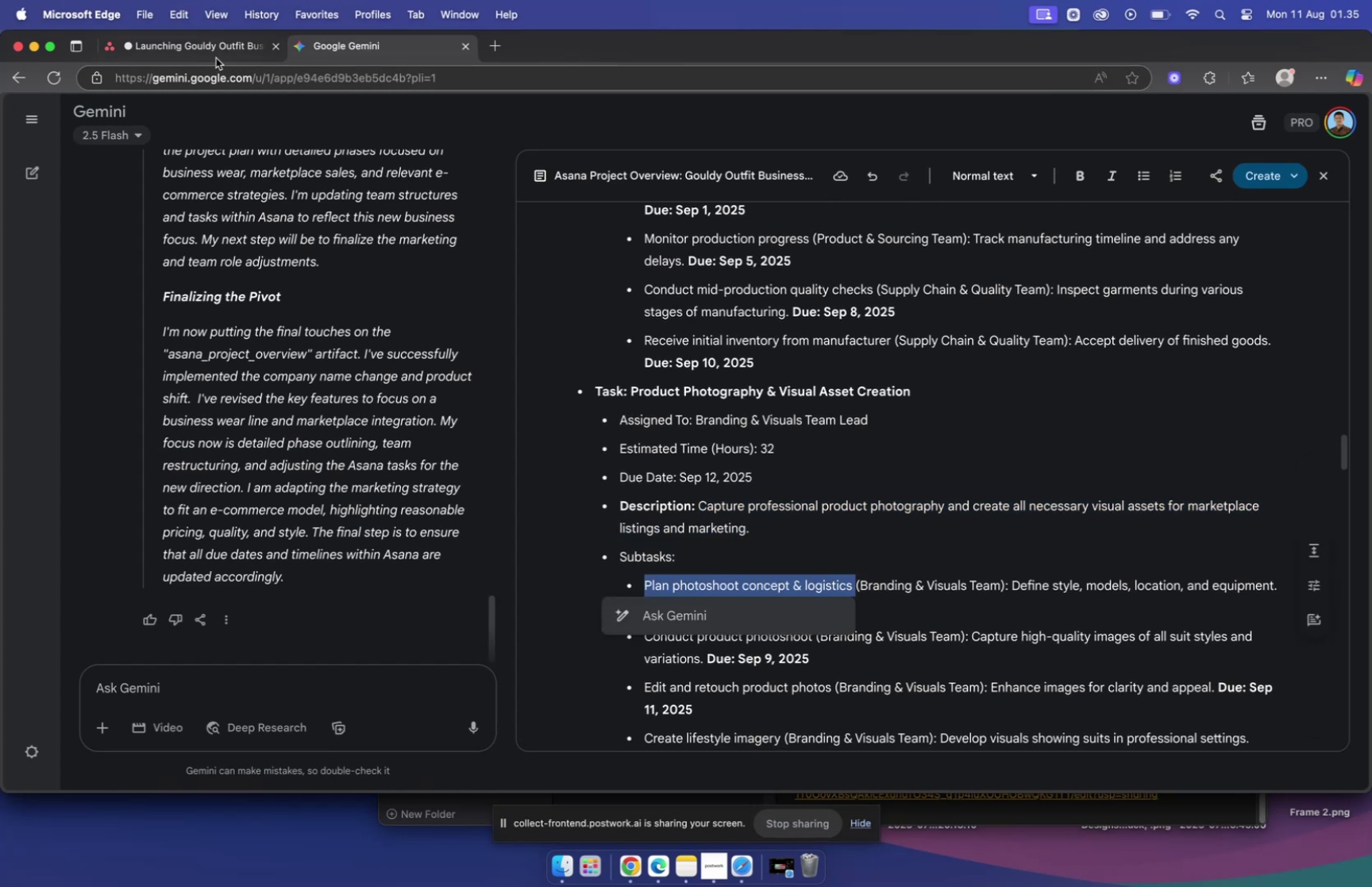 
left_click([217, 52])
 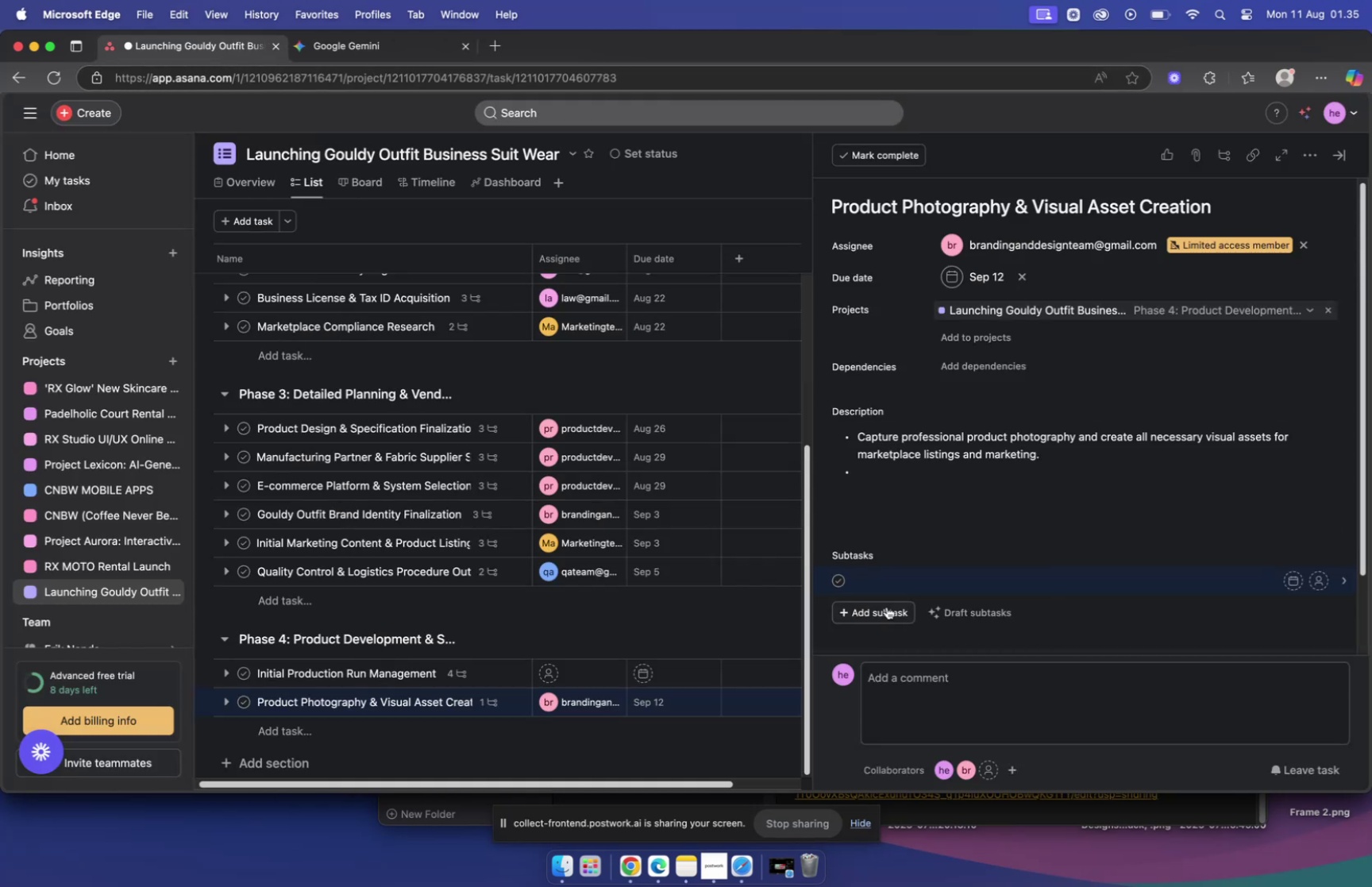 
key(Meta+V)
 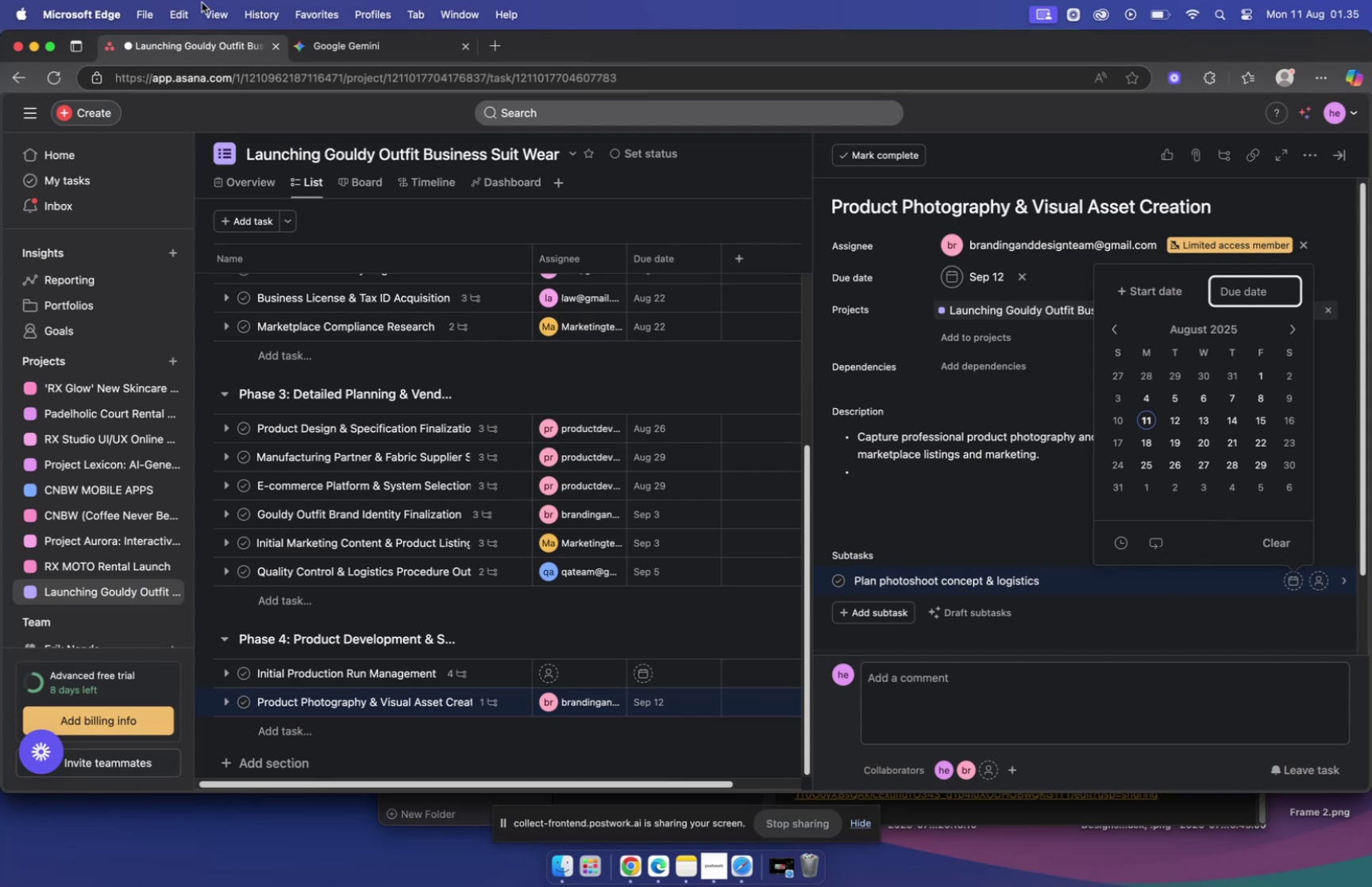 
double_click([349, 51])
 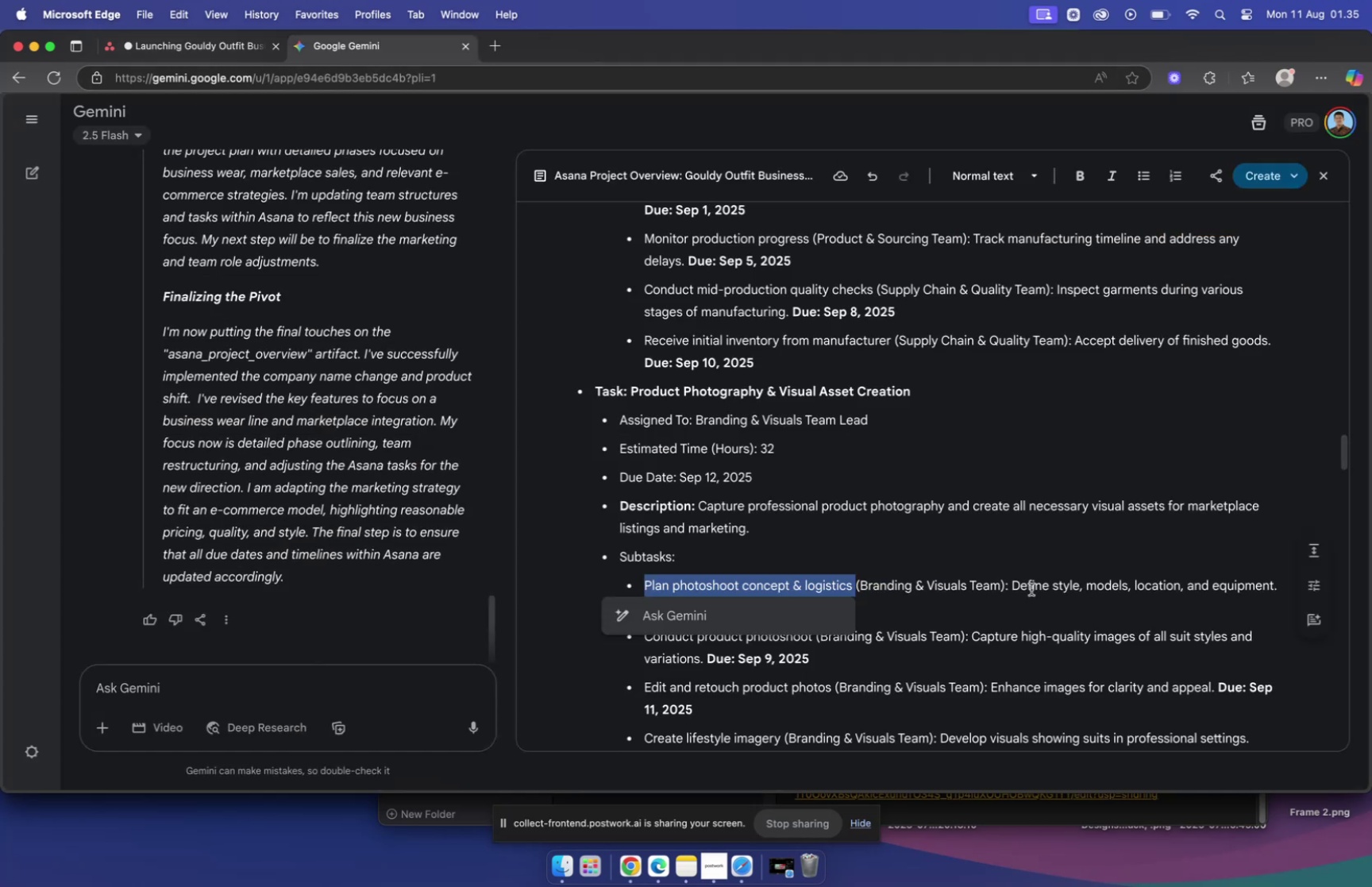 
left_click_drag(start_coordinate=[1015, 584], to_coordinate=[1275, 584])
 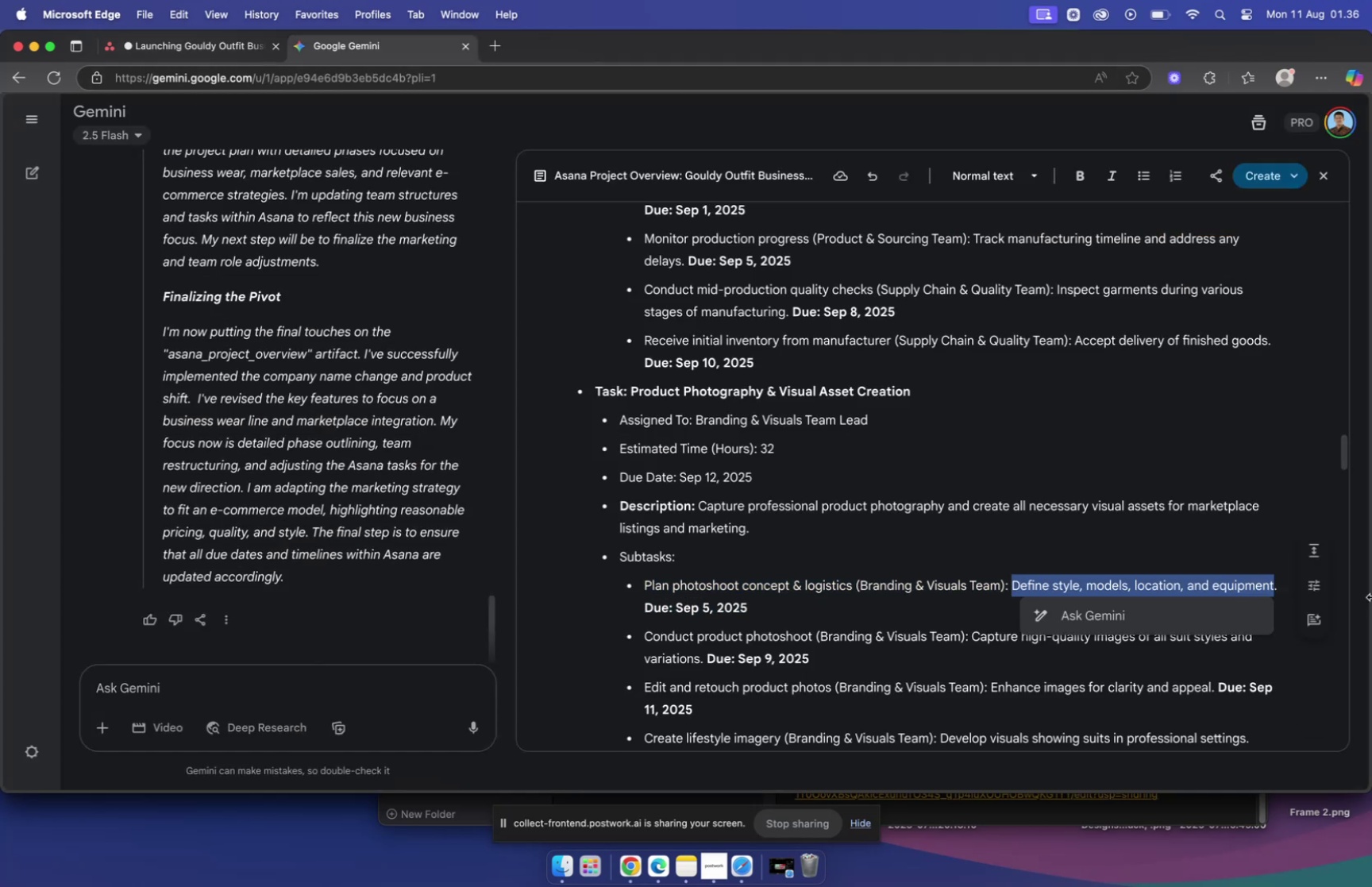 
key(Meta+C)
 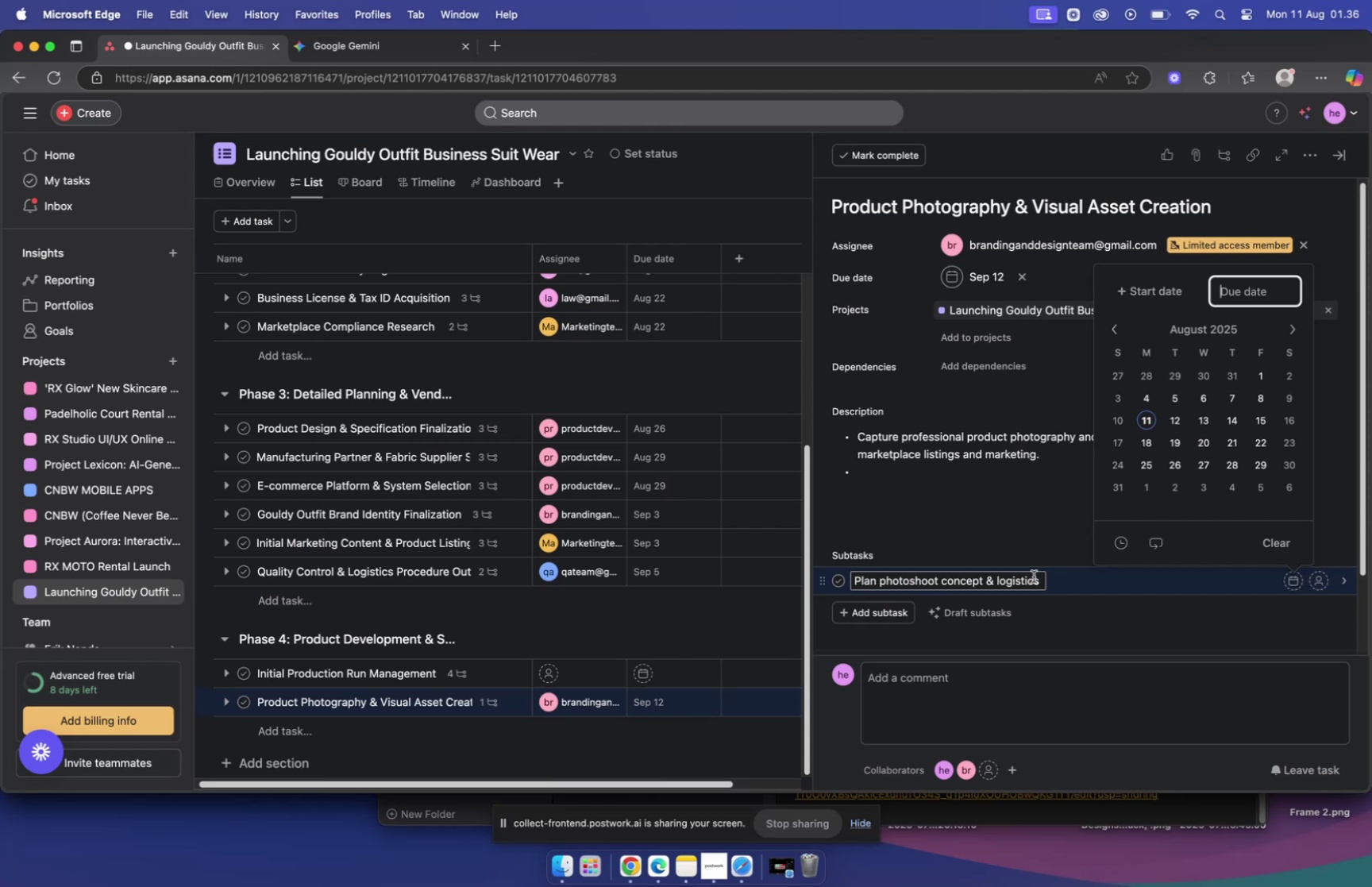 
left_click([1193, 582])
 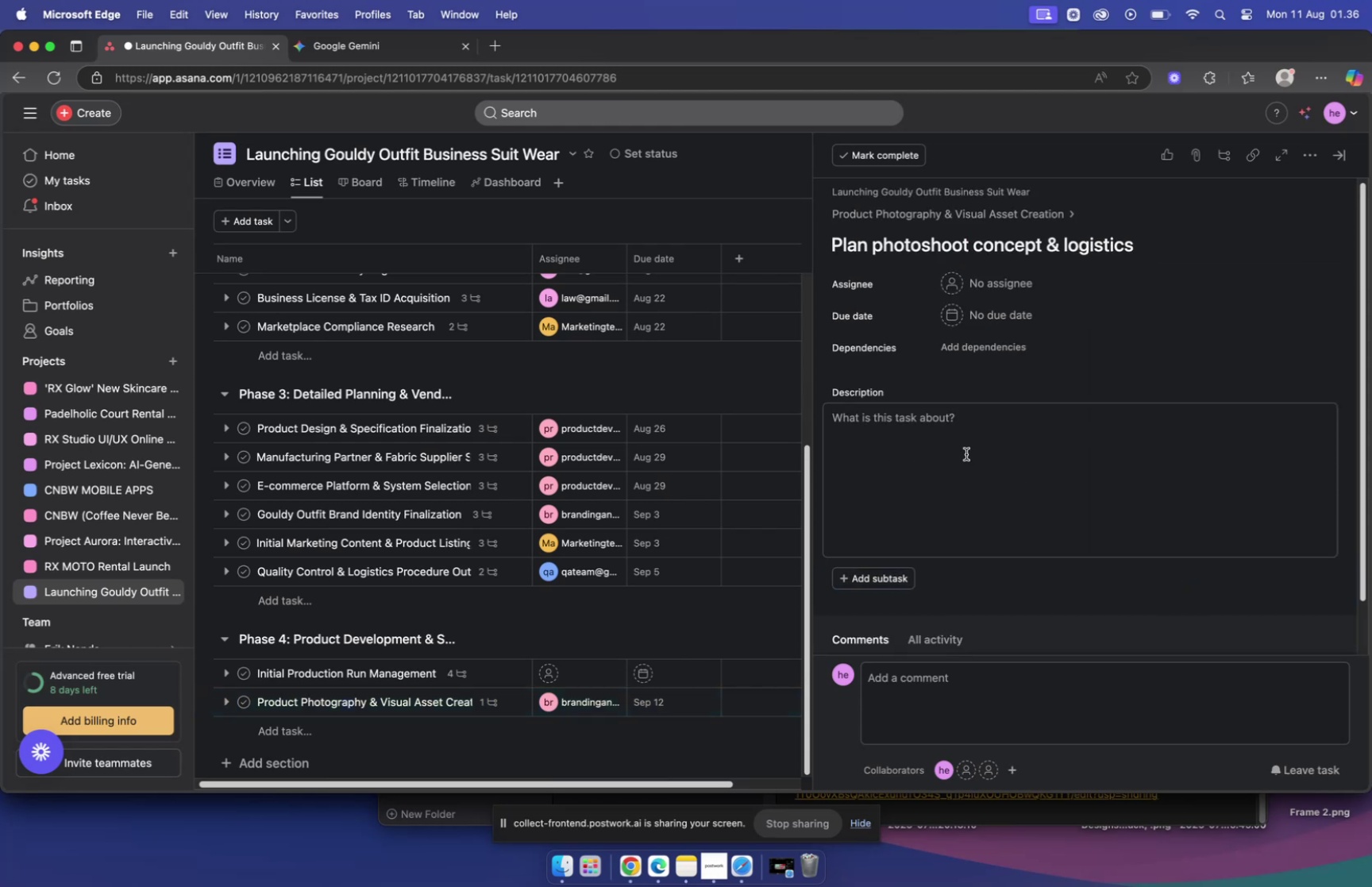 
left_click([958, 429])
 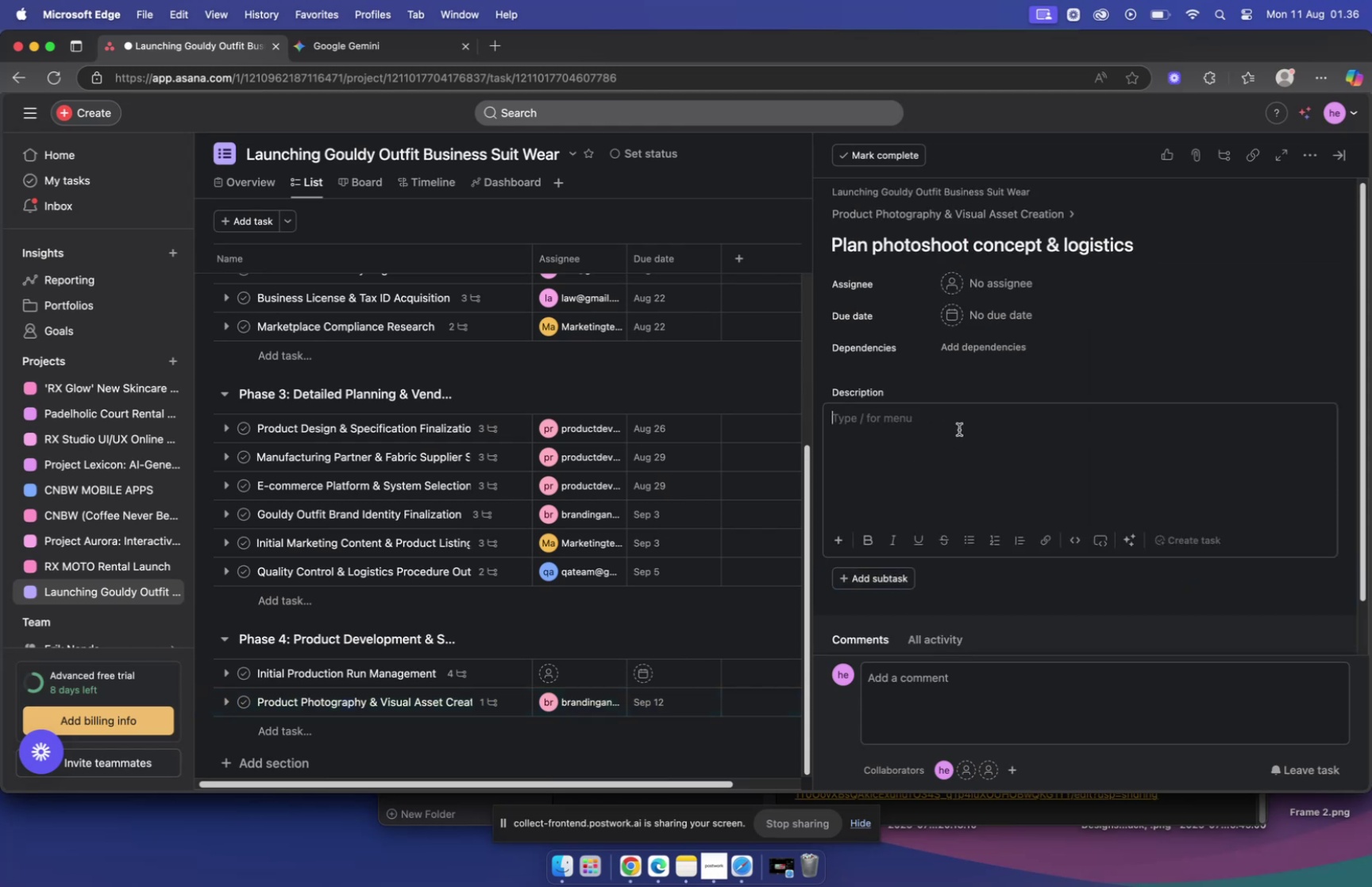 
key(Meta+V)
 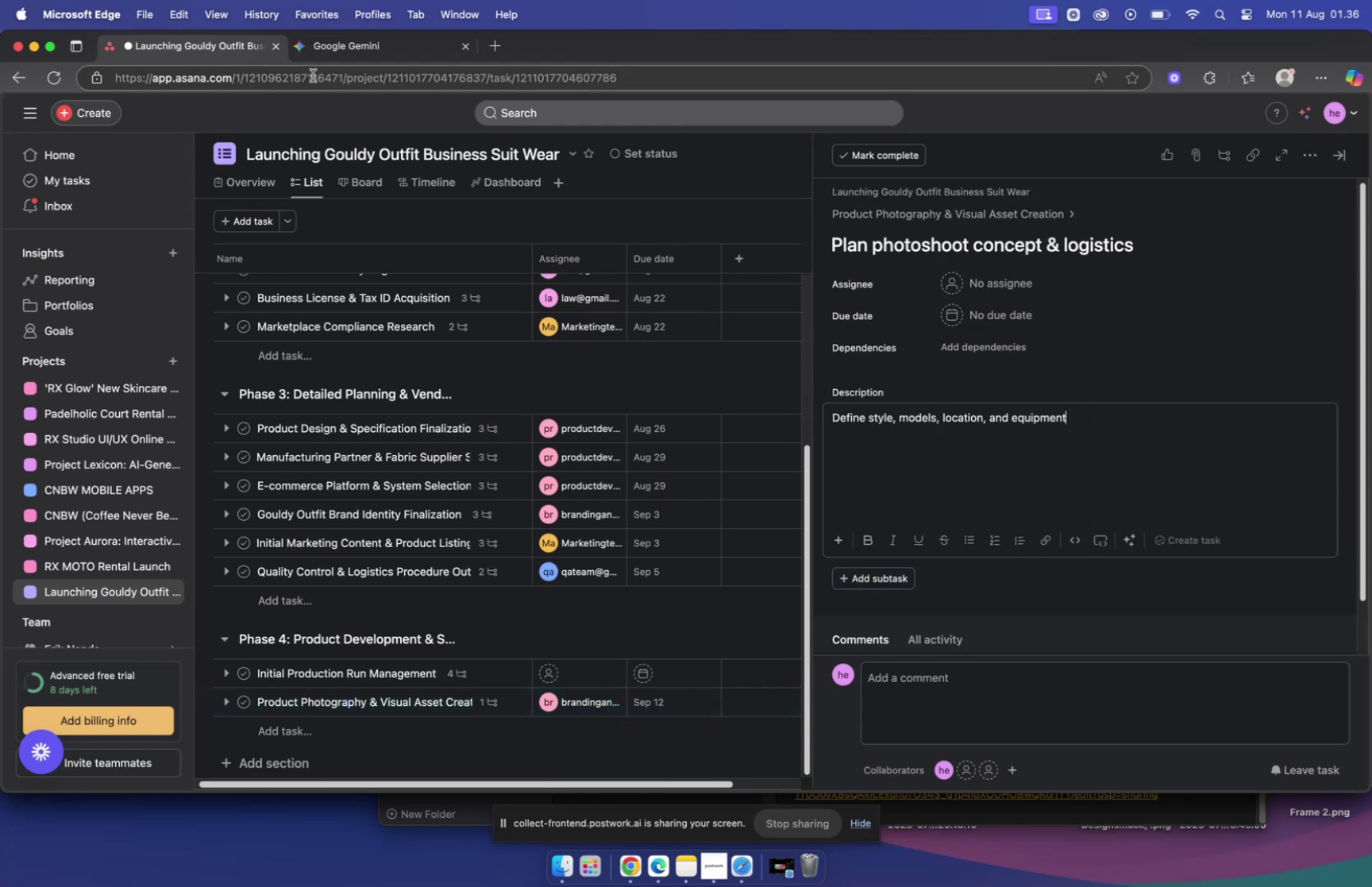 
left_click([349, 40])
 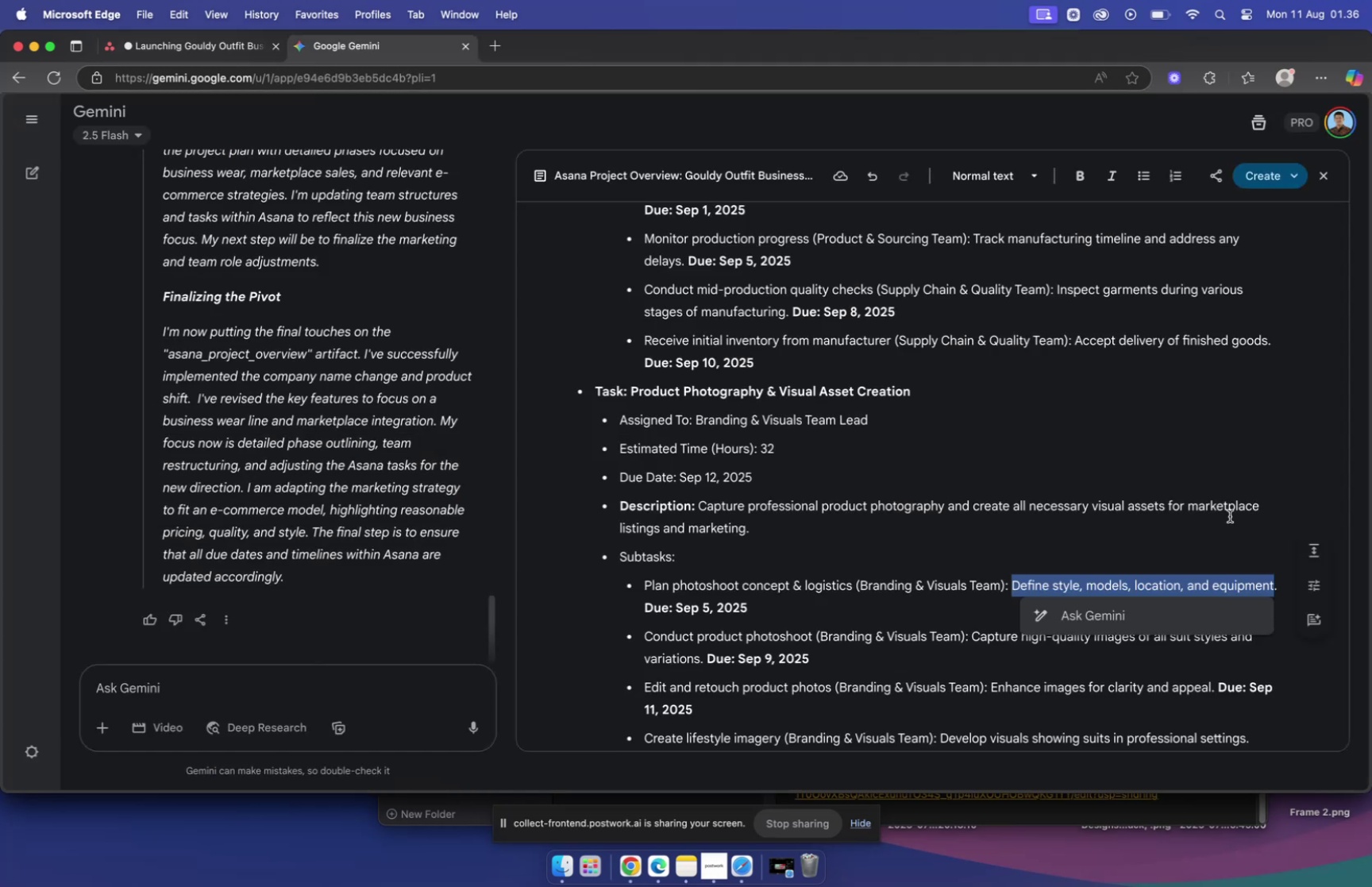 
left_click([243, 45])
 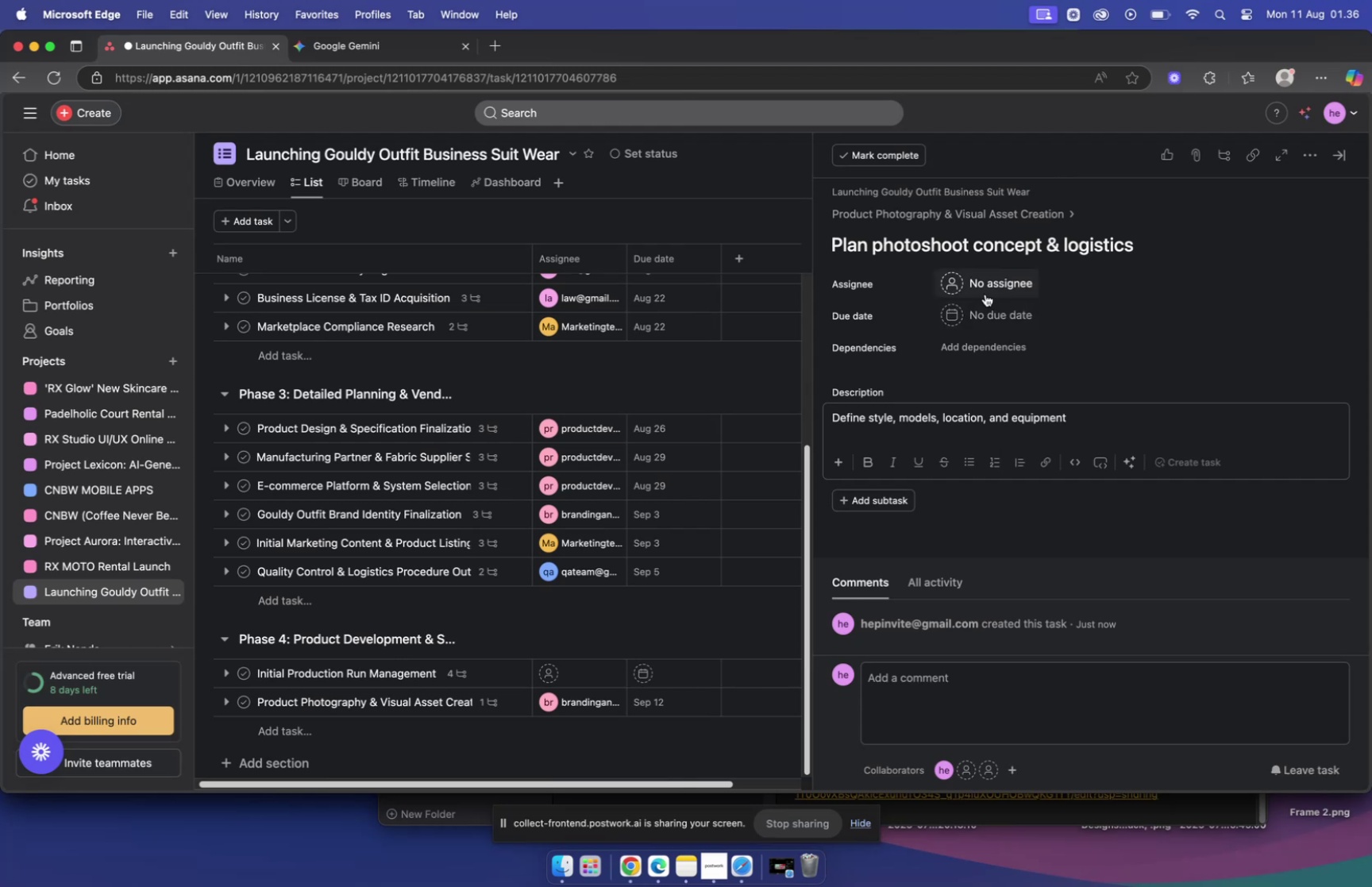 
left_click([978, 276])
 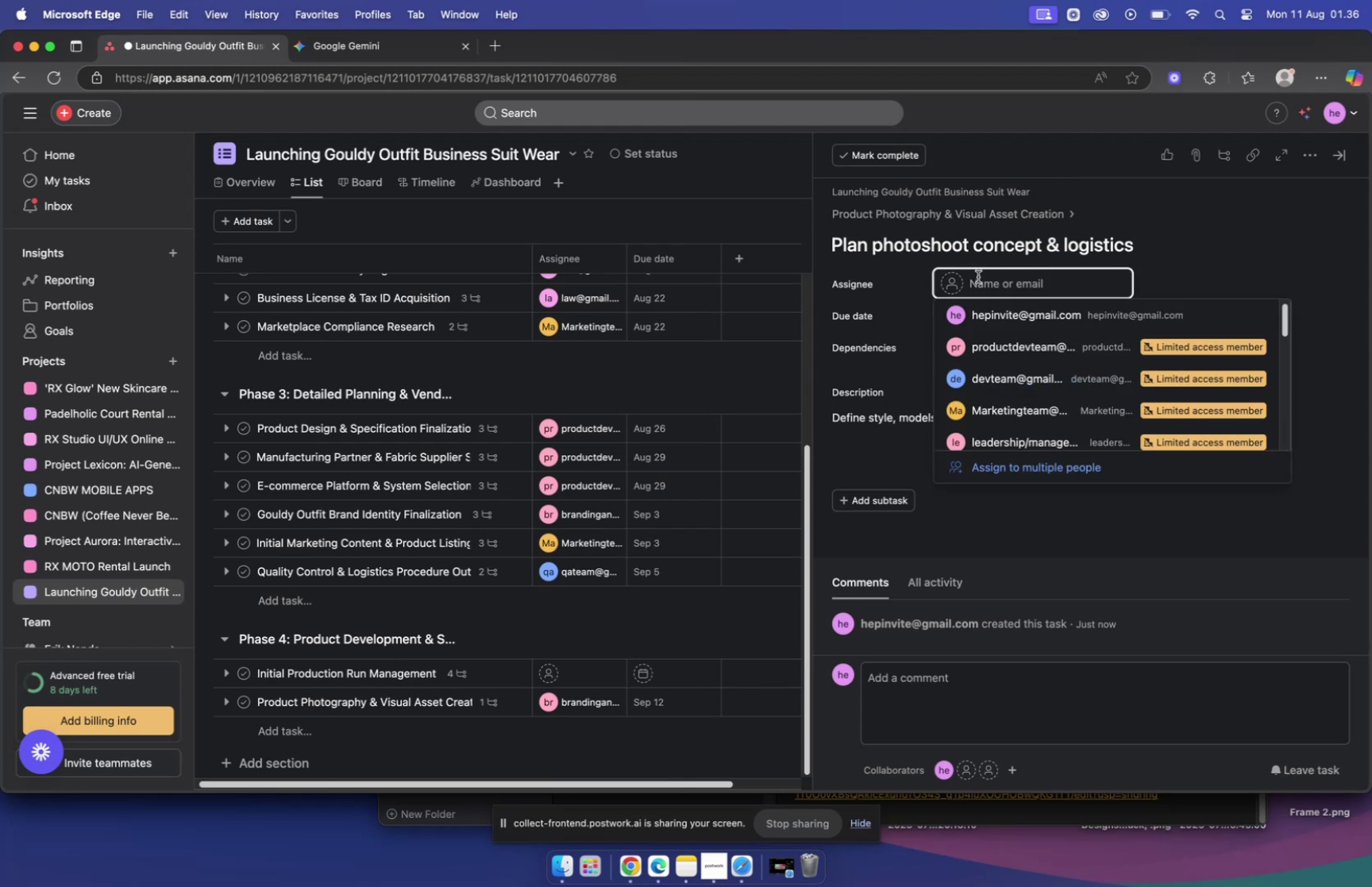 
wait(5.19)
 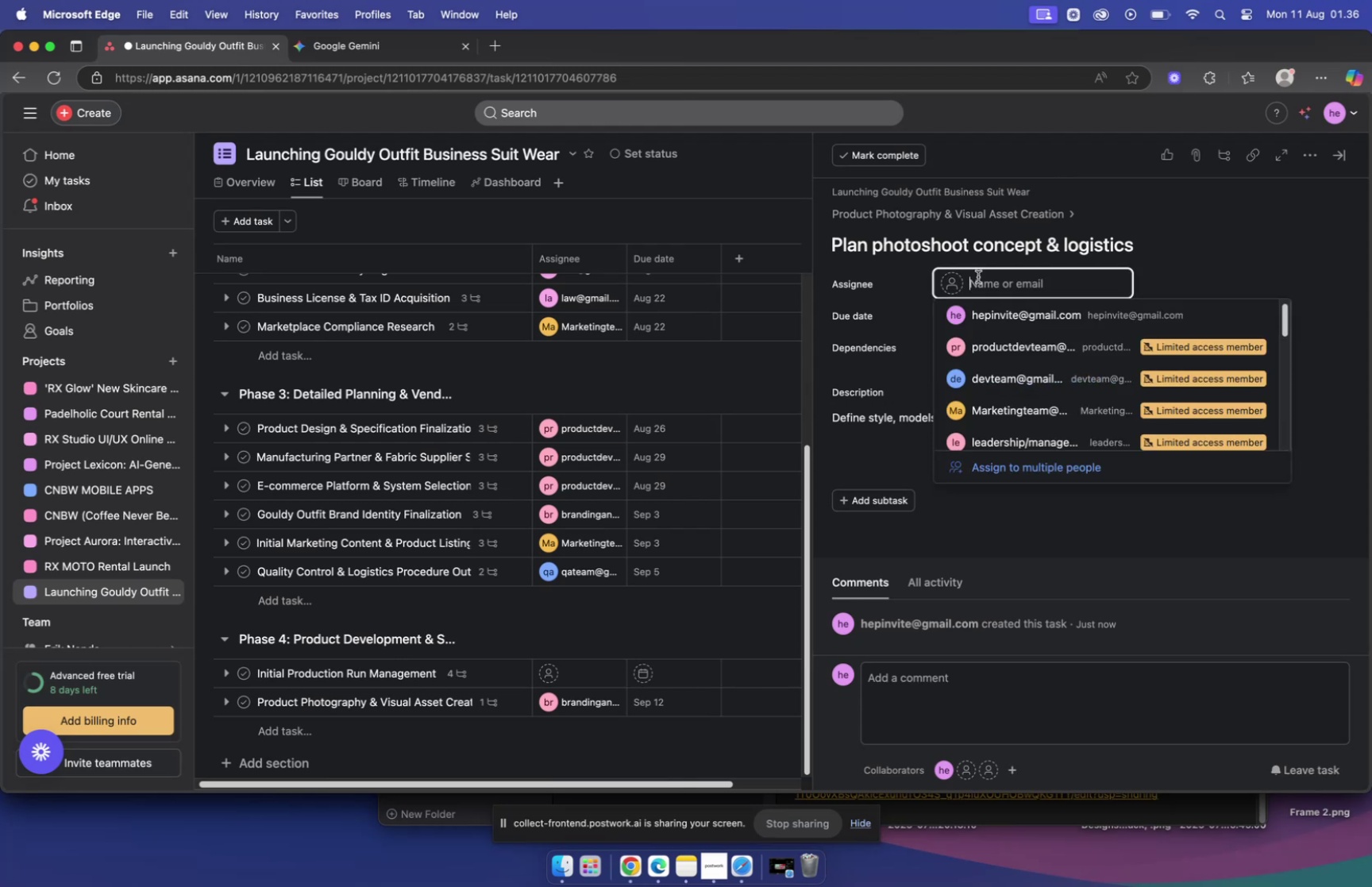 
type(se)
key(Backspace)
key(Backspace)
key(Backspace)
type(bra)
 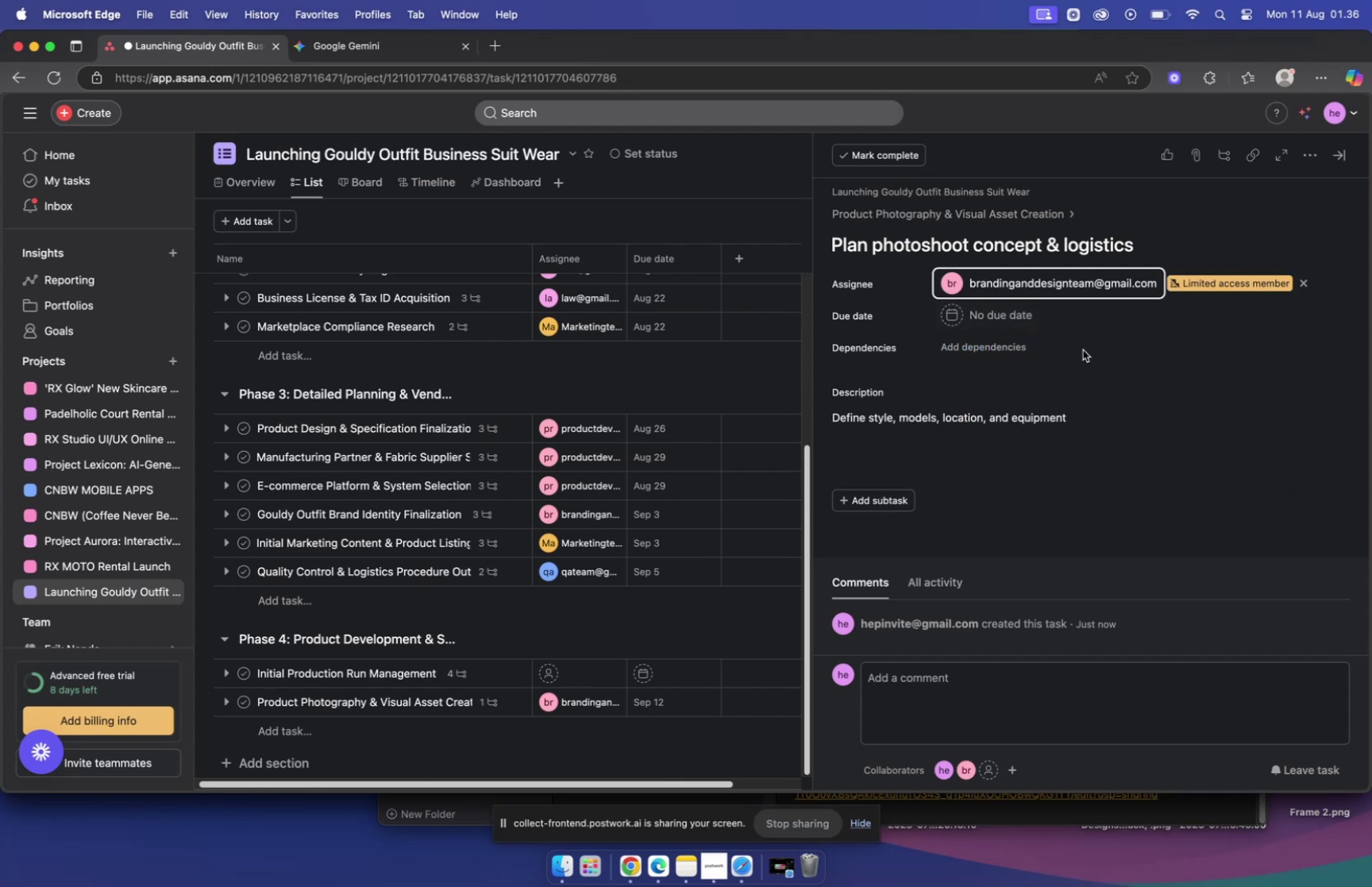 
left_click([978, 323])
 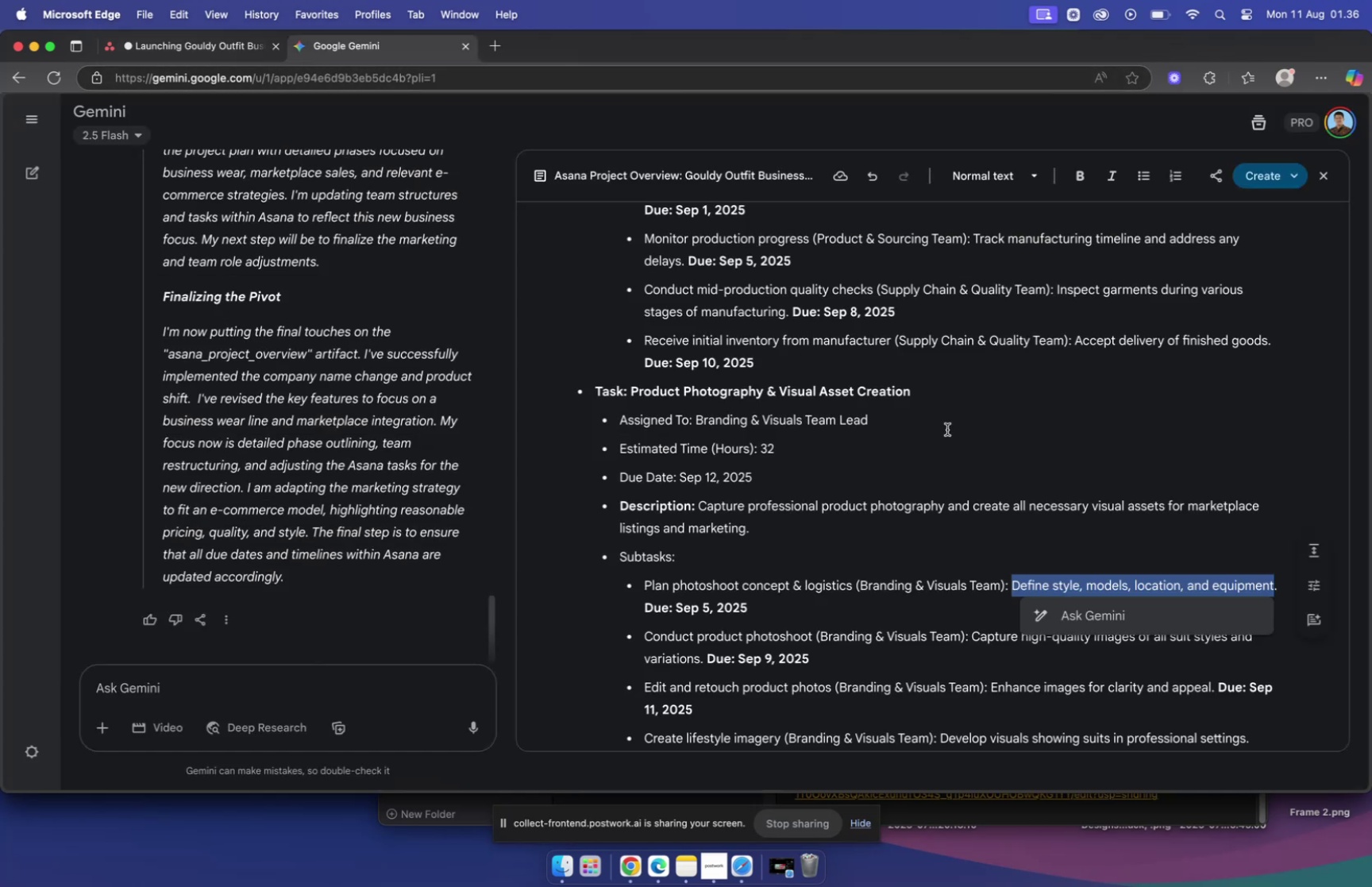 
scroll: coordinate [947, 414], scroll_direction: down, amount: 5.0
 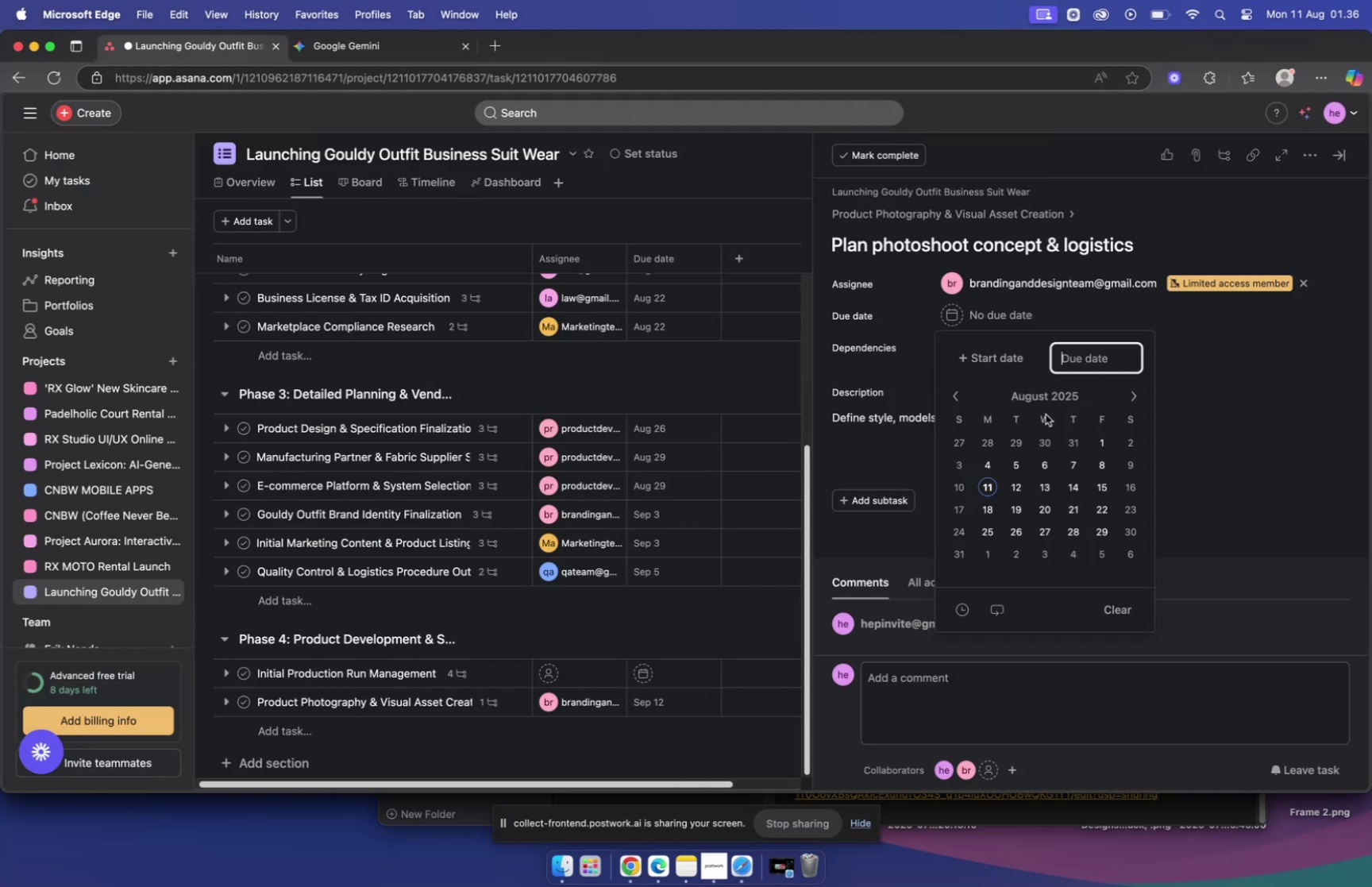 
left_click([1228, 381])
 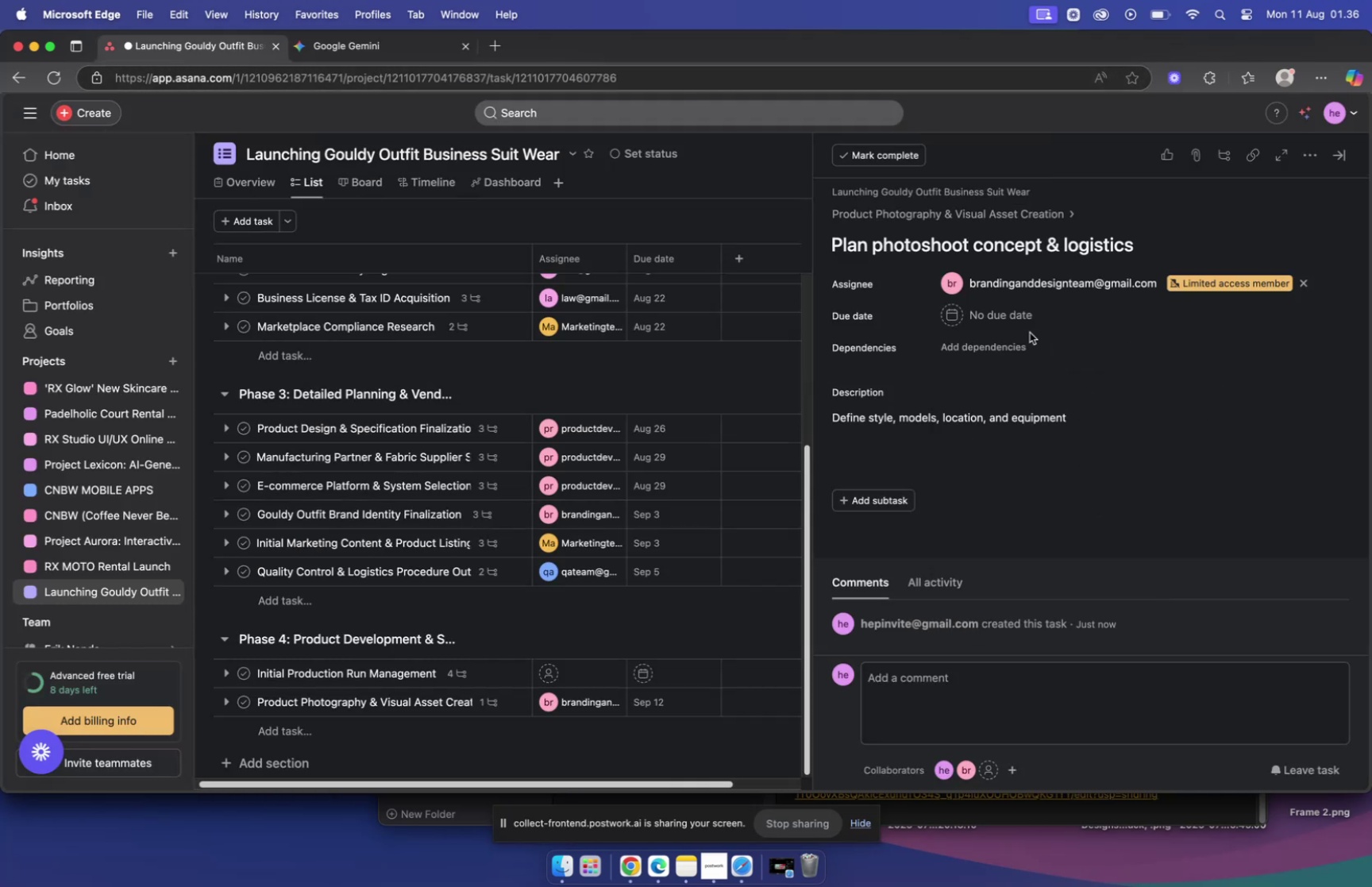 
left_click([1004, 317])
 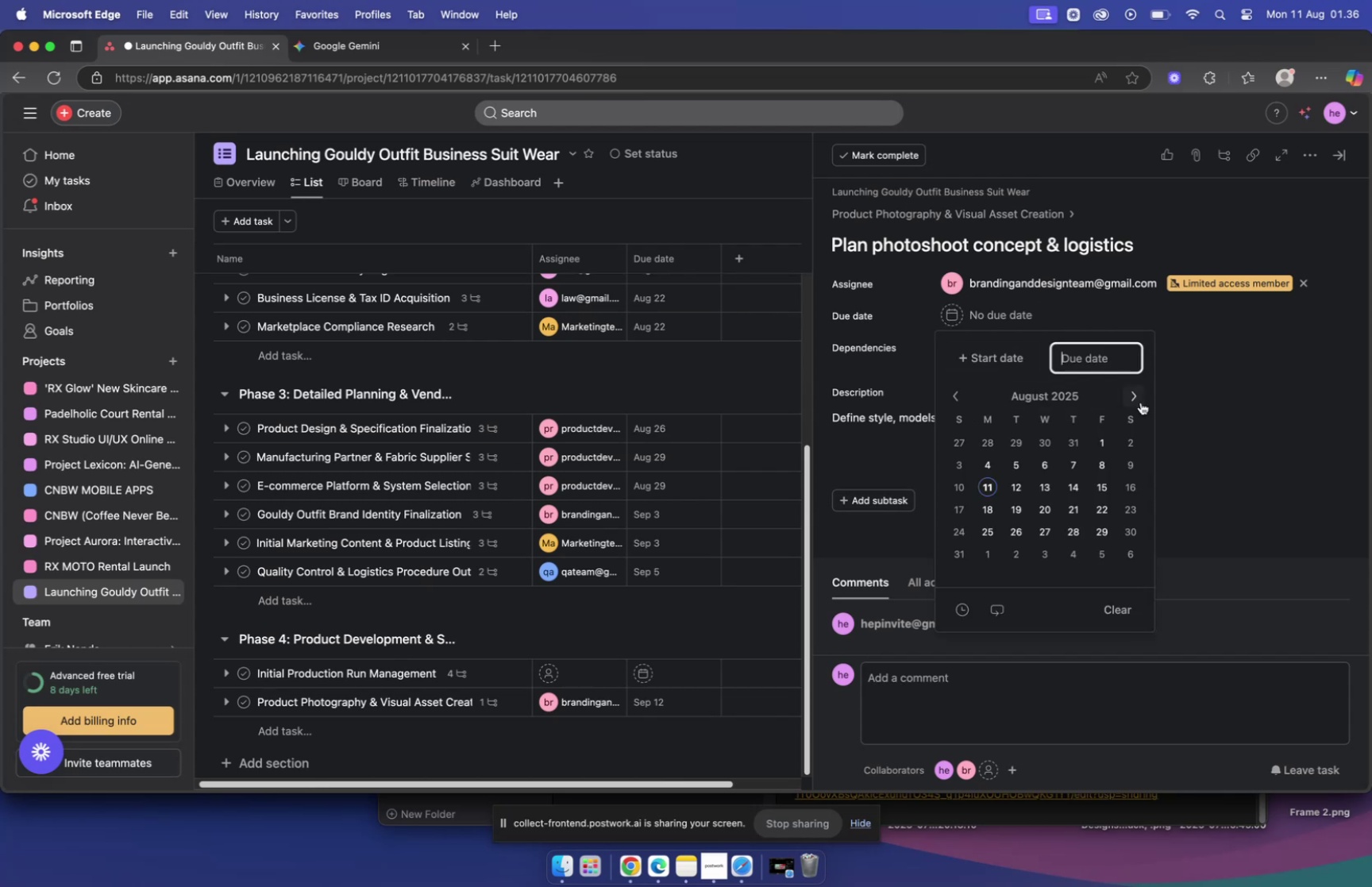 
left_click([1140, 400])
 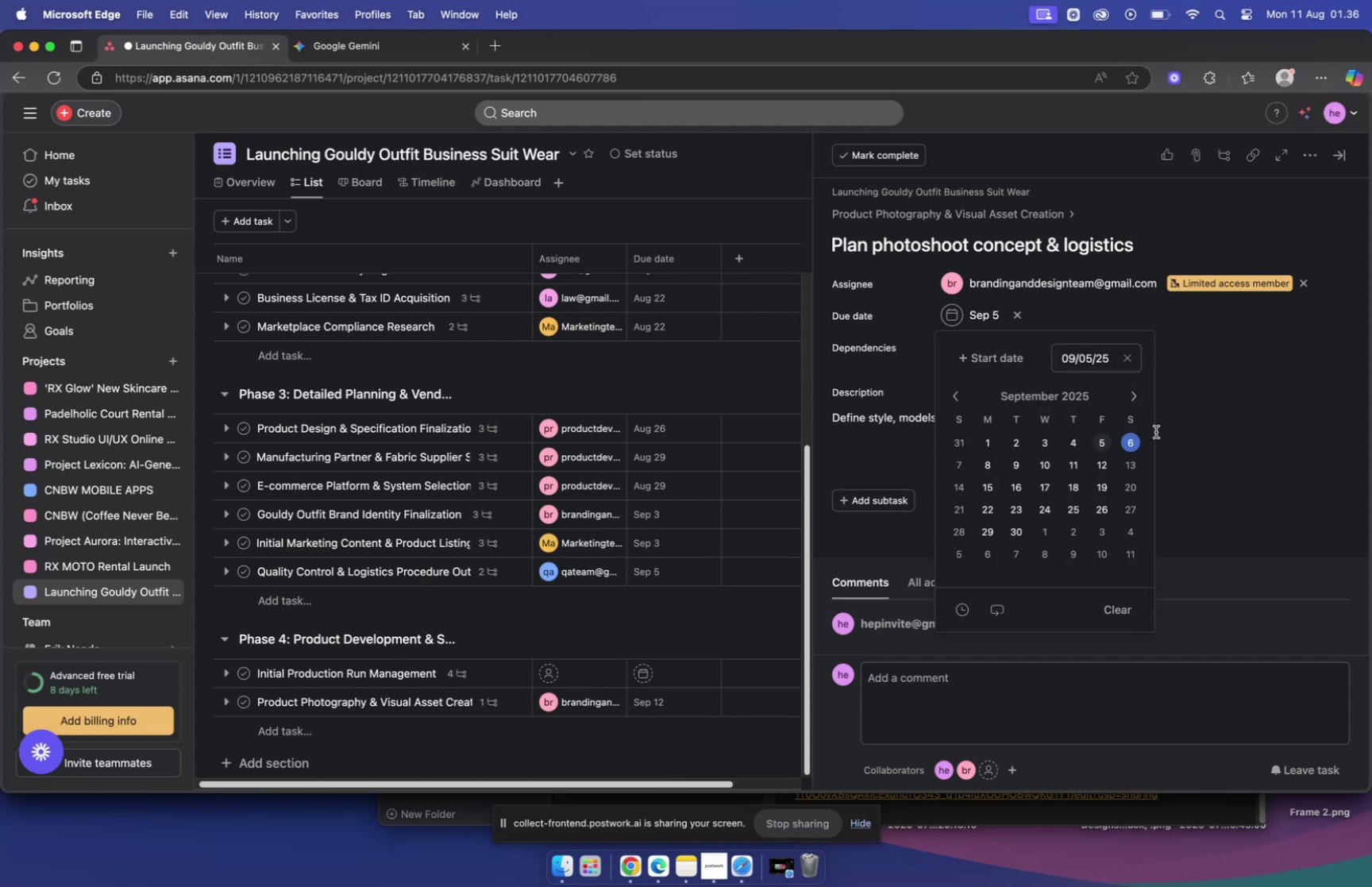 
left_click([1222, 418])
 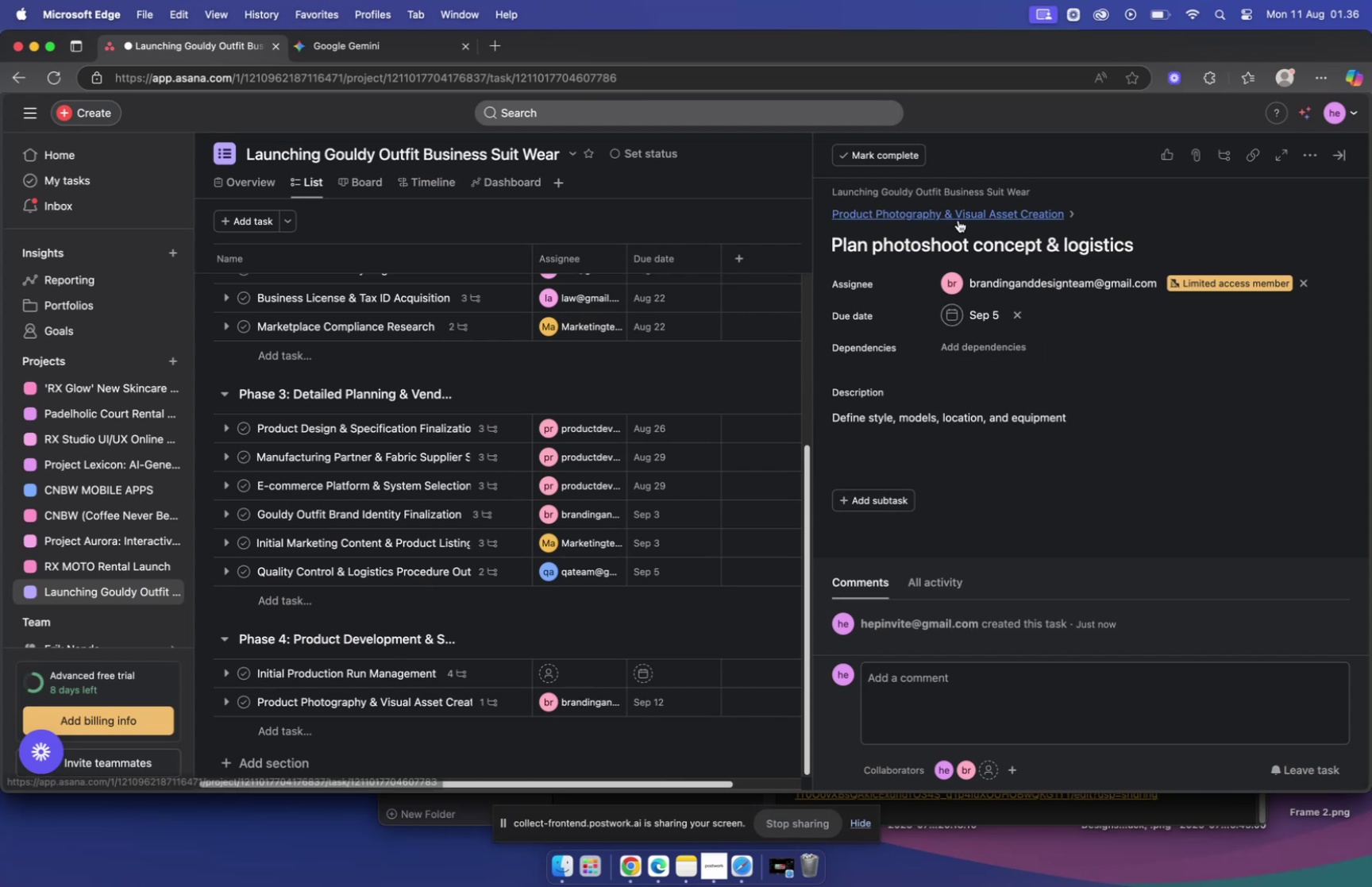 
scroll: coordinate [1042, 399], scroll_direction: up, amount: 15.0
 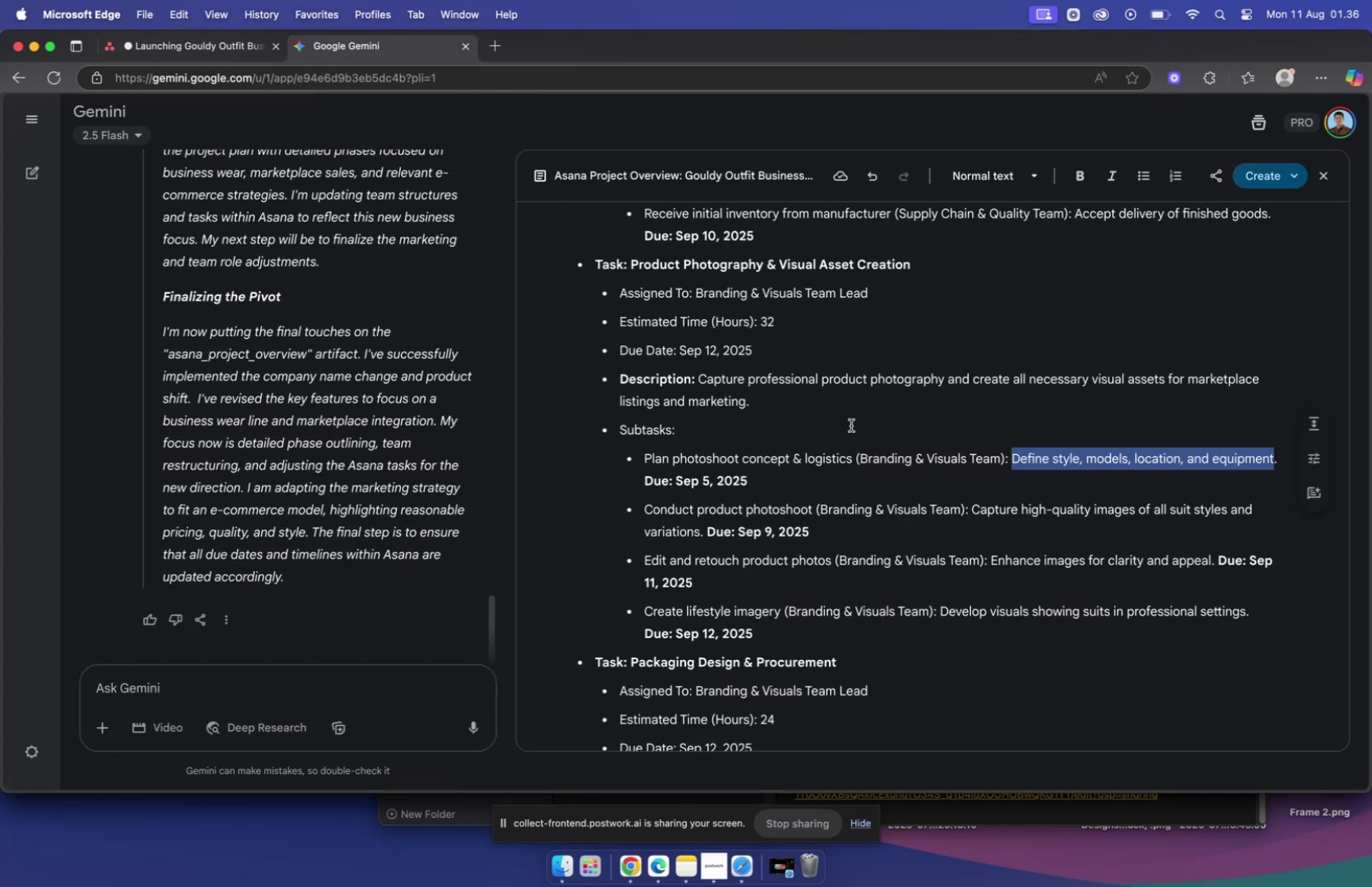 
wait(5.76)
 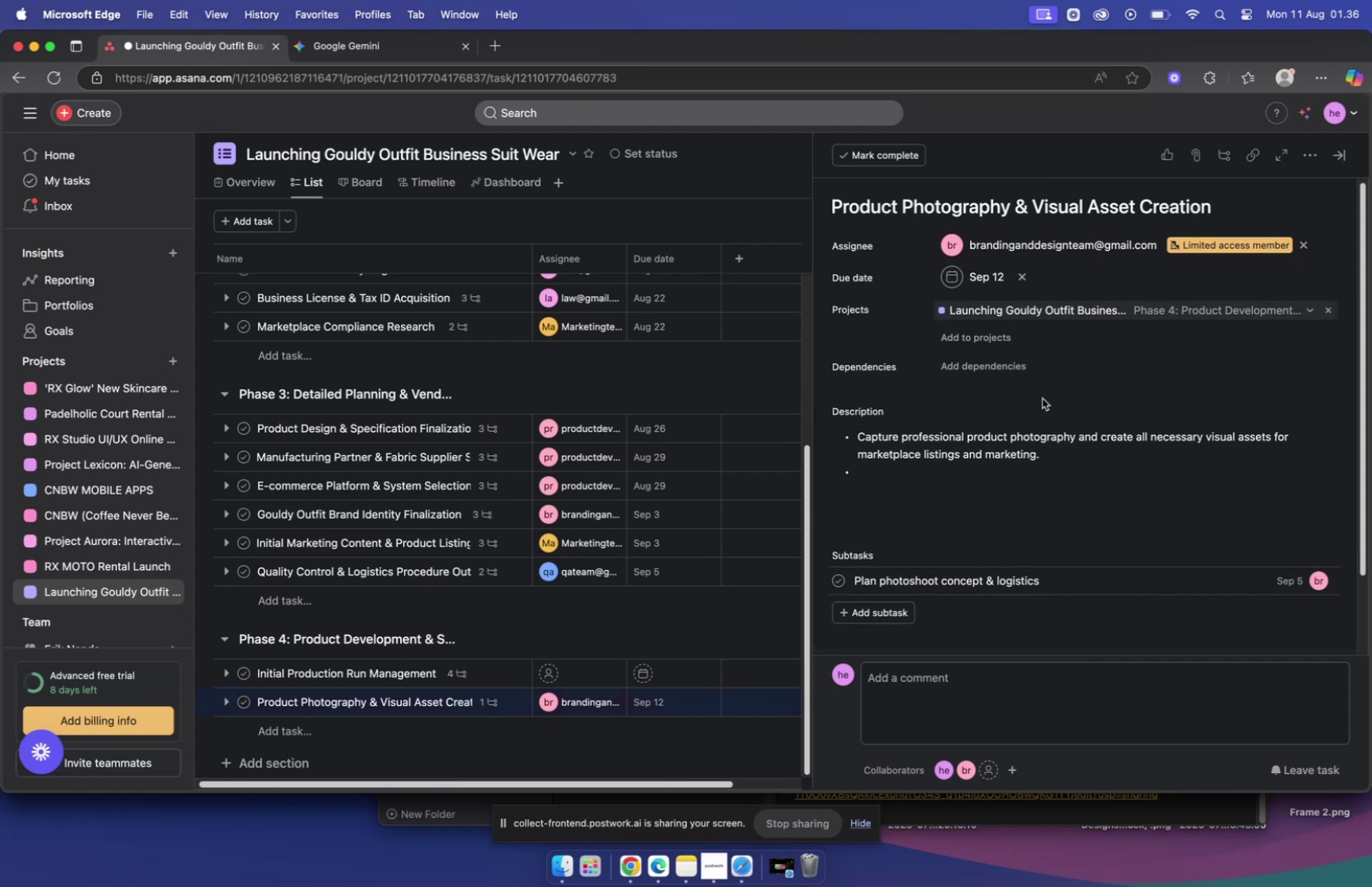 
left_click_drag(start_coordinate=[647, 507], to_coordinate=[815, 512])
 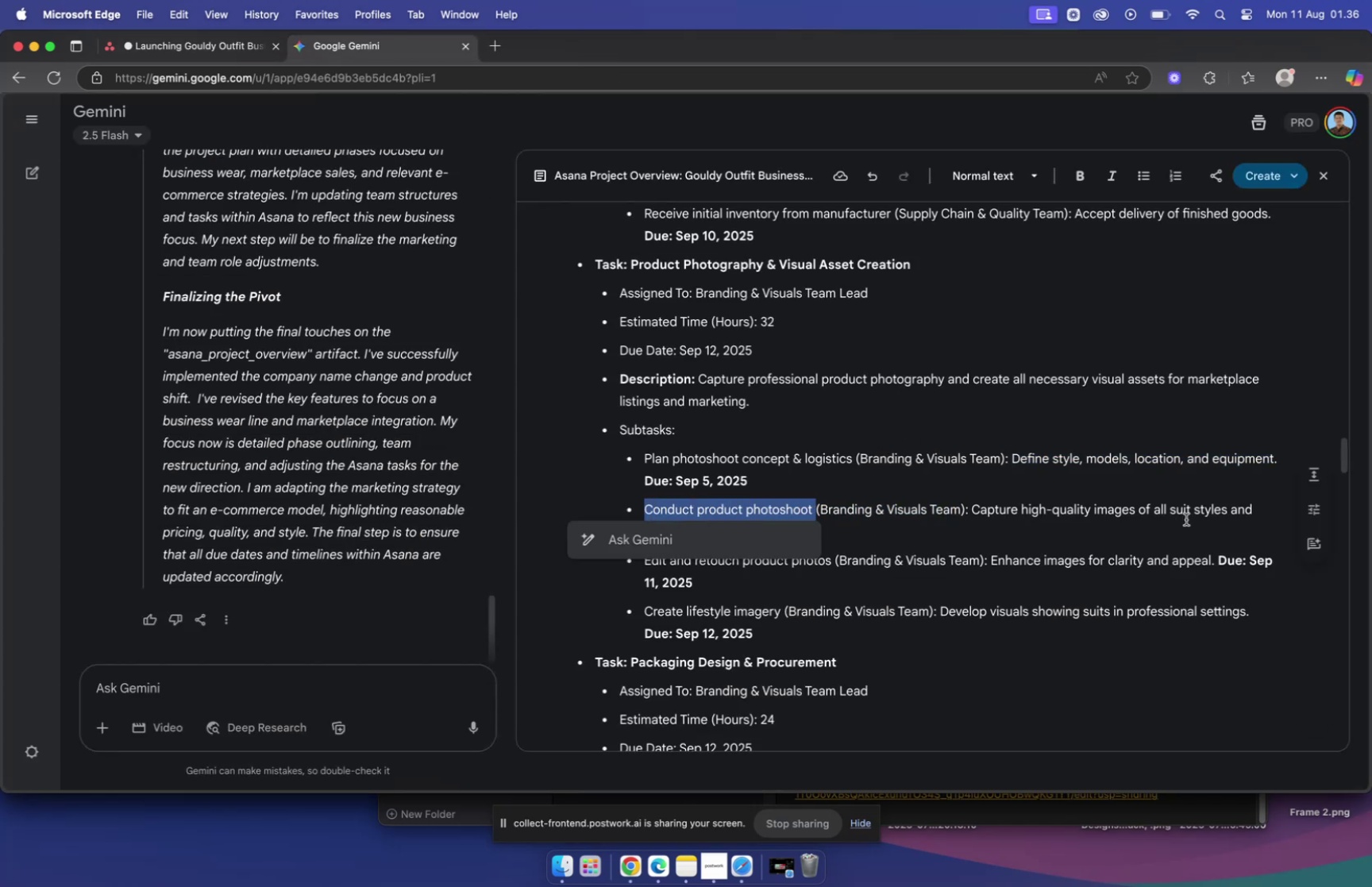 
key(Meta+C)
 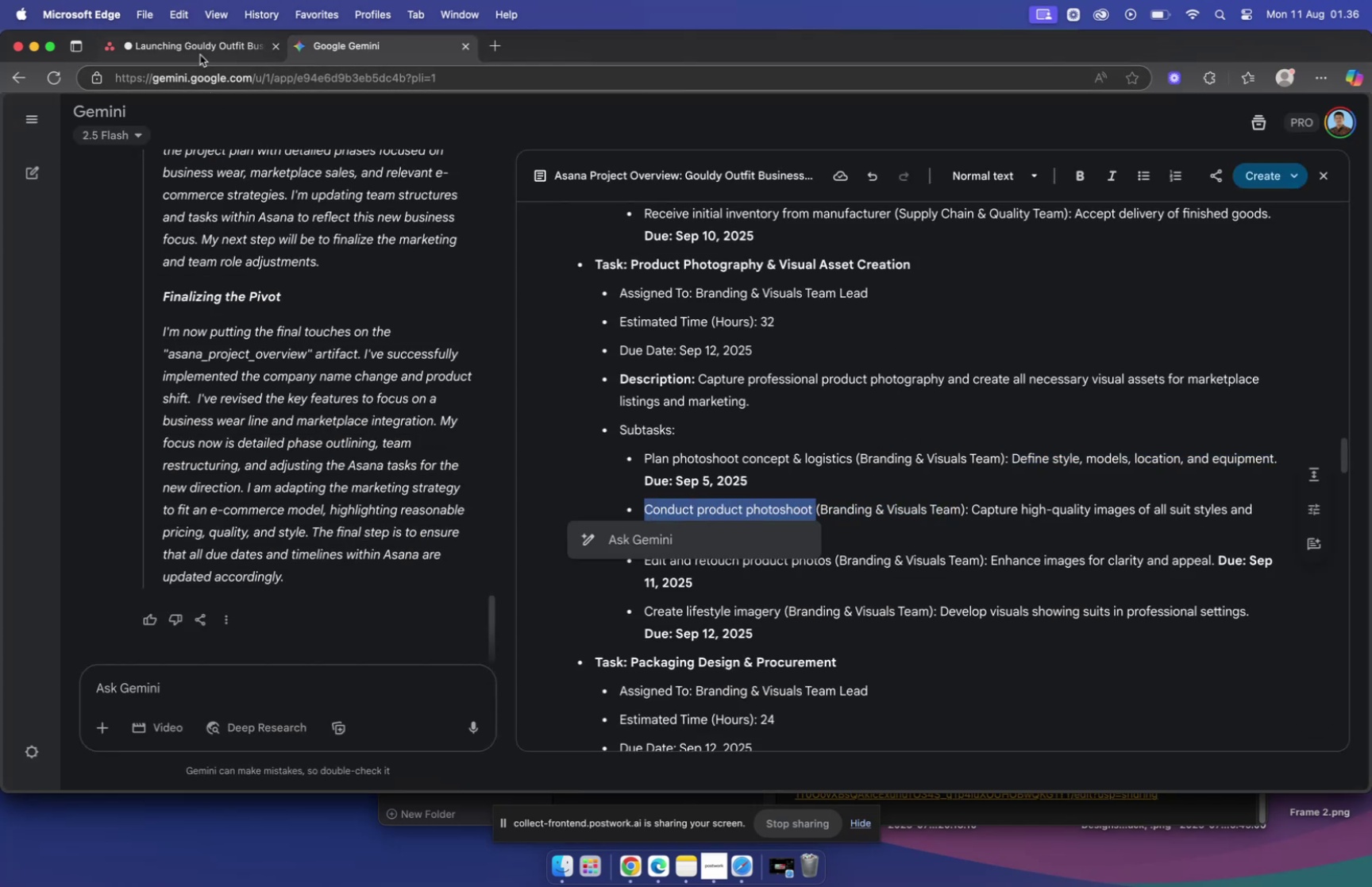 
left_click([200, 51])
 